 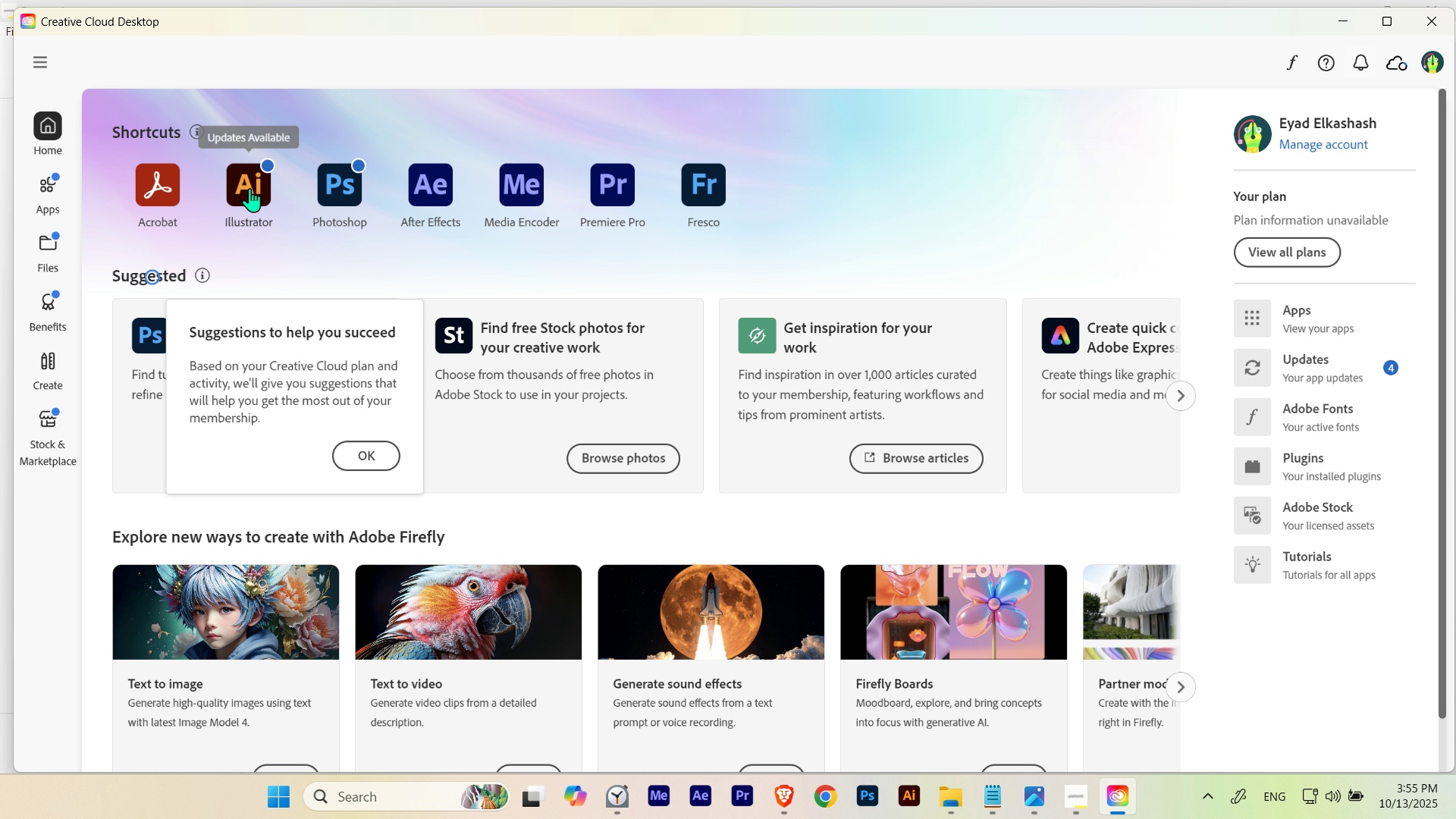 
left_click([249, 188])
 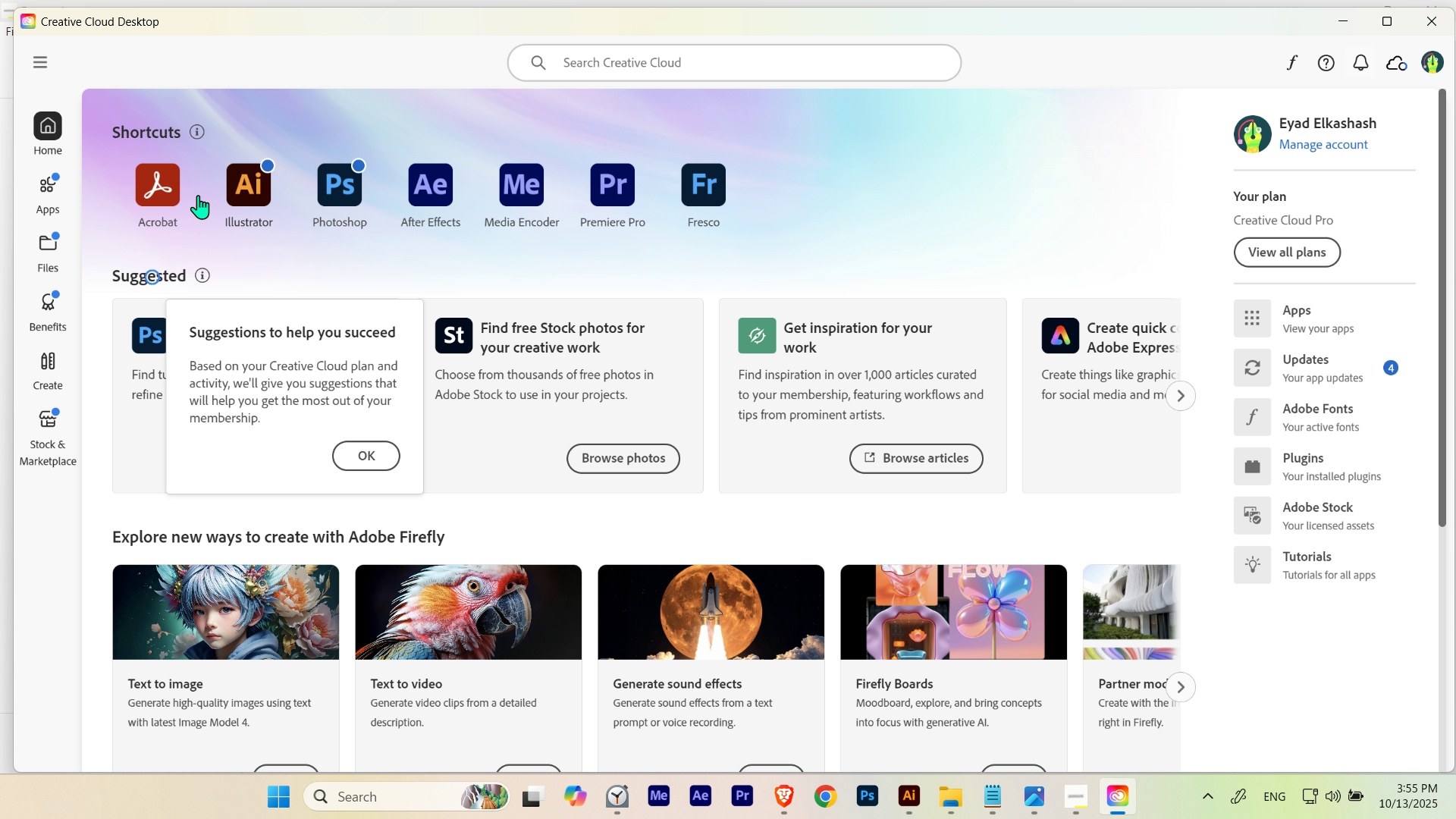 
left_click([52, 182])
 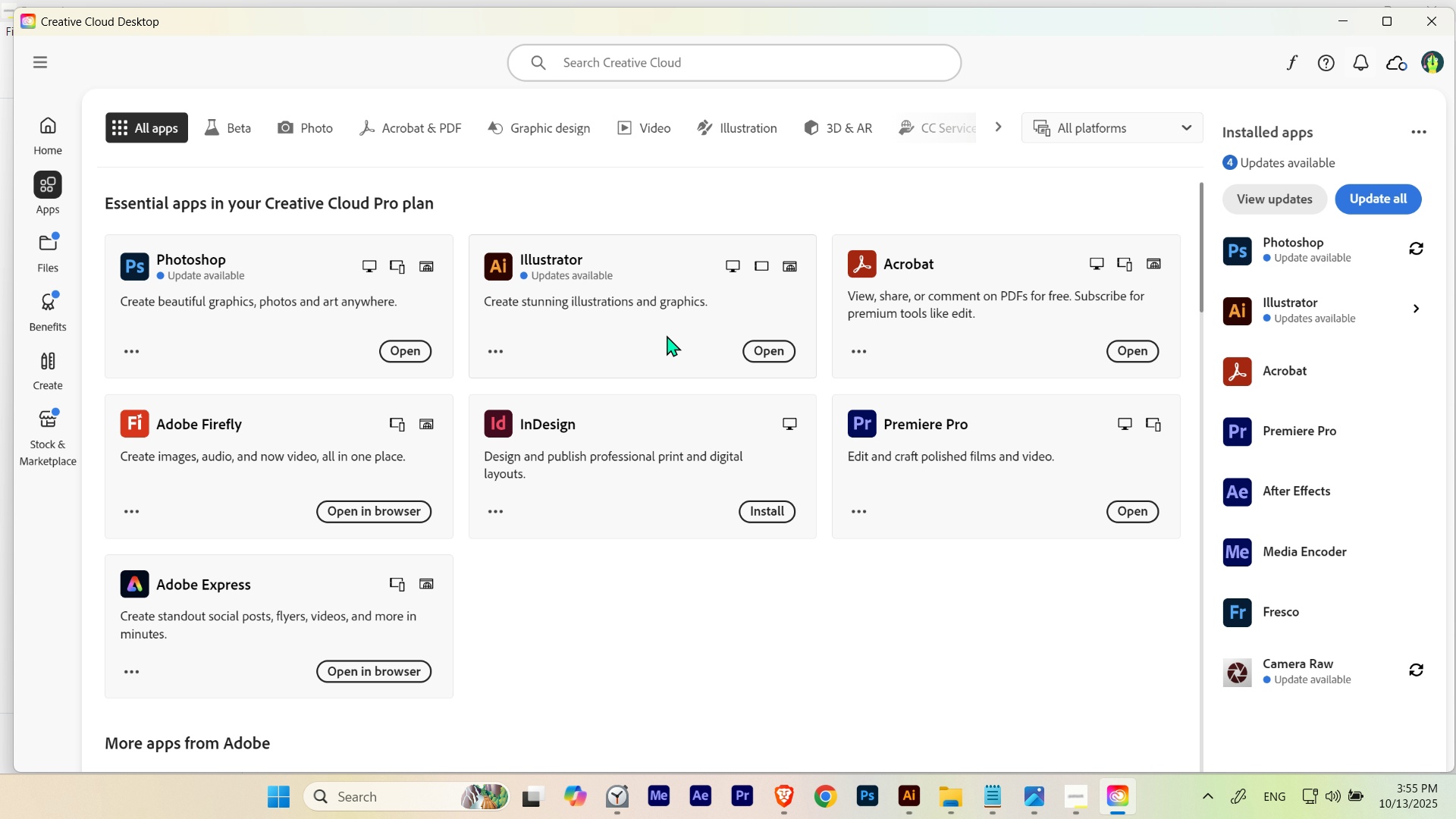 
left_click([752, 346])
 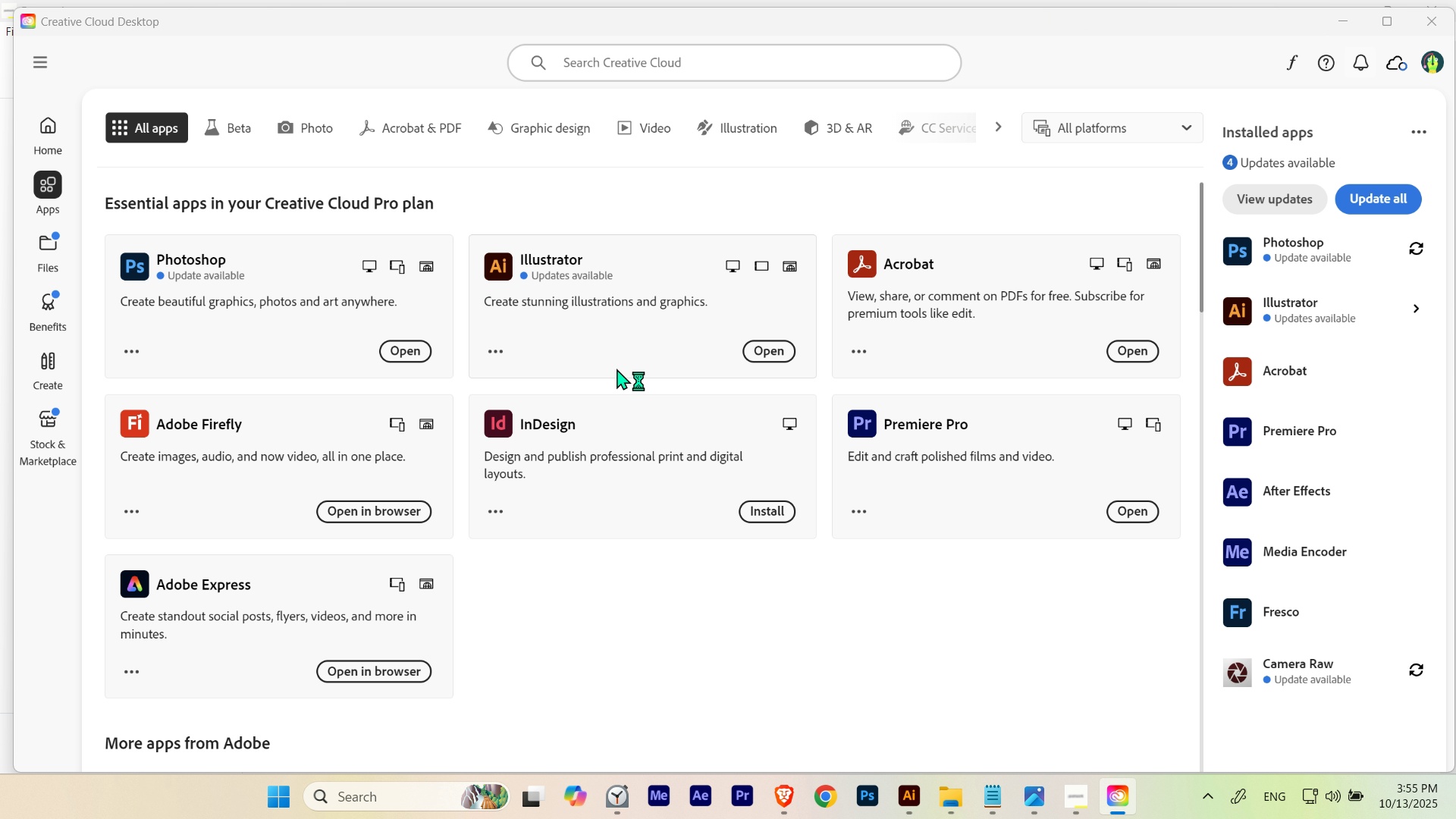 
mouse_move([580, 376])
 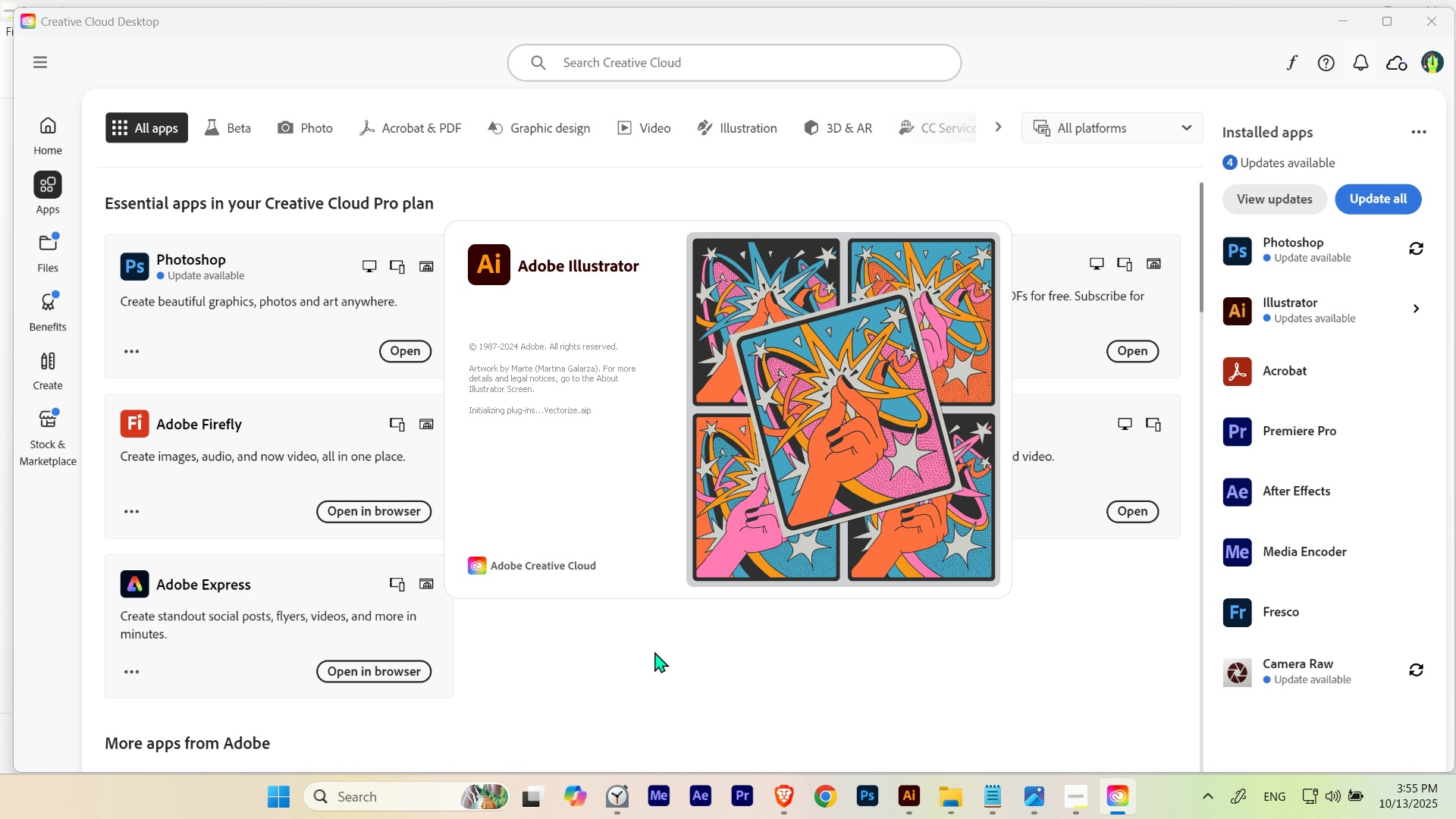 
wait(8.77)
 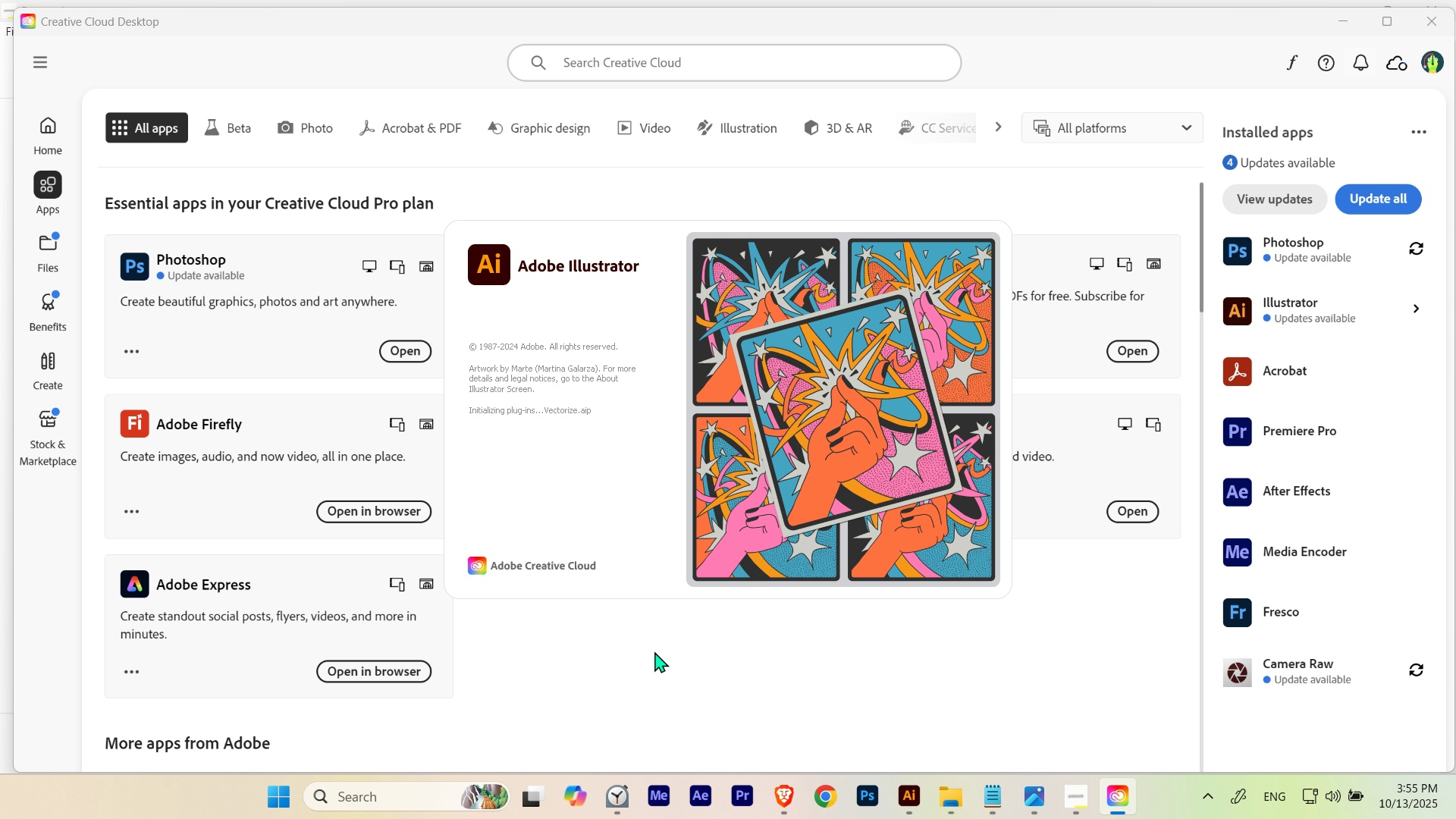 
mouse_move([1367, 8])
 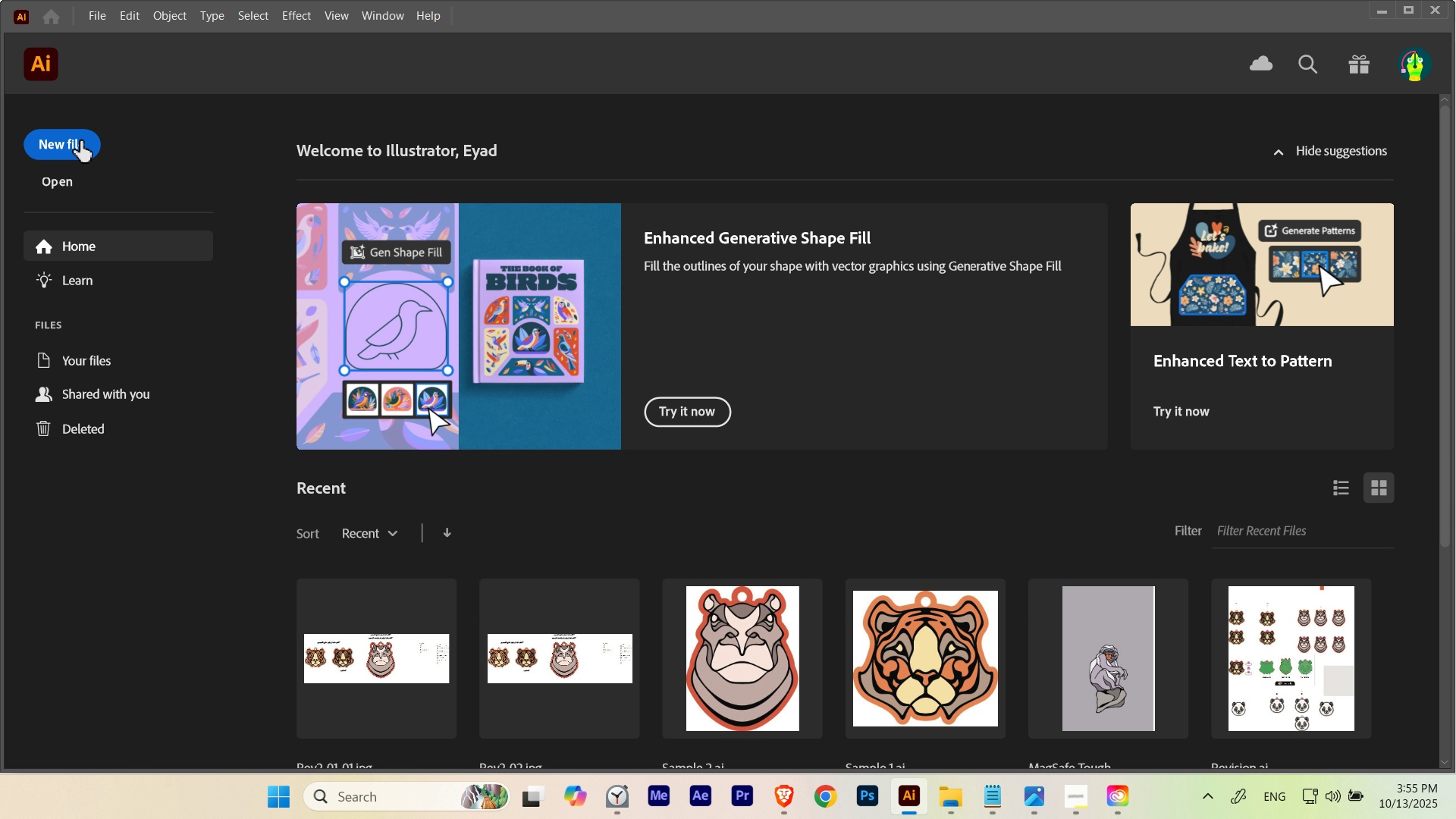 
left_click([80, 141])
 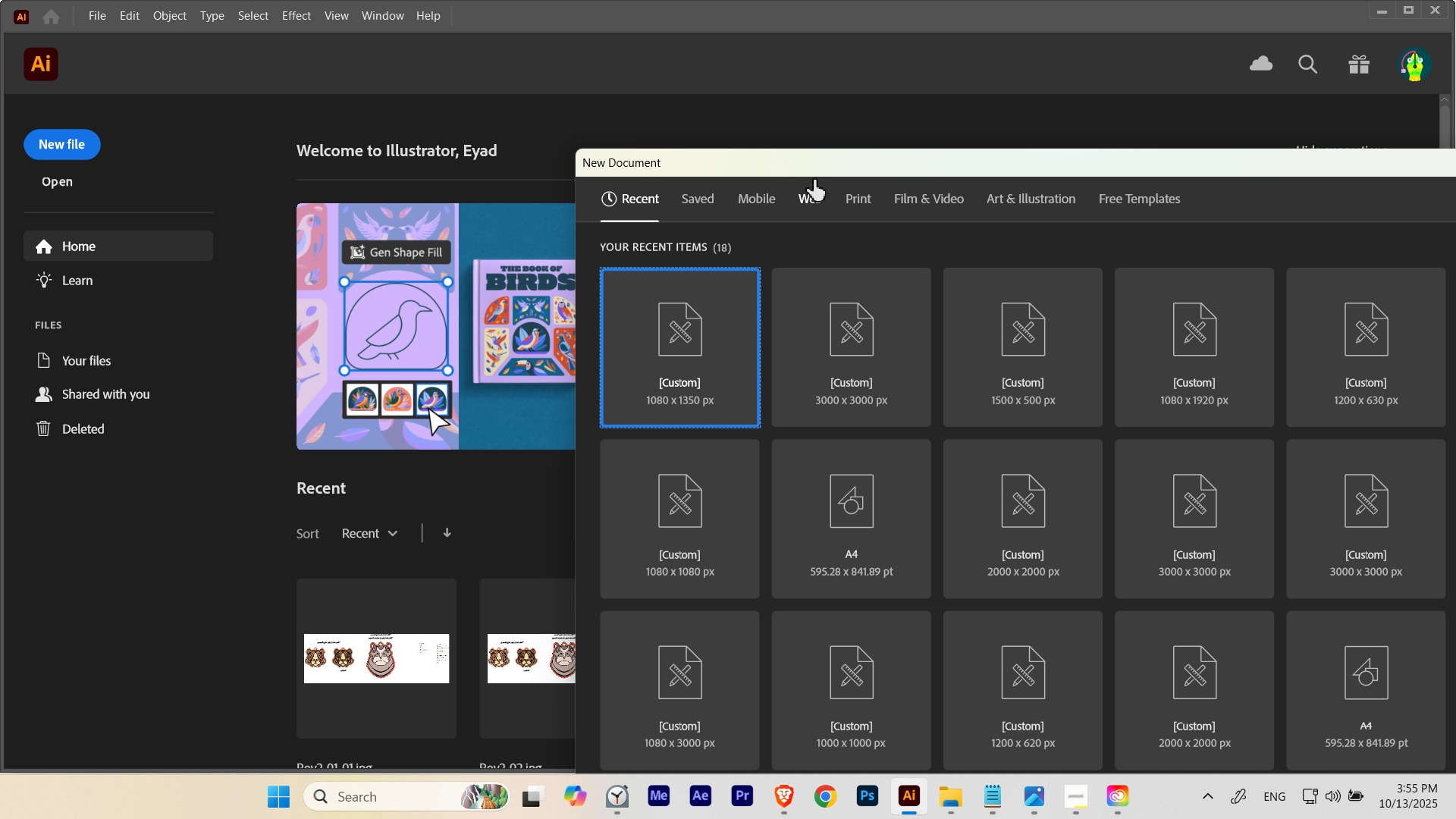 
left_click_drag(start_coordinate=[815, 171], to_coordinate=[361, 58])
 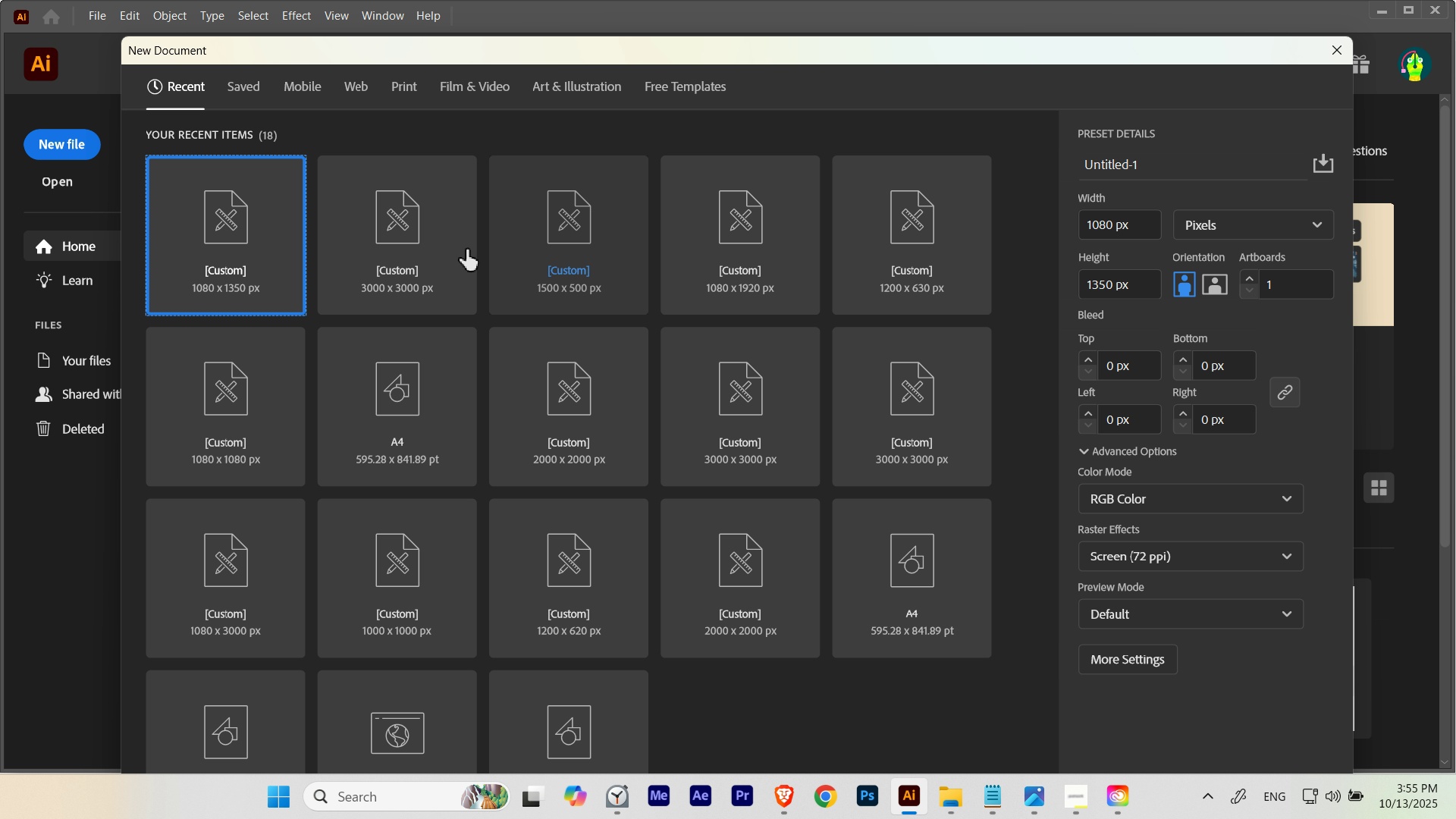 
left_click([466, 249])
 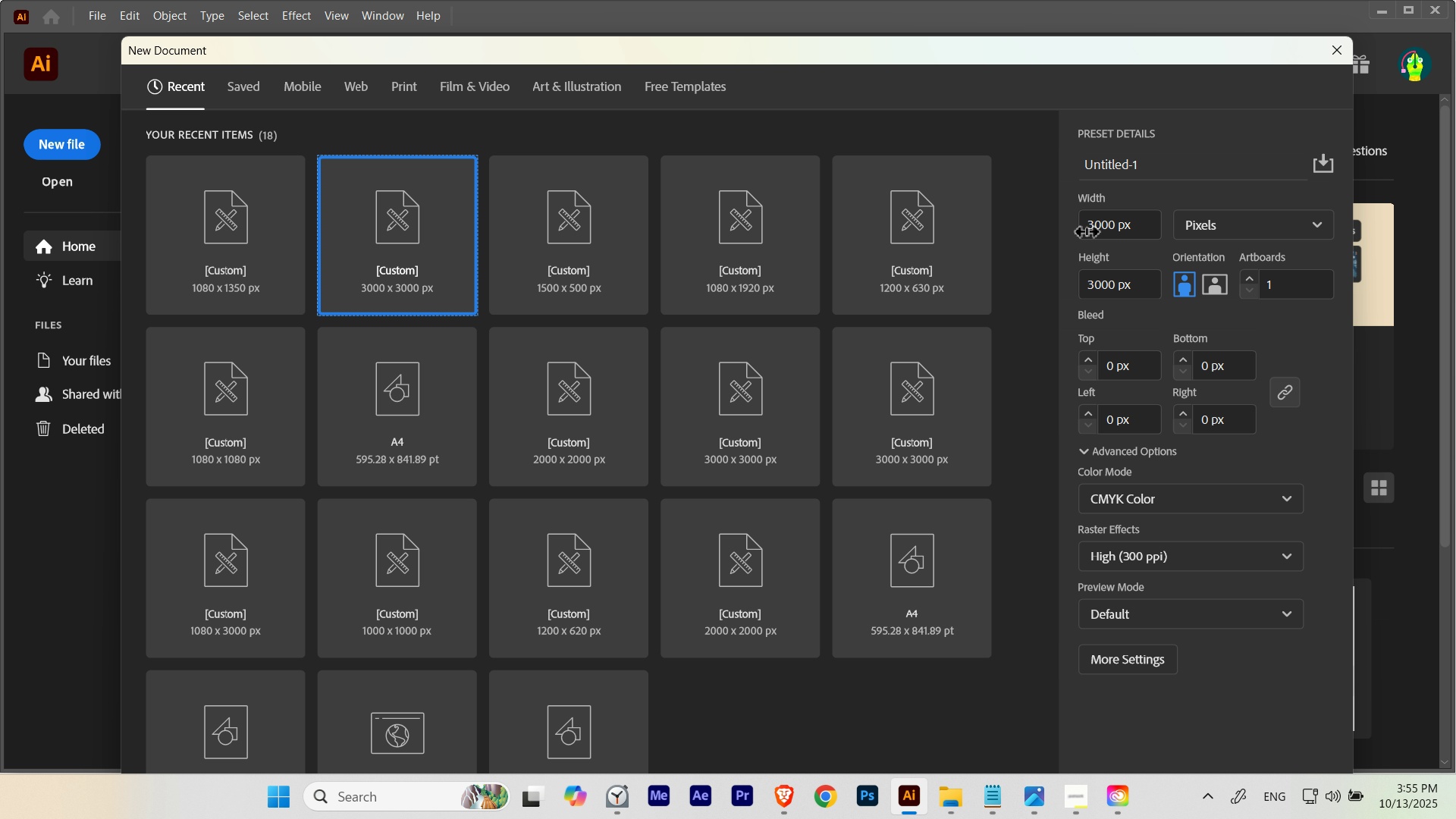 
left_click_drag(start_coordinate=[1096, 227], to_coordinate=[1052, 228])
 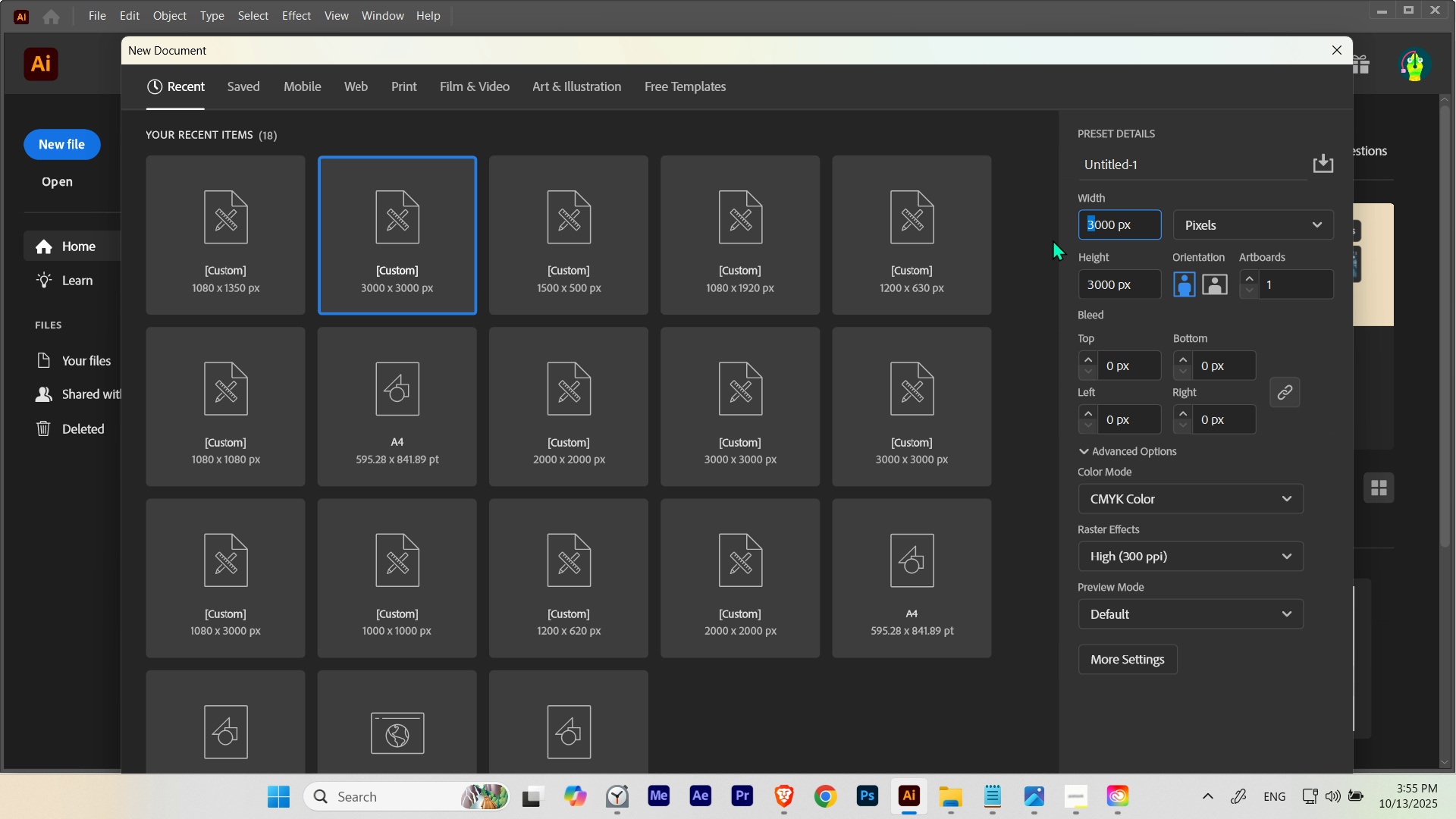 
type(222)
 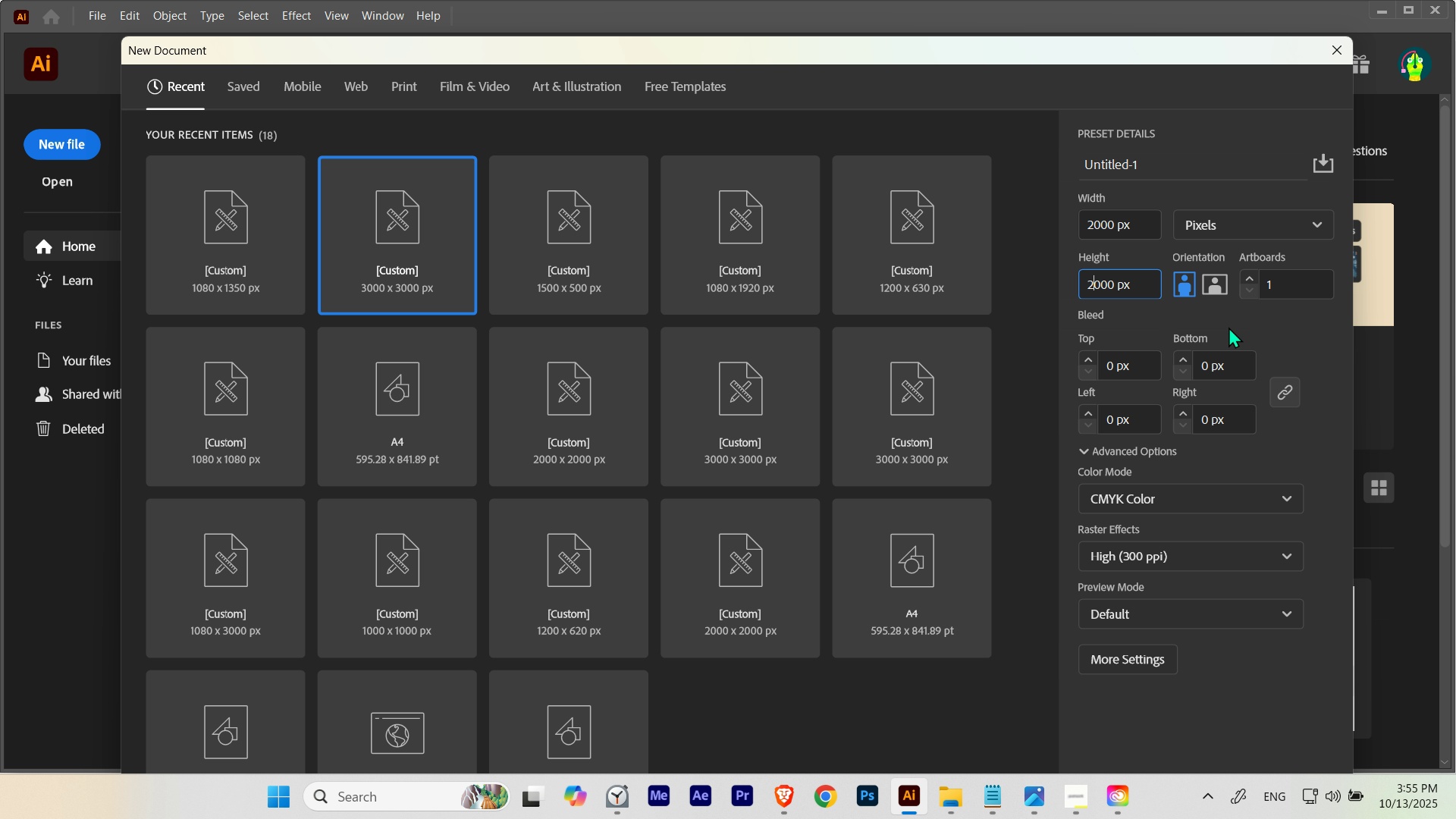 
left_click_drag(start_coordinate=[1093, 283], to_coordinate=[1070, 285])
 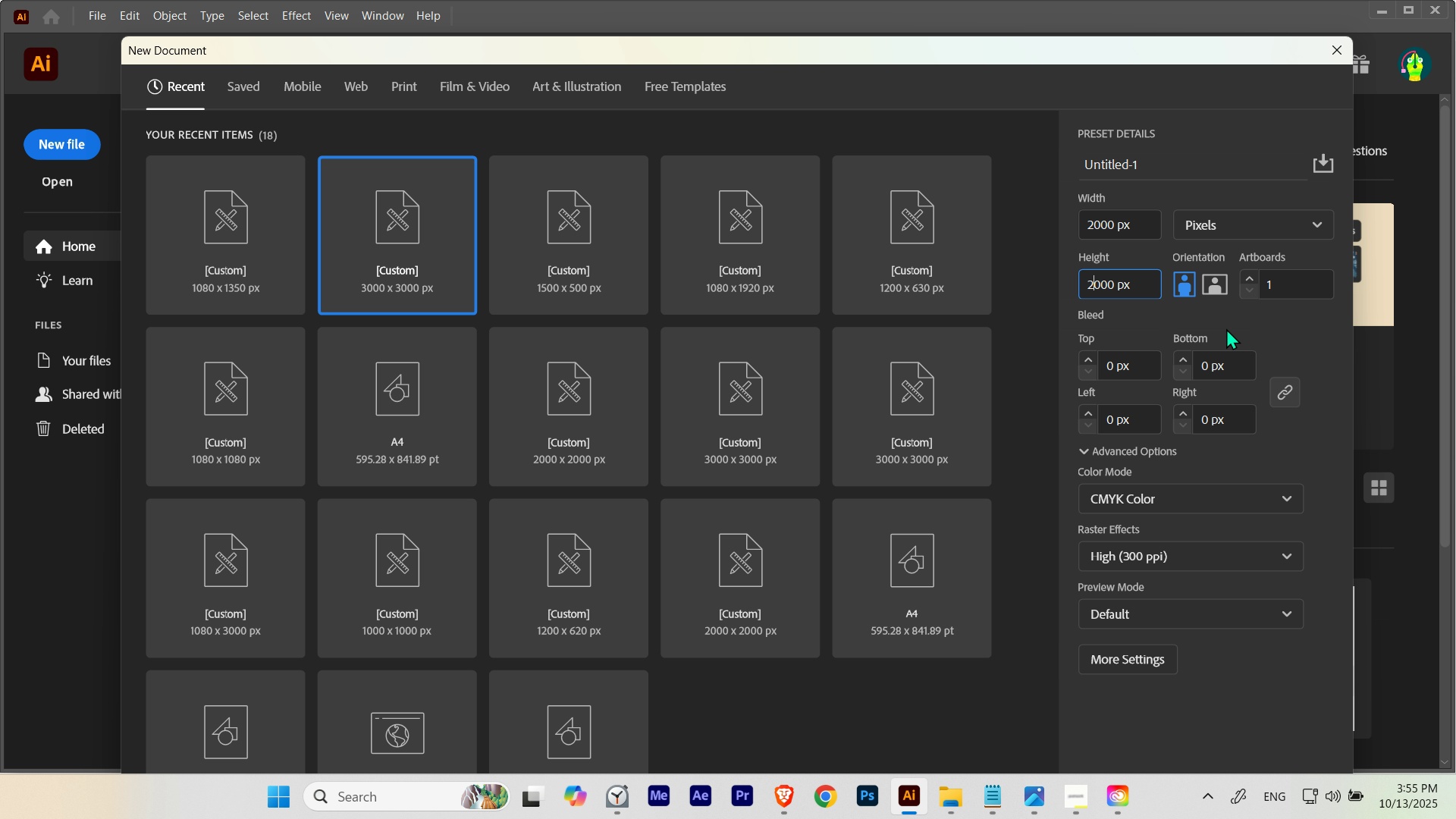 
left_click([1250, 317])
 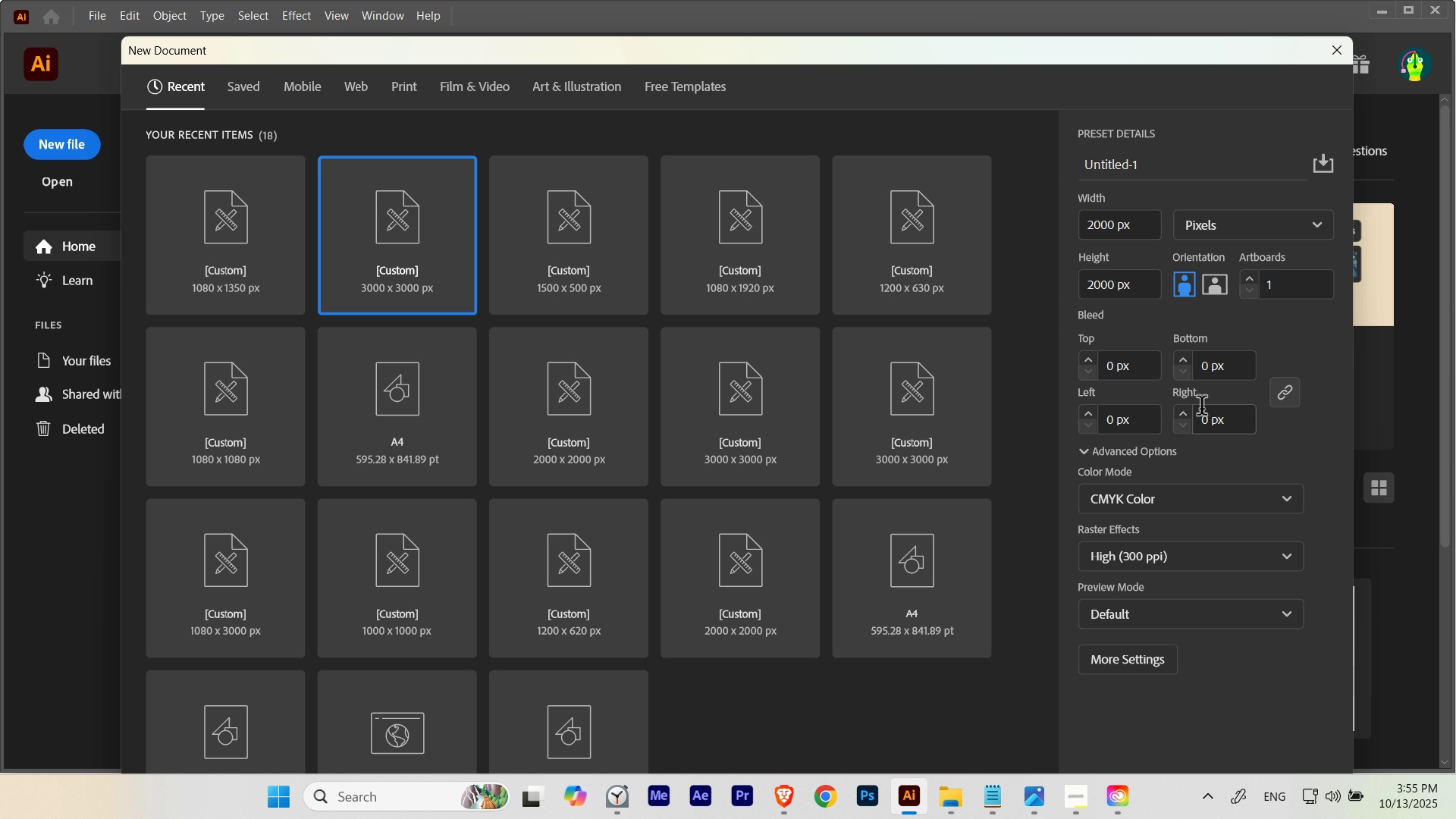 
scroll: coordinate [1202, 409], scroll_direction: down, amount: 4.0
 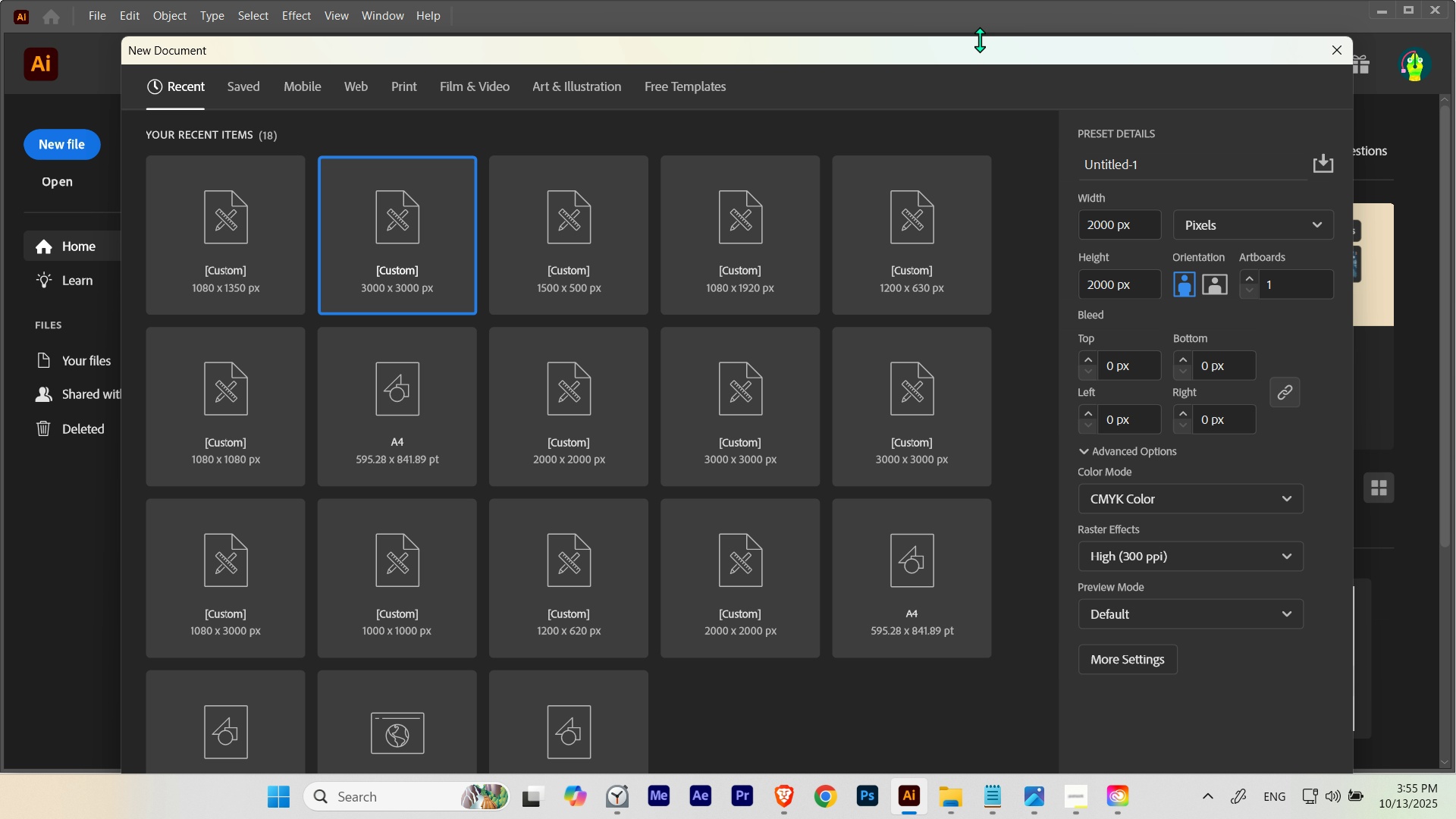 
left_click_drag(start_coordinate=[980, 38], to_coordinate=[941, 345])
 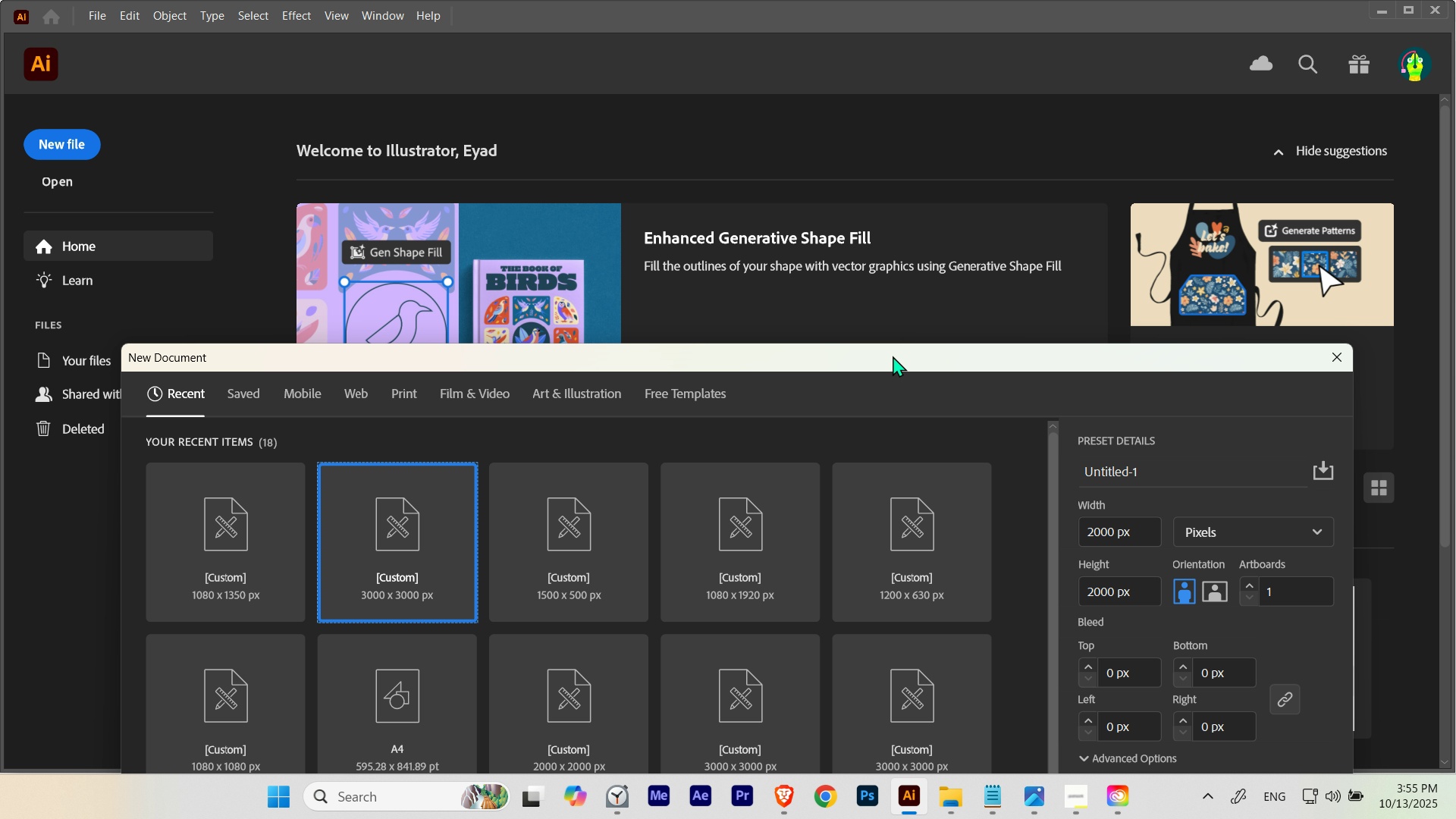 
left_click_drag(start_coordinate=[893, 356], to_coordinate=[848, 33])
 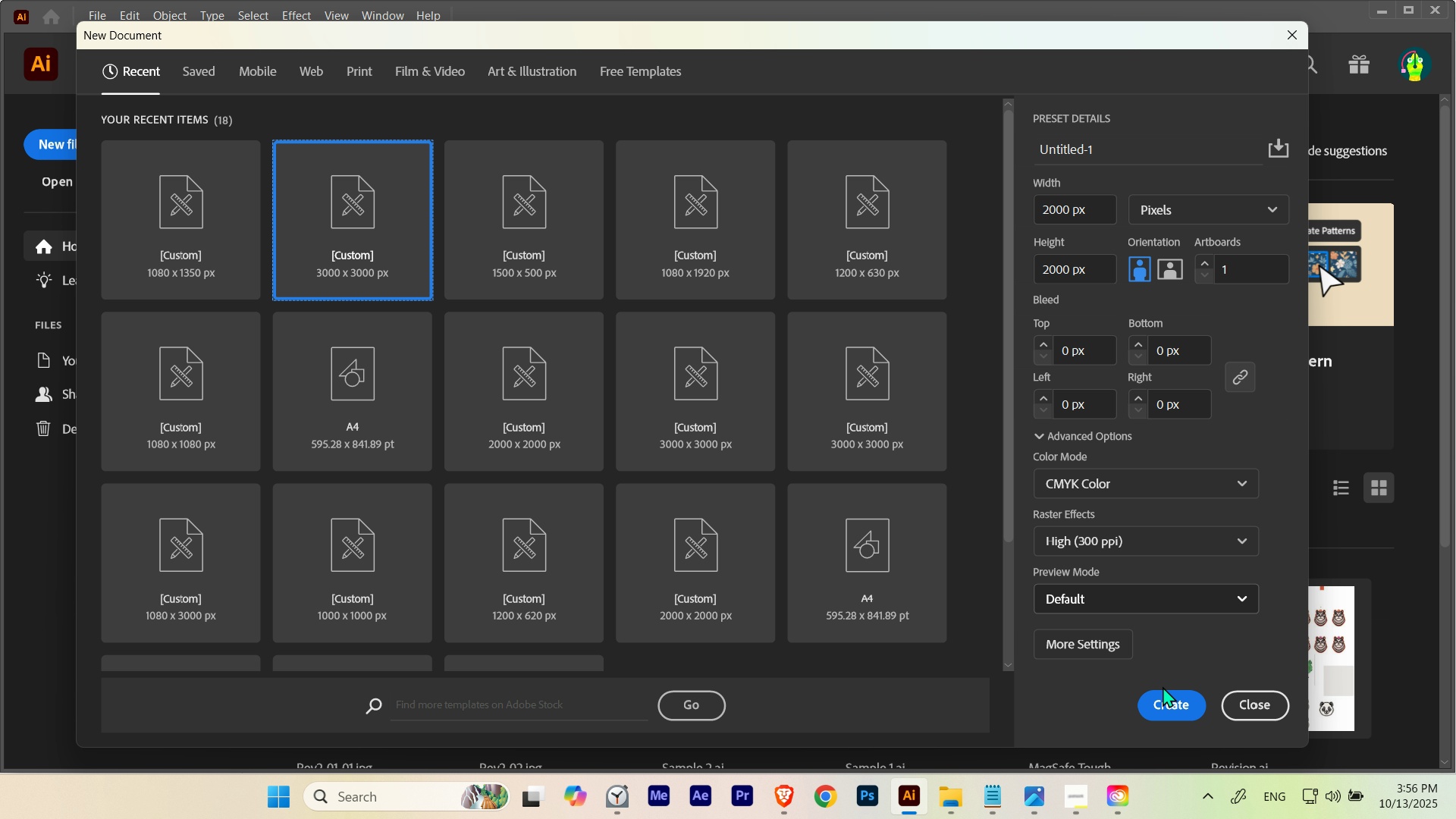 
left_click([1175, 713])
 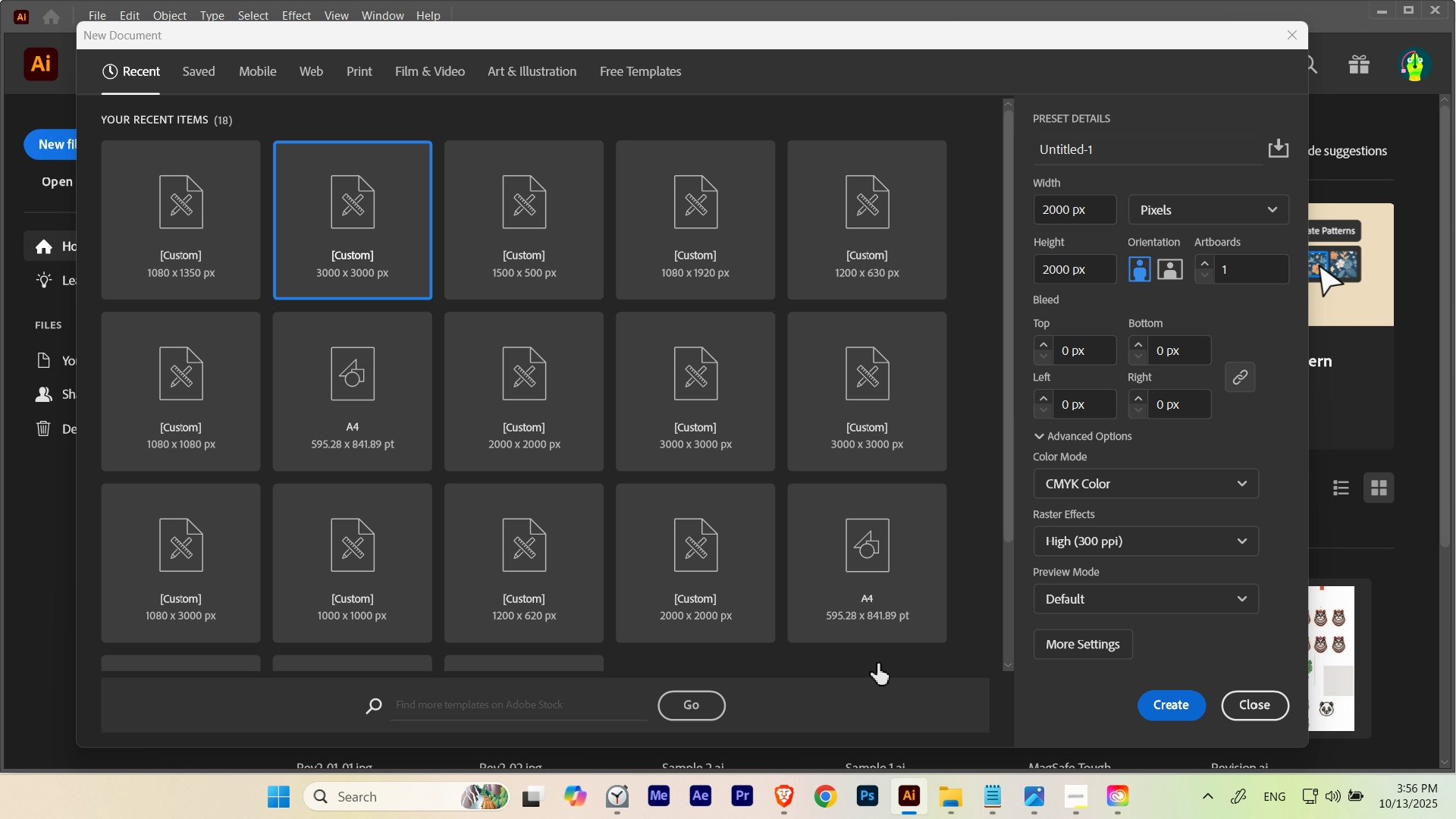 
left_click([1162, 702])
 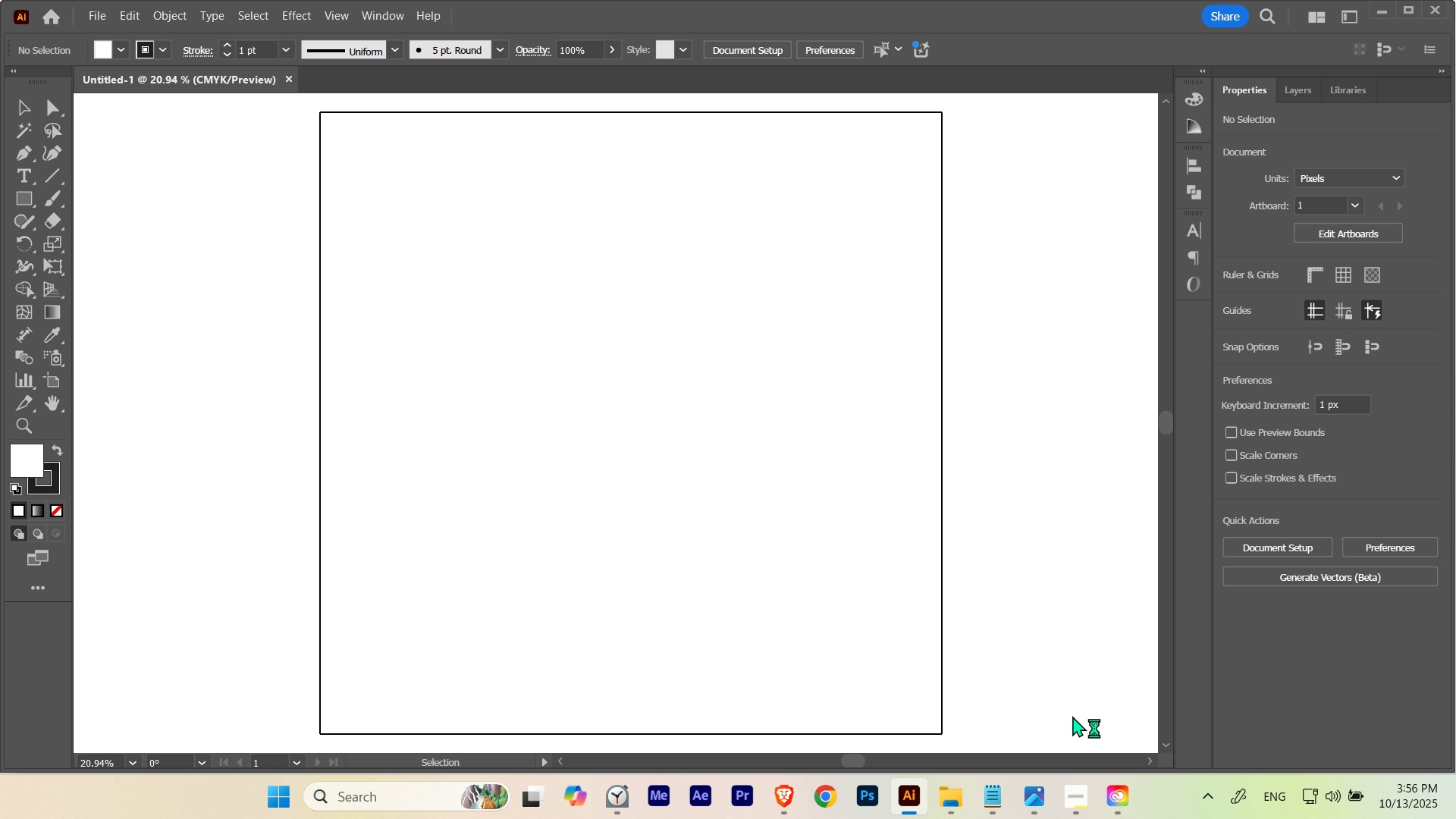 
wait(6.39)
 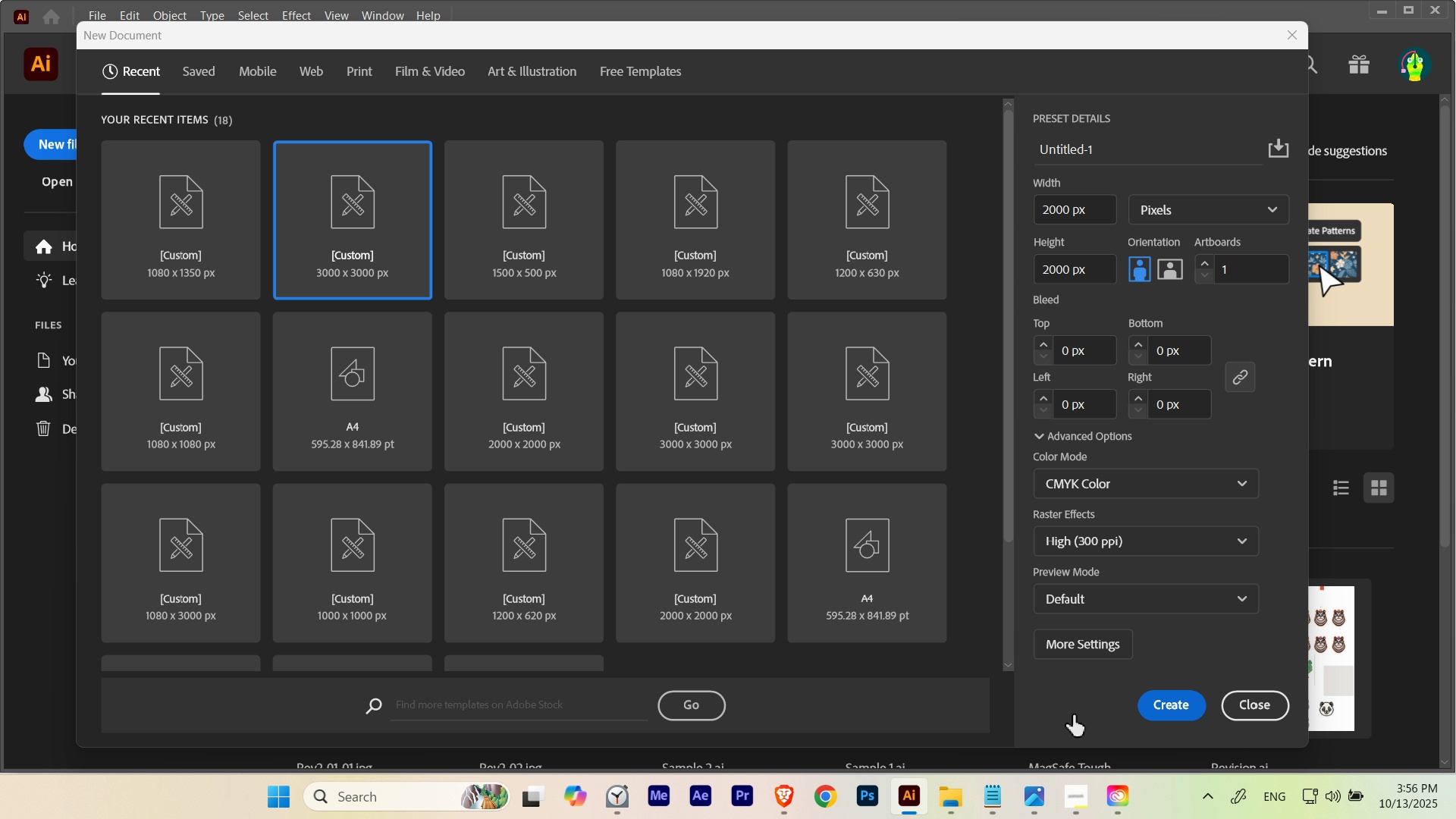 
hold_key(key=Space, duration=0.7)
 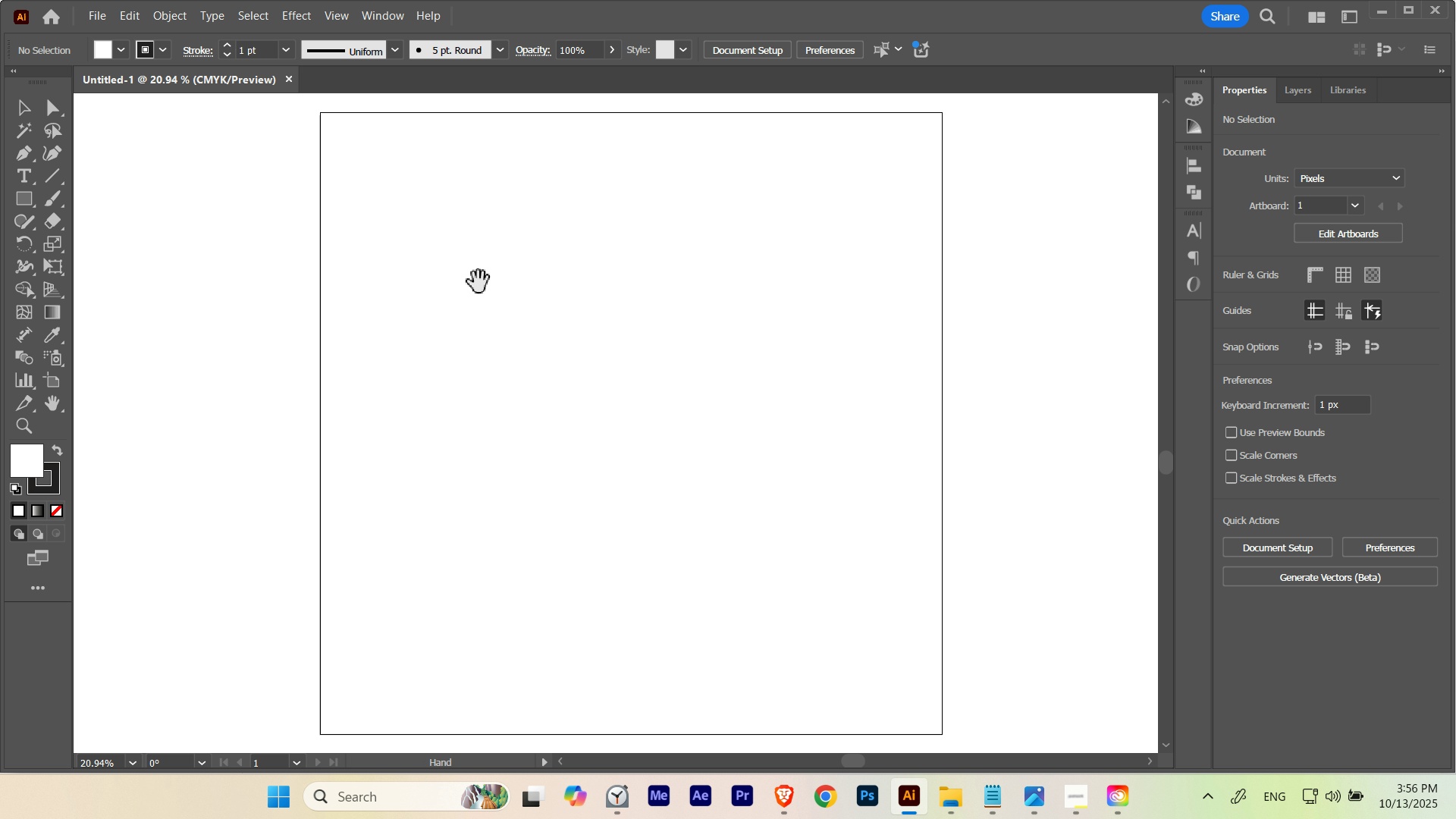 
left_click_drag(start_coordinate=[430, 199], to_coordinate=[550, 530])
 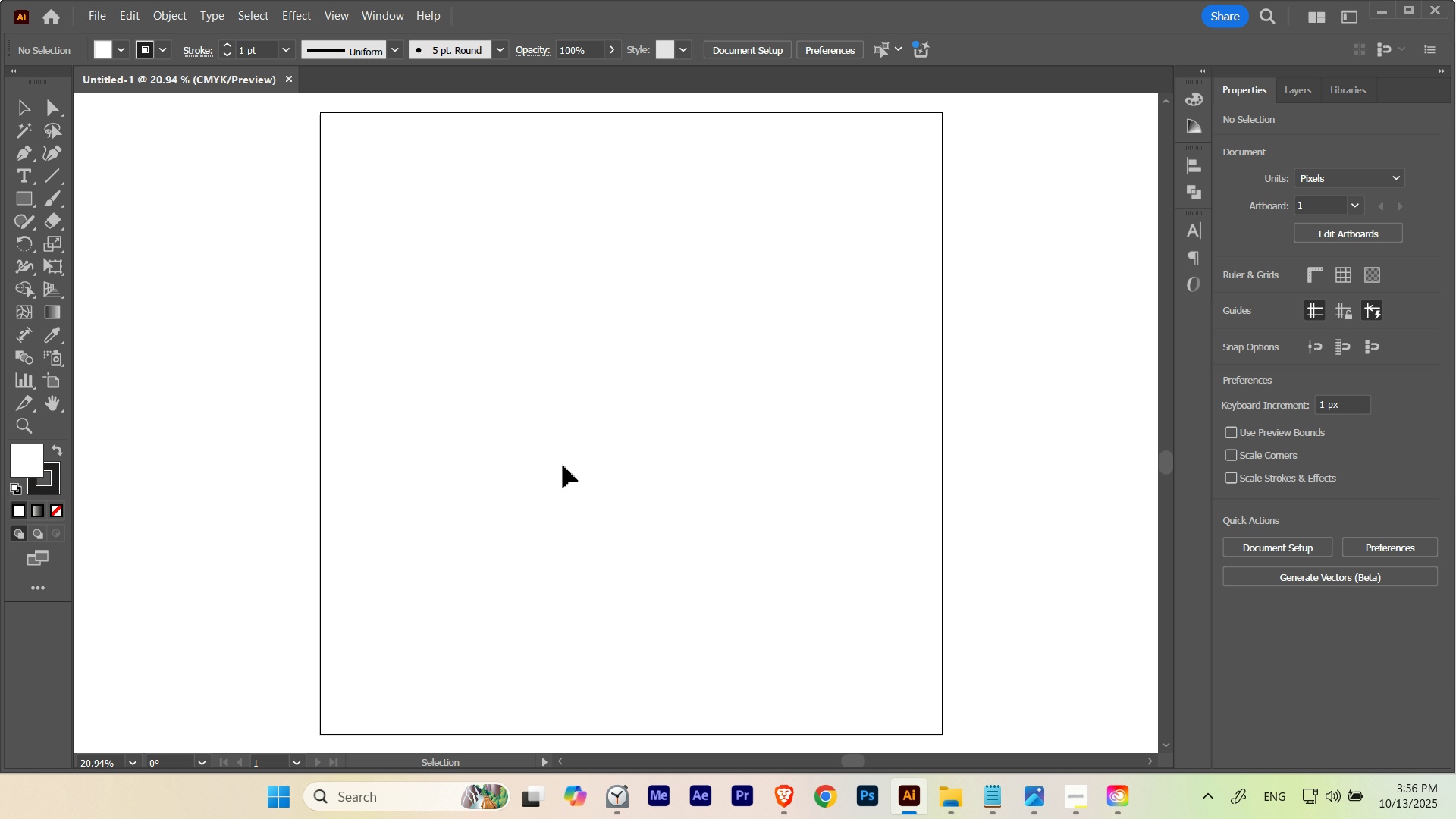 
hold_key(key=Space, duration=2.19)
 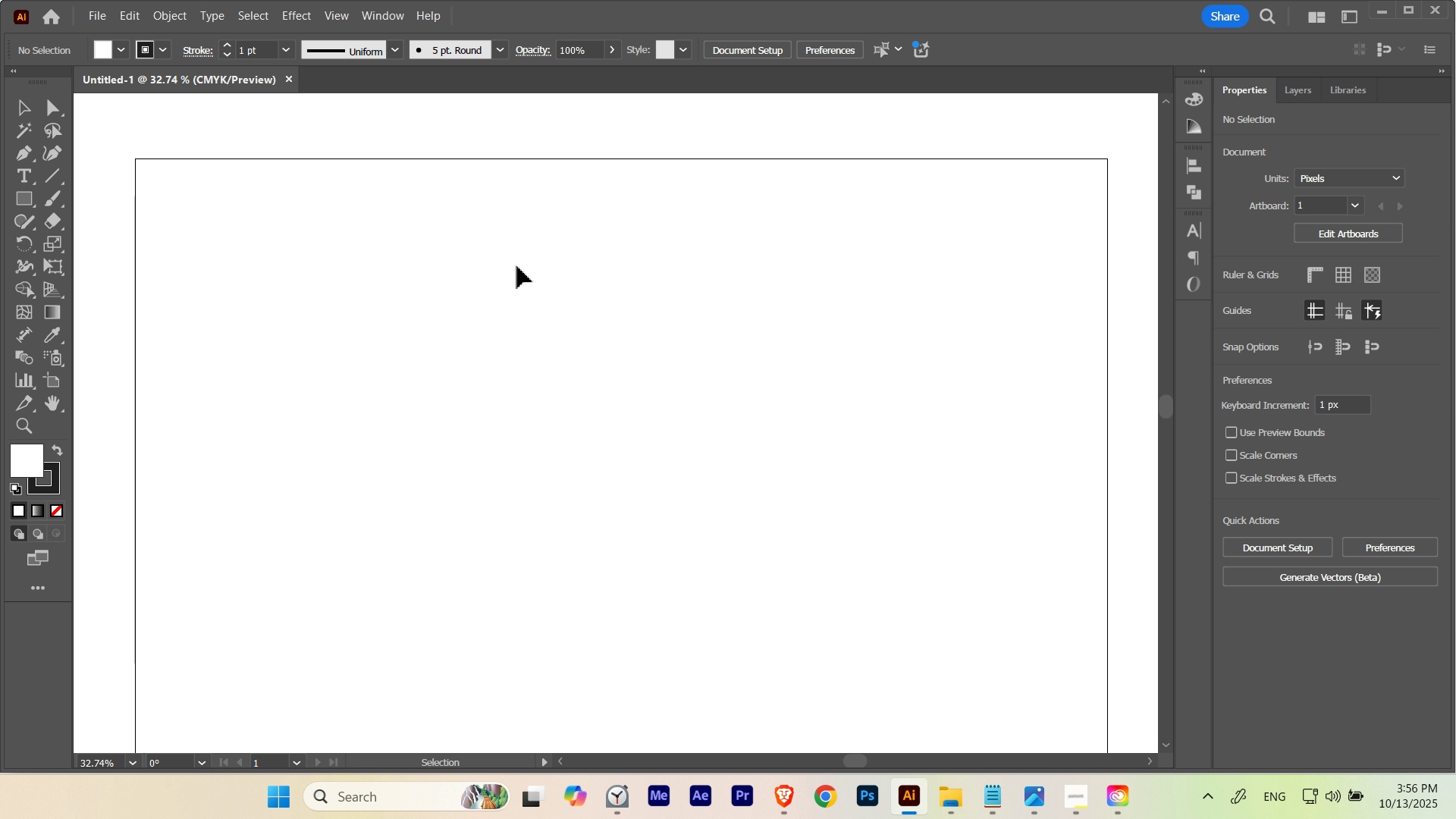 
left_click_drag(start_coordinate=[479, 282], to_coordinate=[490, 282])
 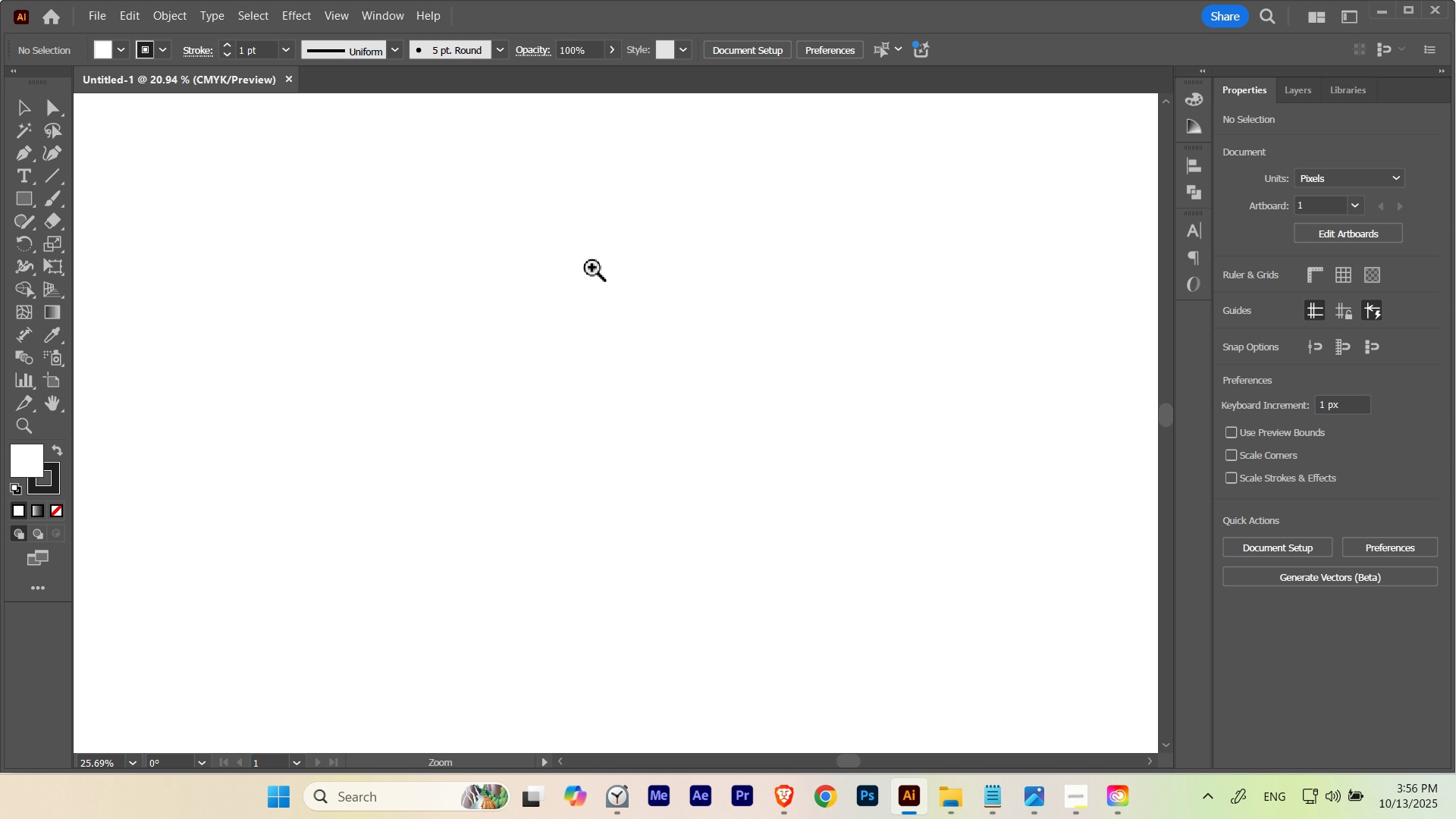 
left_click_drag(start_coordinate=[498, 211], to_coordinate=[596, 273])
 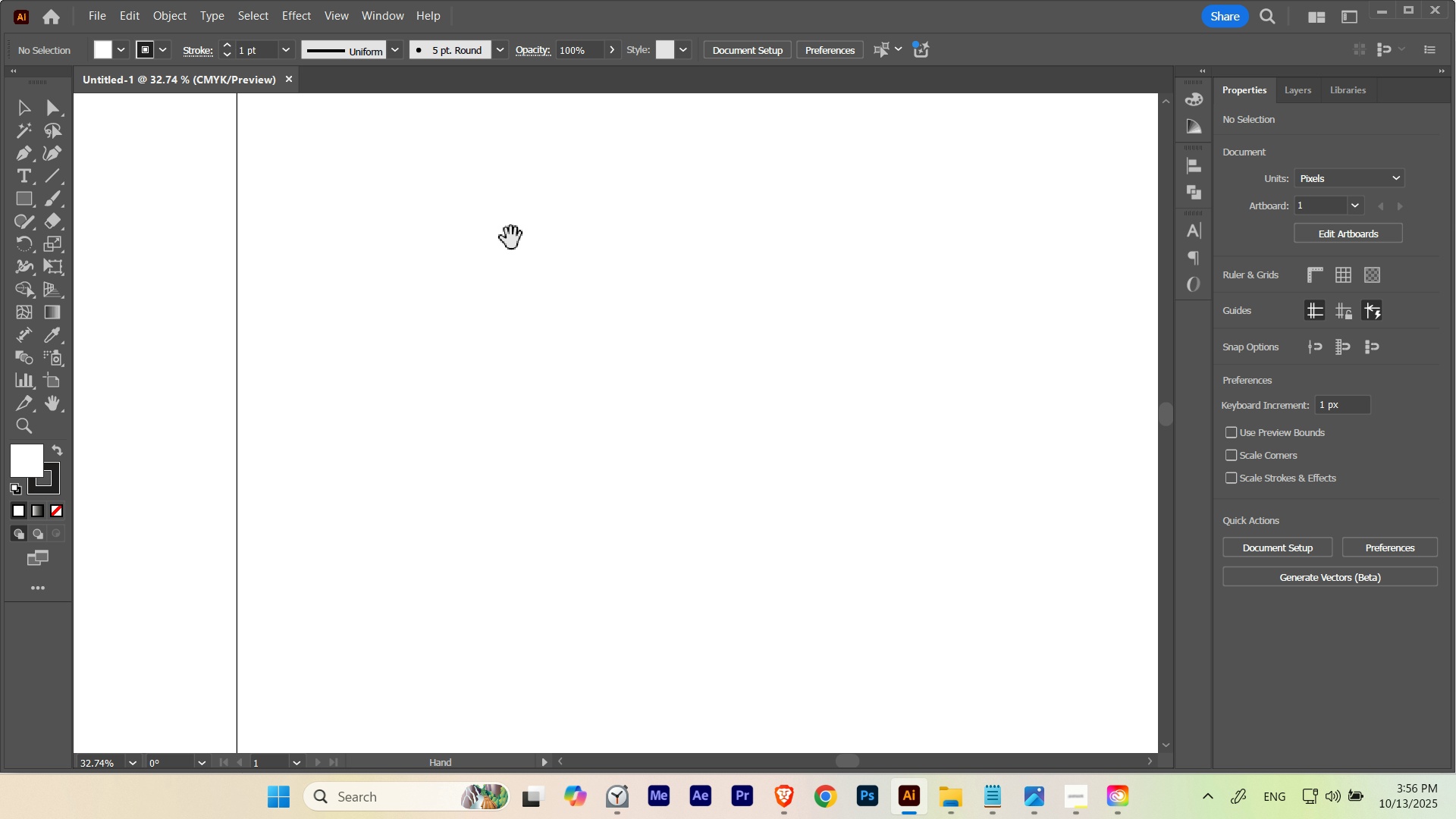 
left_click_drag(start_coordinate=[511, 234], to_coordinate=[410, 337])
 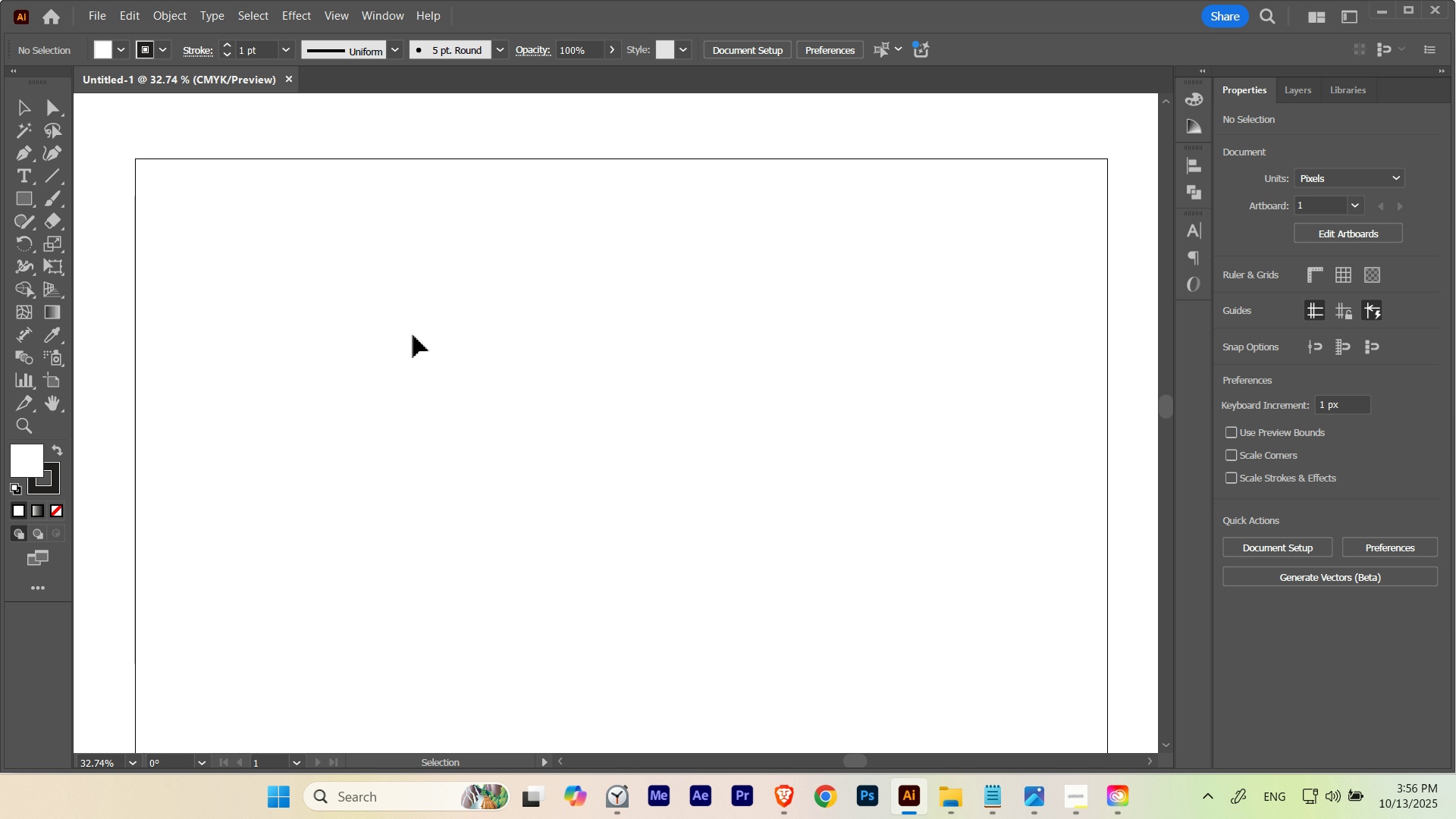 
key(T)
 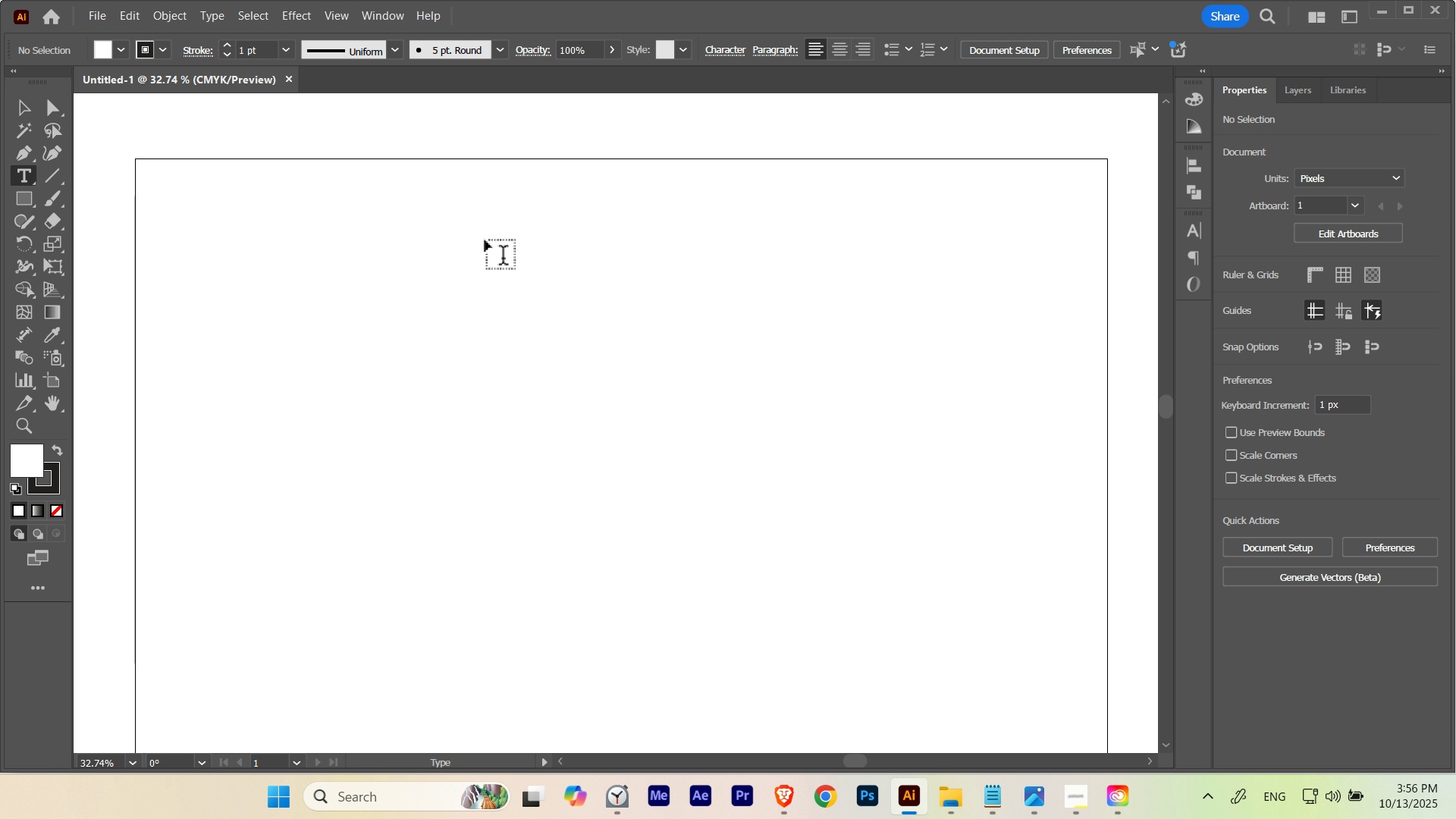 
left_click([468, 240])
 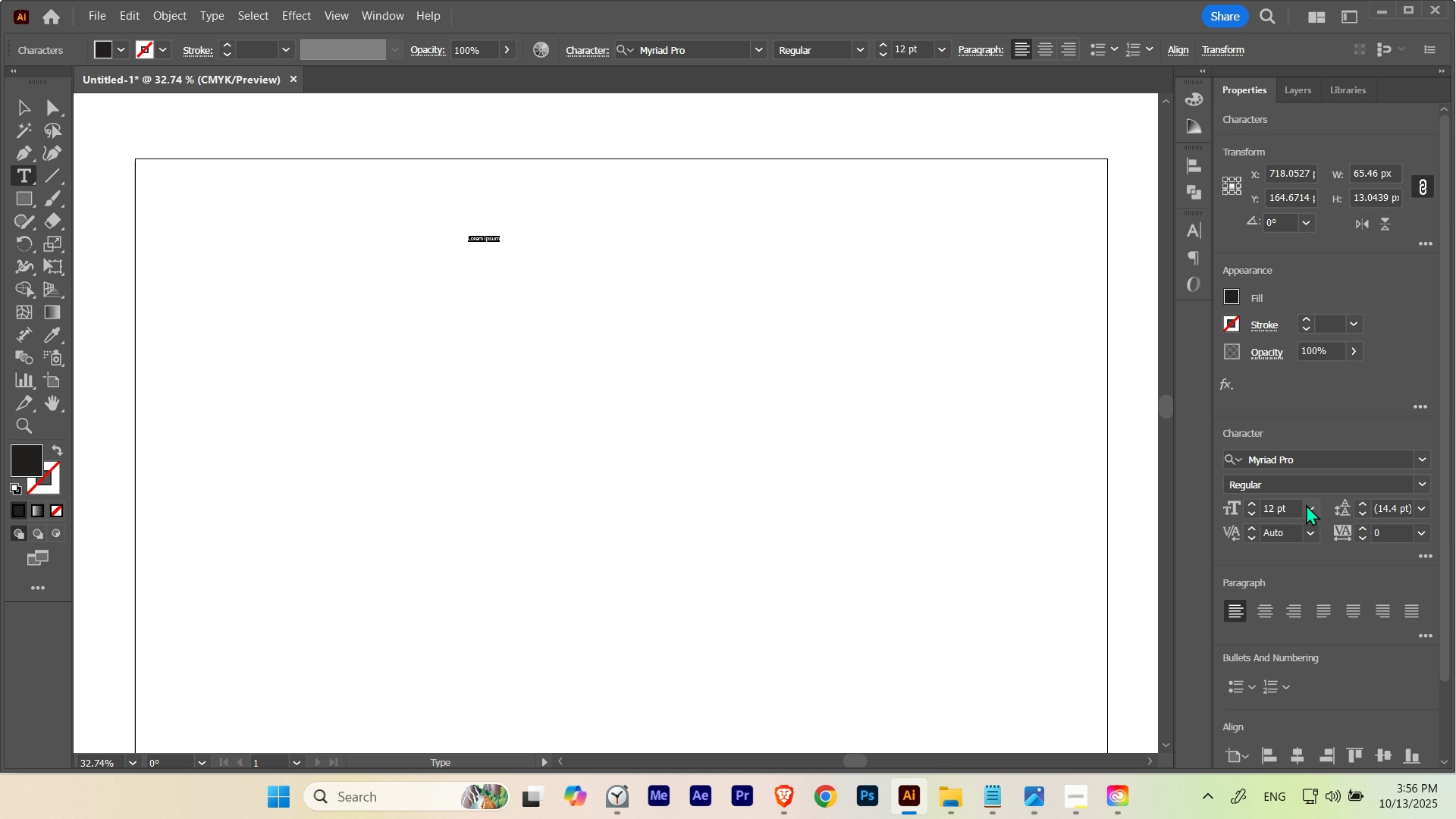 
left_click([1311, 507])
 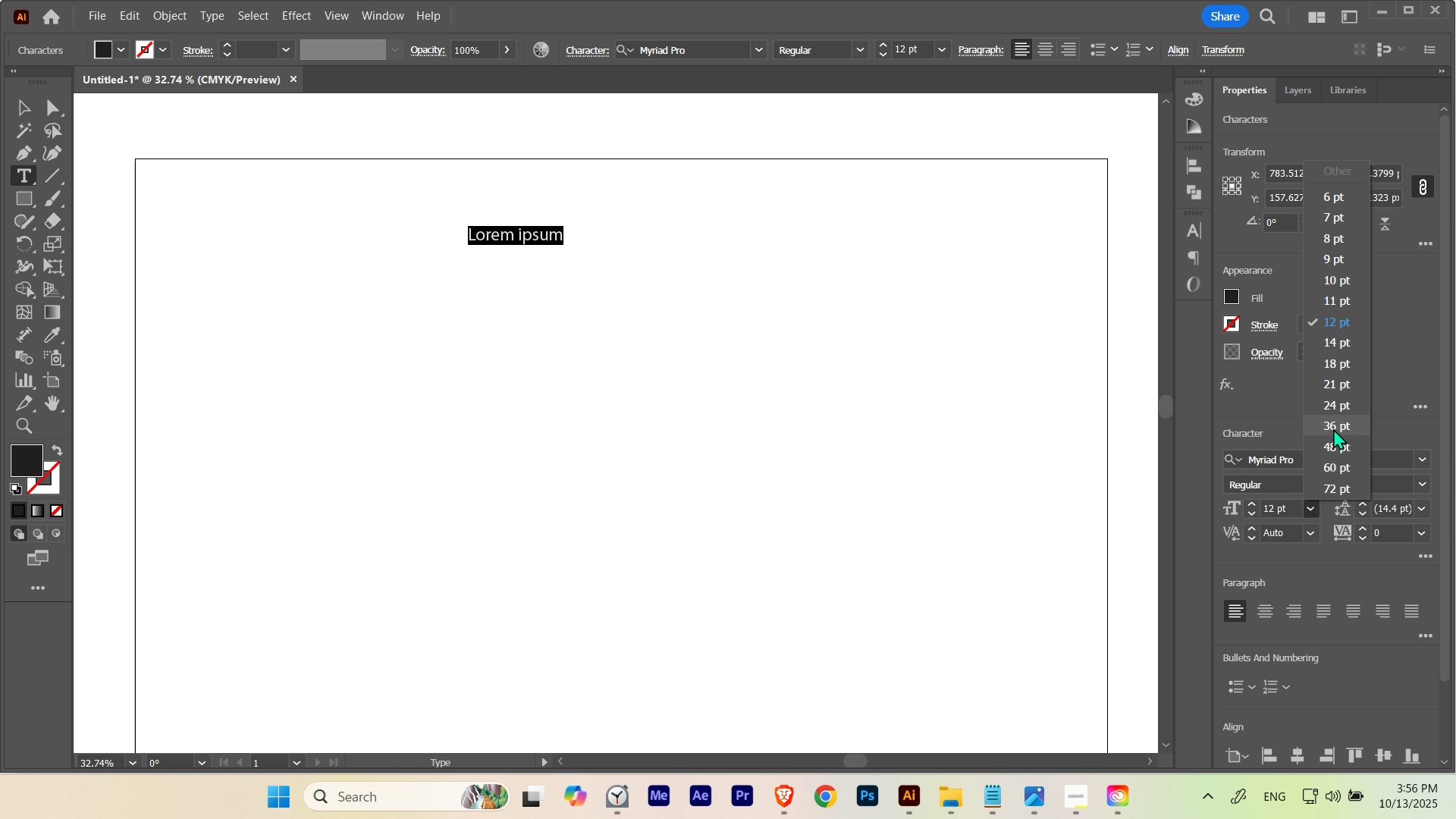 
left_click([1332, 441])
 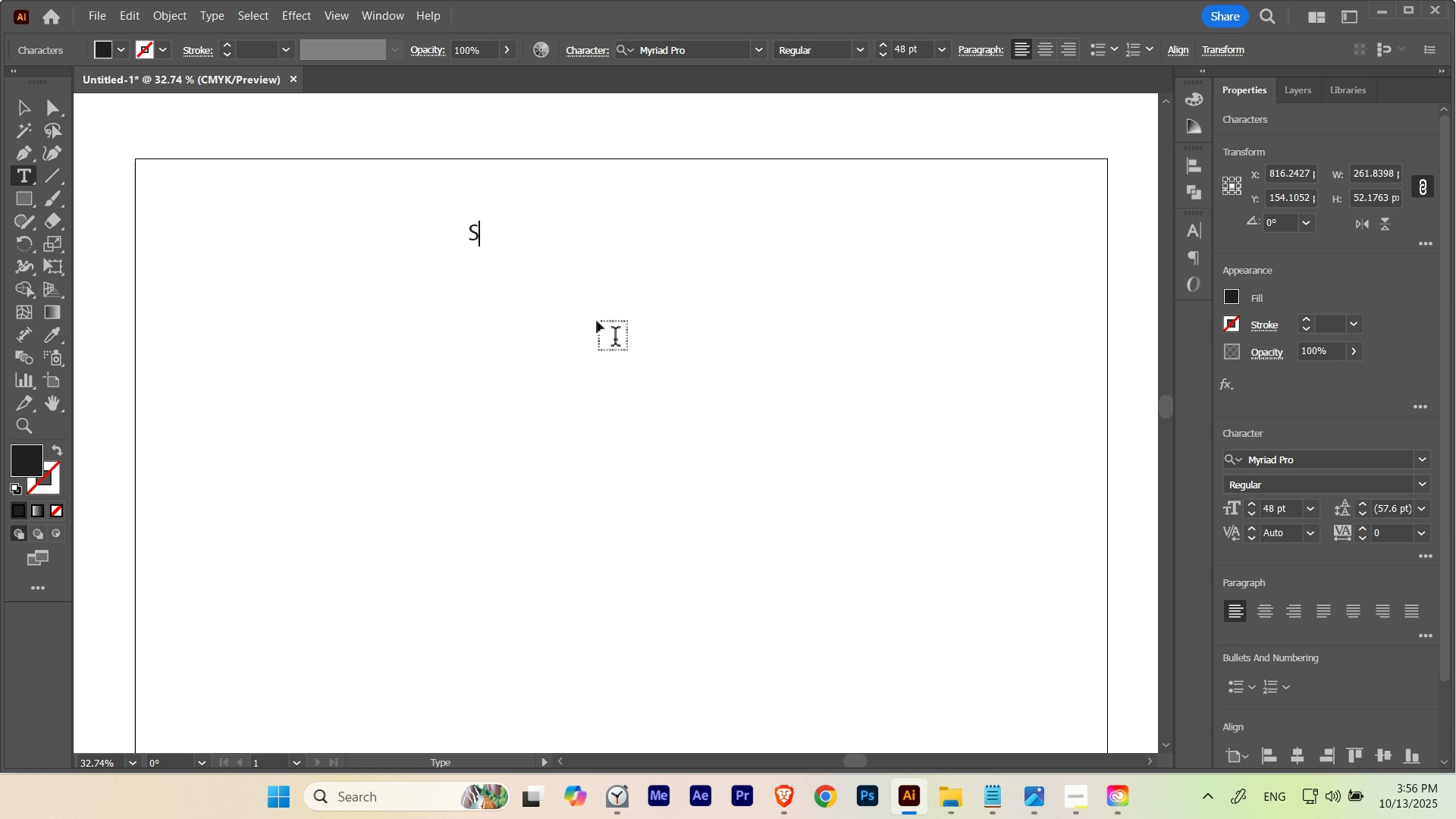 
type(Suggested names: Leaf& Bloom)
 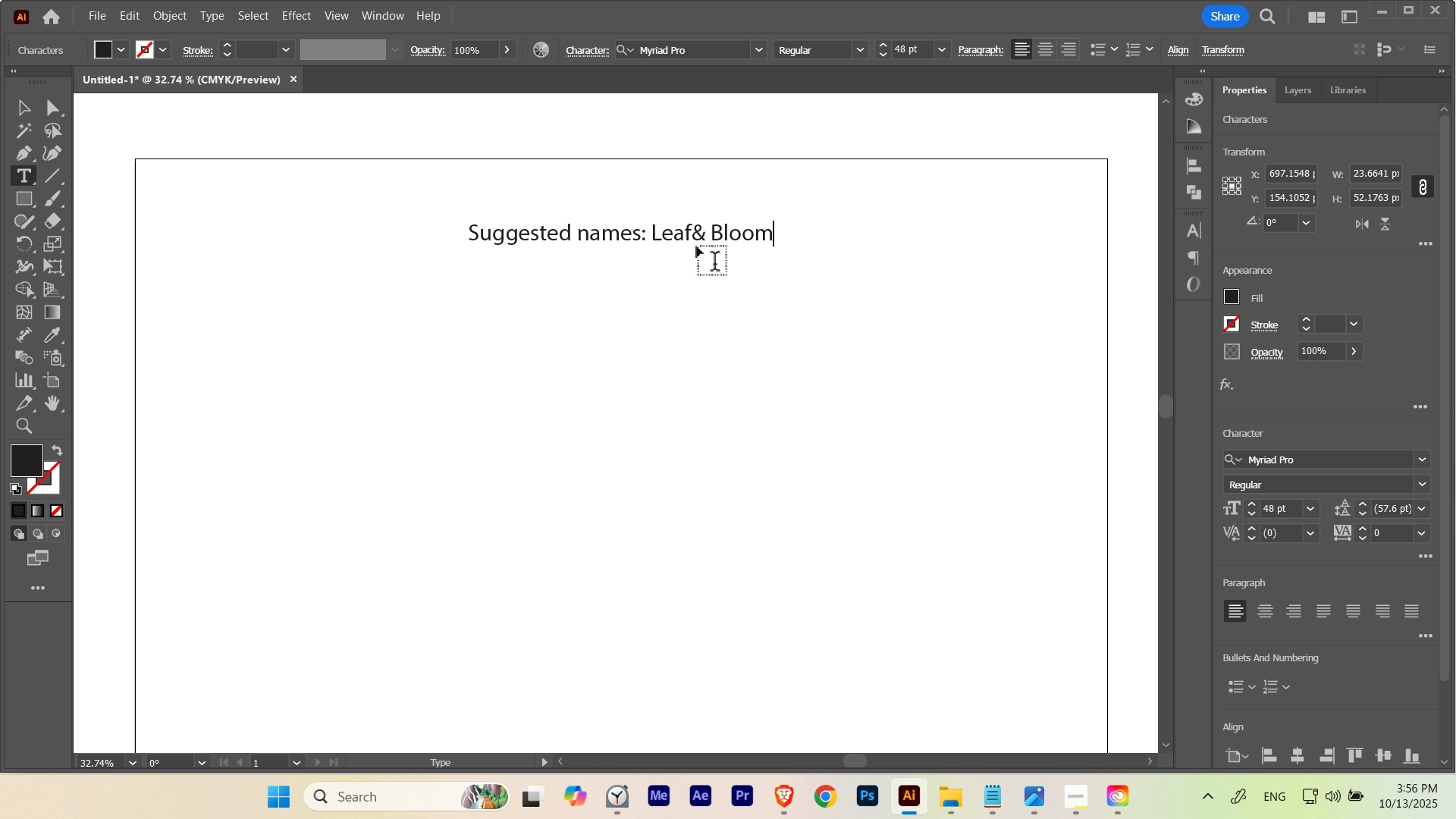 
left_click([696, 237])
 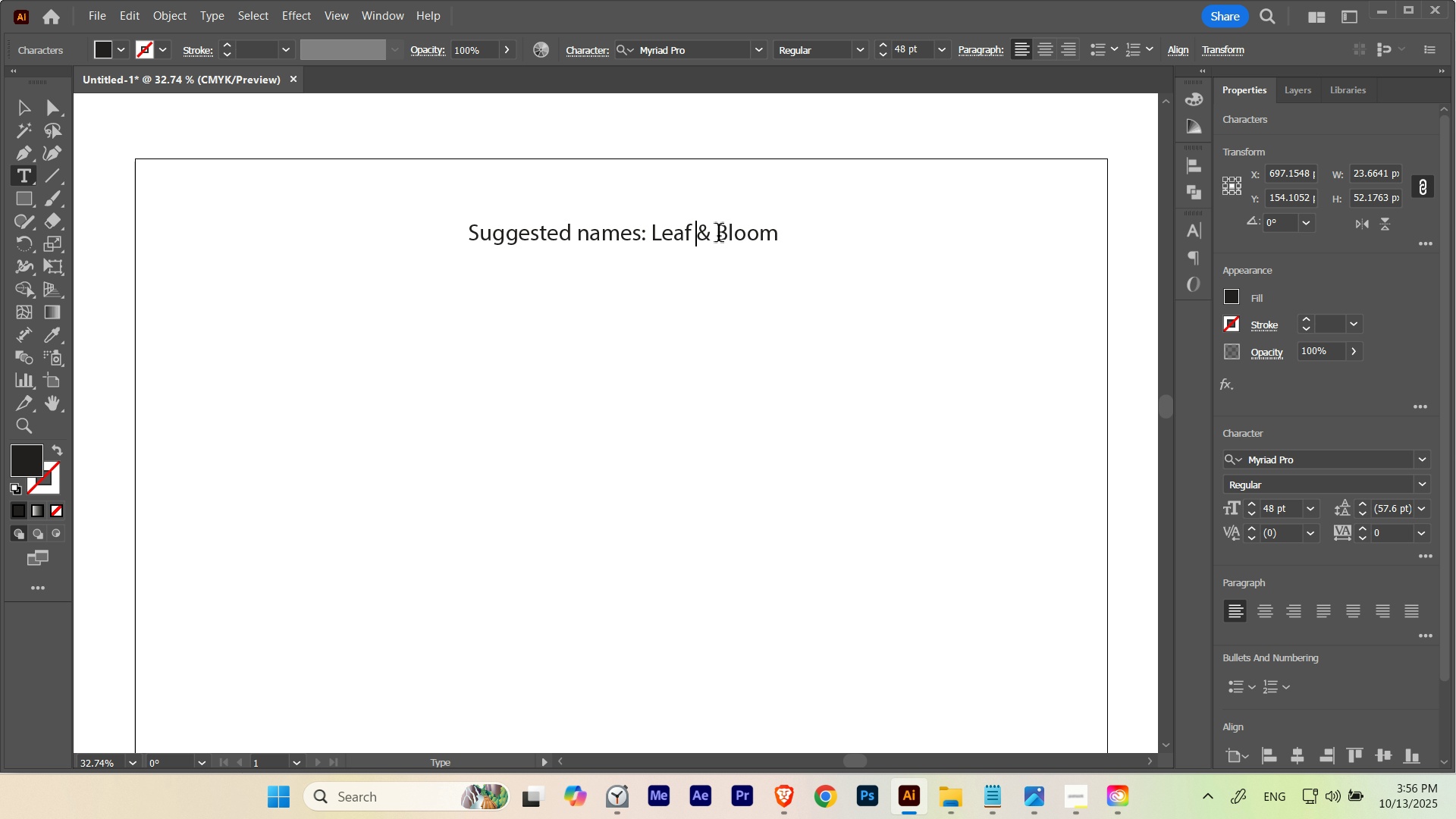 
key(Space)
 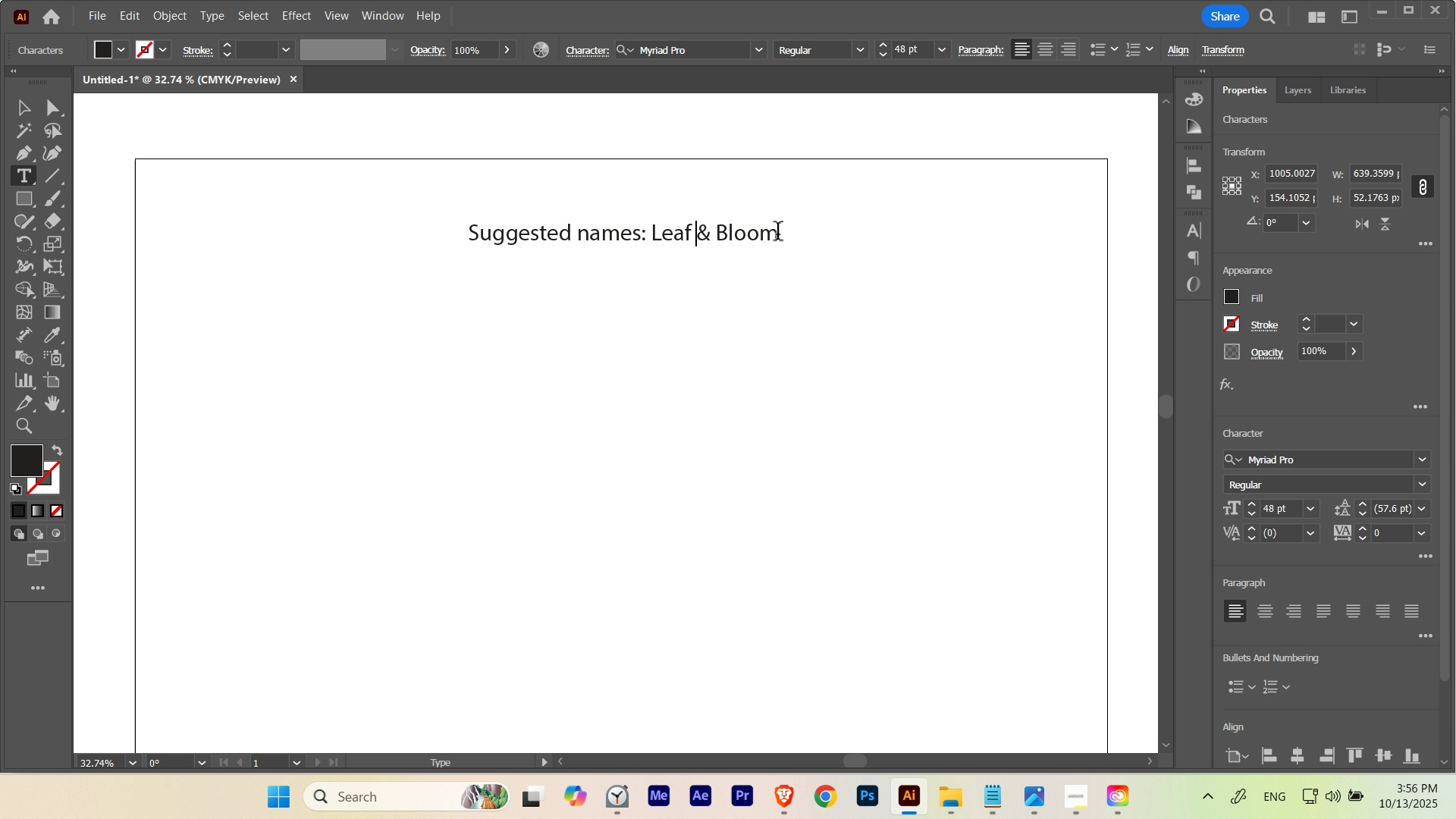 
left_click([778, 234])
 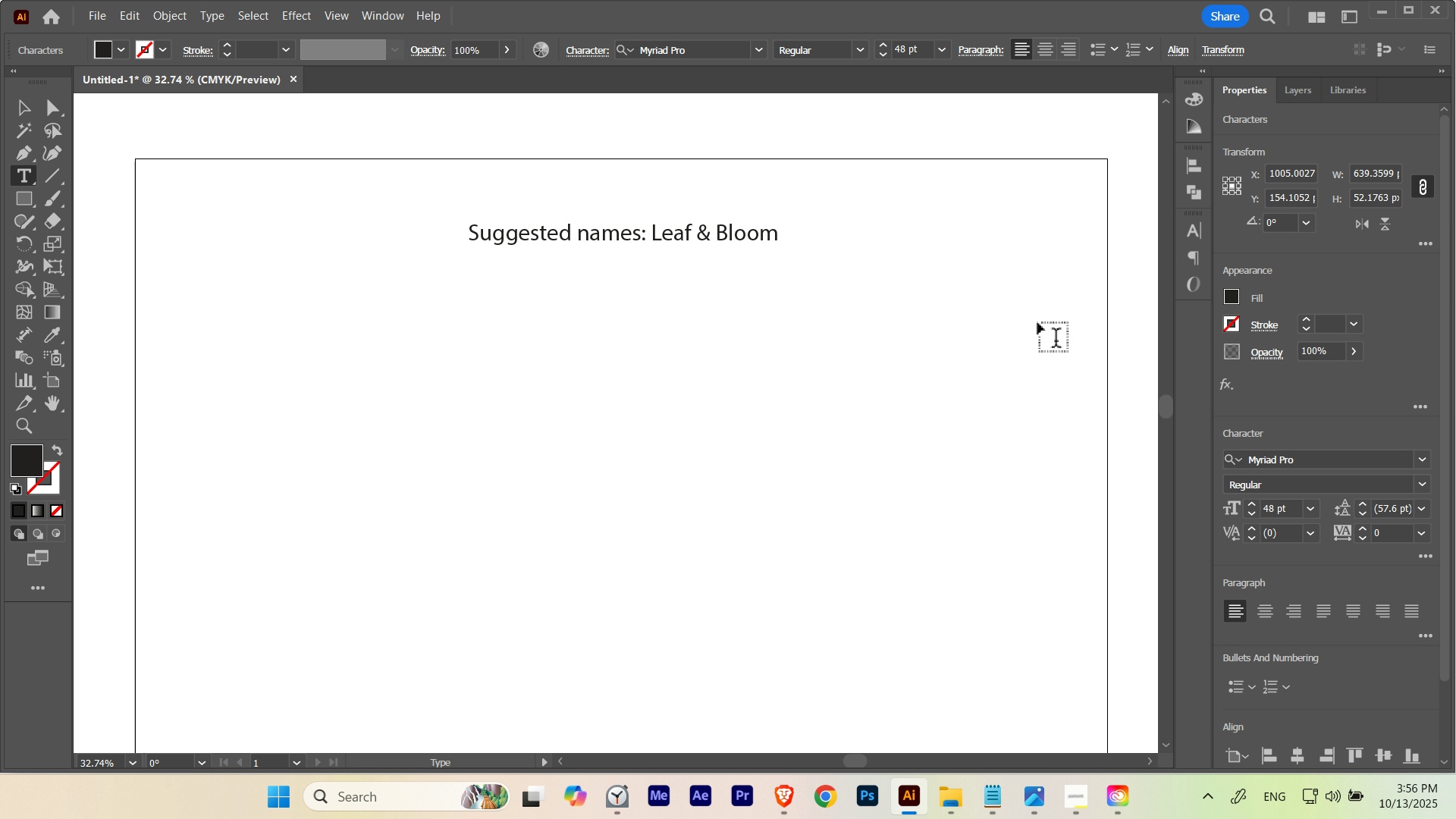 
type( - )
key(Backspace)
key(Backspace)
key(Backspace)
type( - Revear - Greenspire)
key(Escape)
 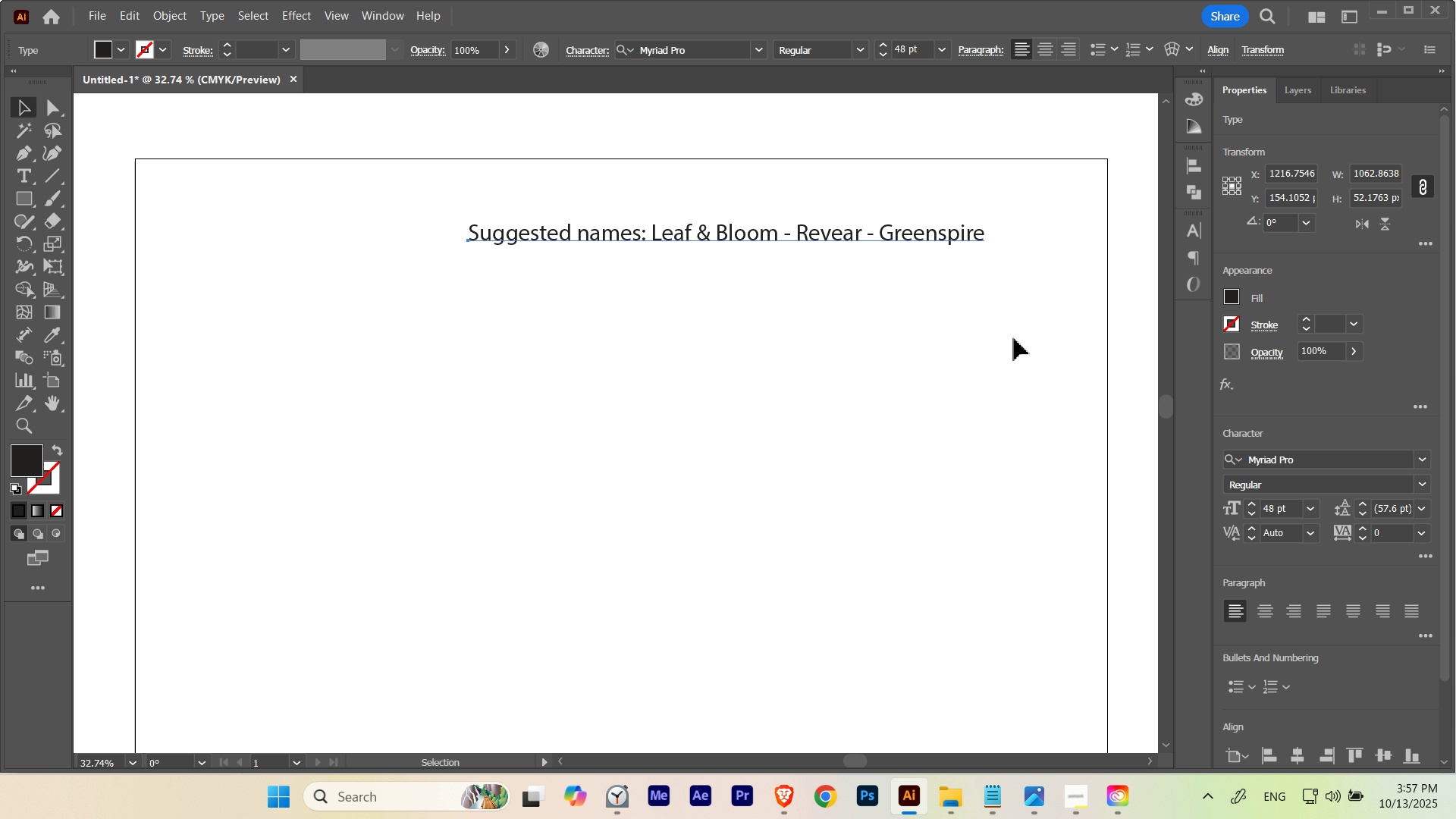 
left_click([1013, 338])
 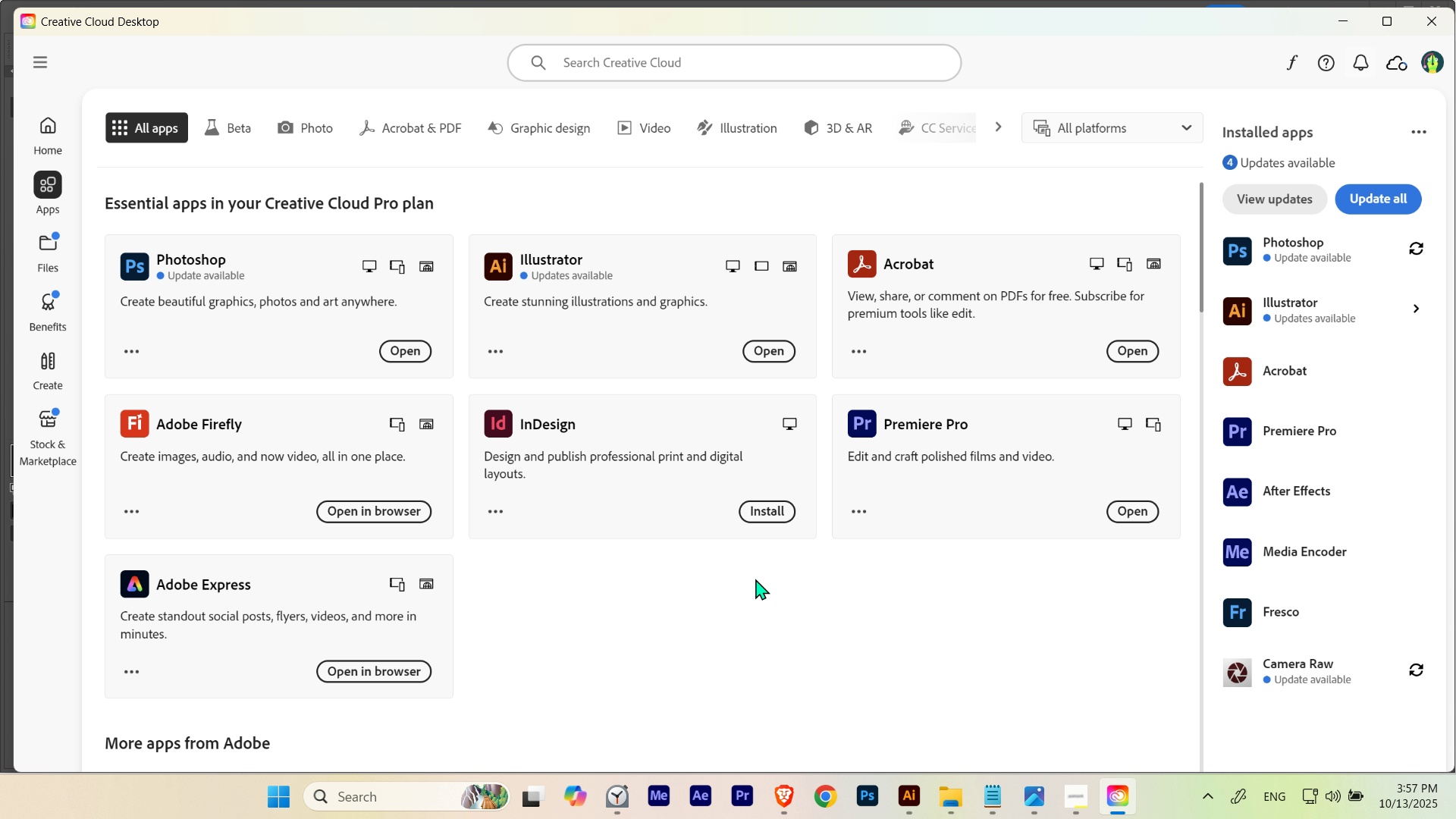 
left_click([404, 359])
 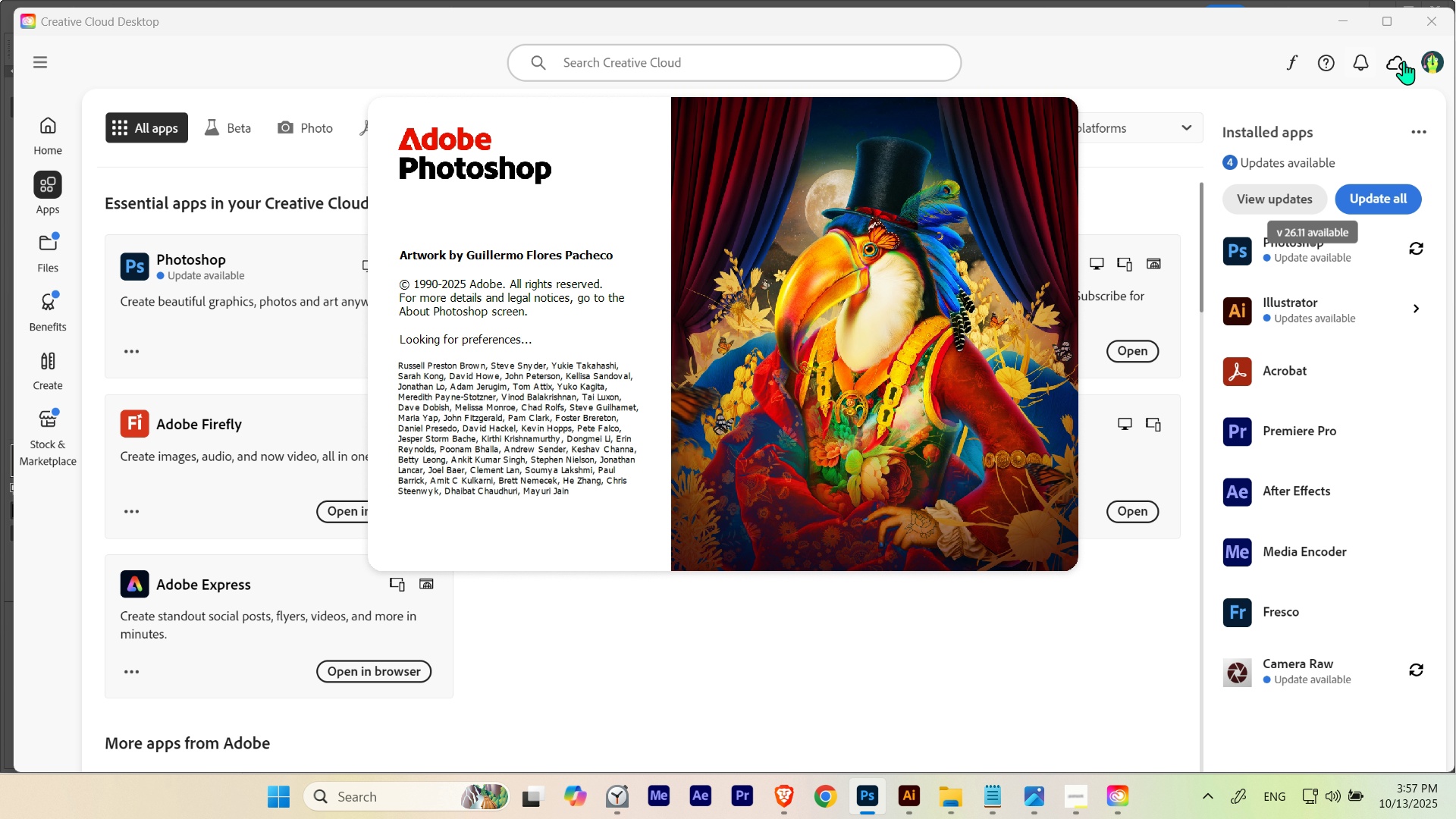 
left_click([1413, 30])
 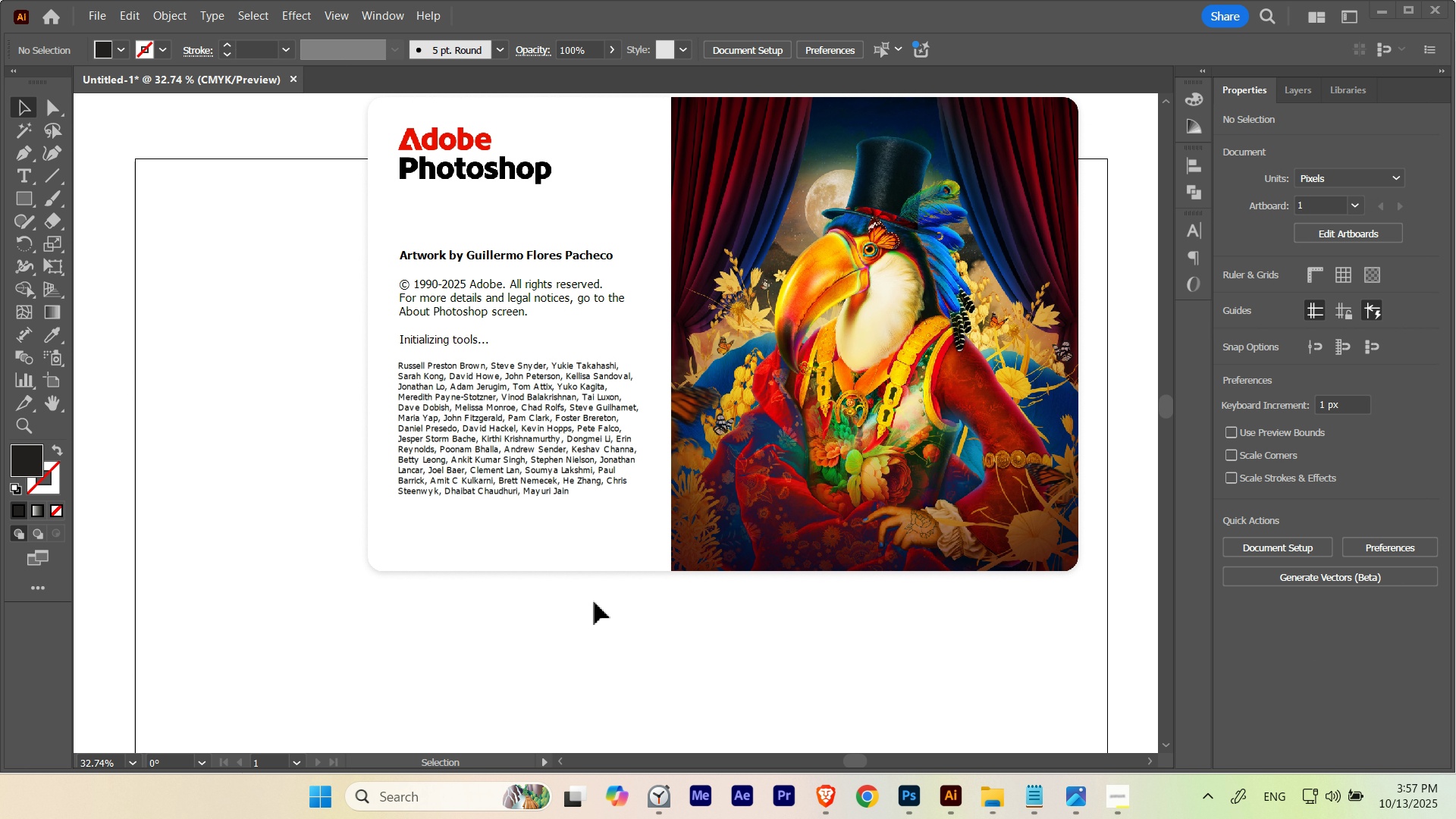 
left_click([594, 610])
 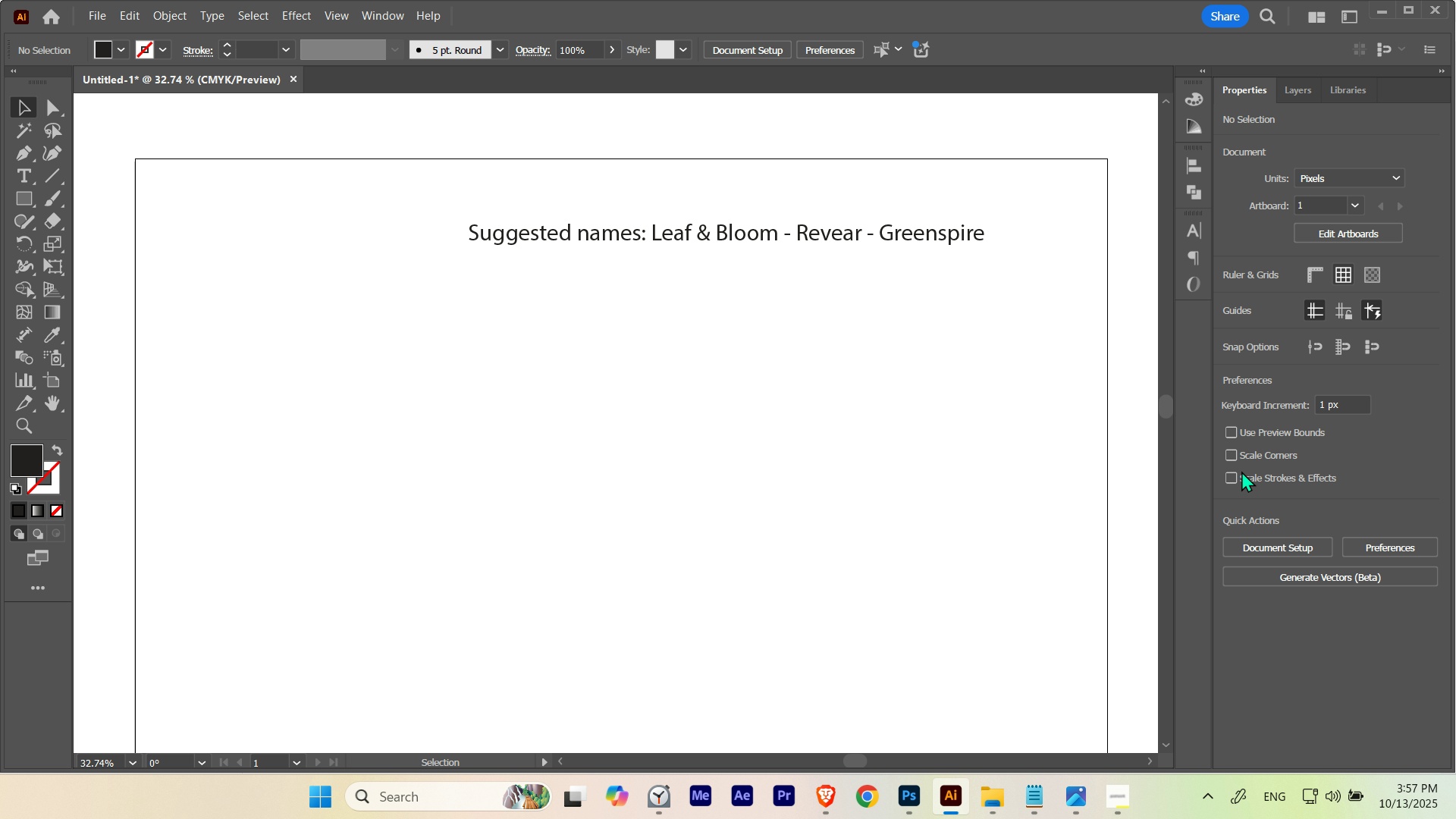 
wait(5.15)
 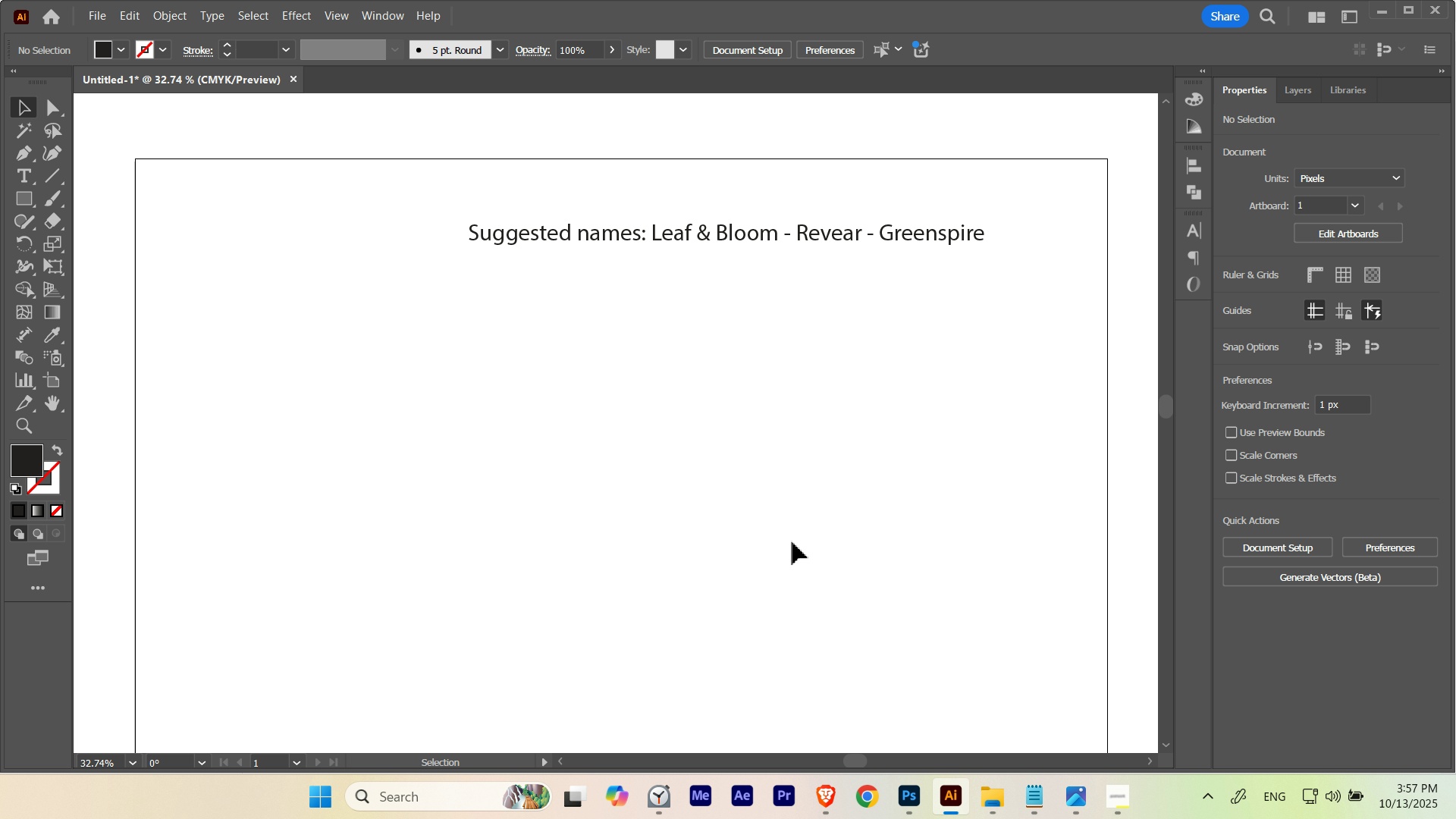 
hold_key(key=Space, duration=0.8)
 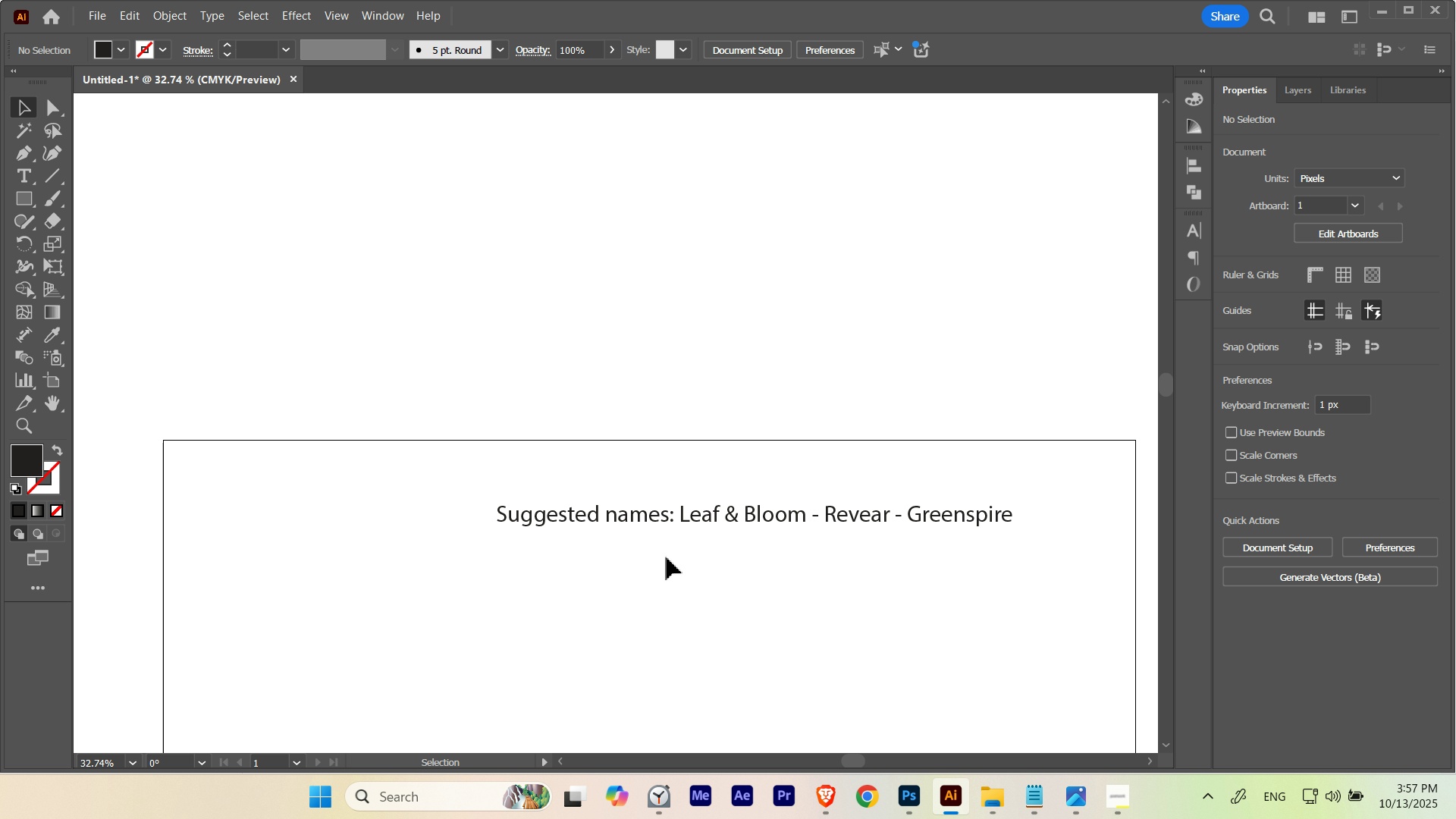 
left_click_drag(start_coordinate=[604, 311], to_coordinate=[632, 593])
 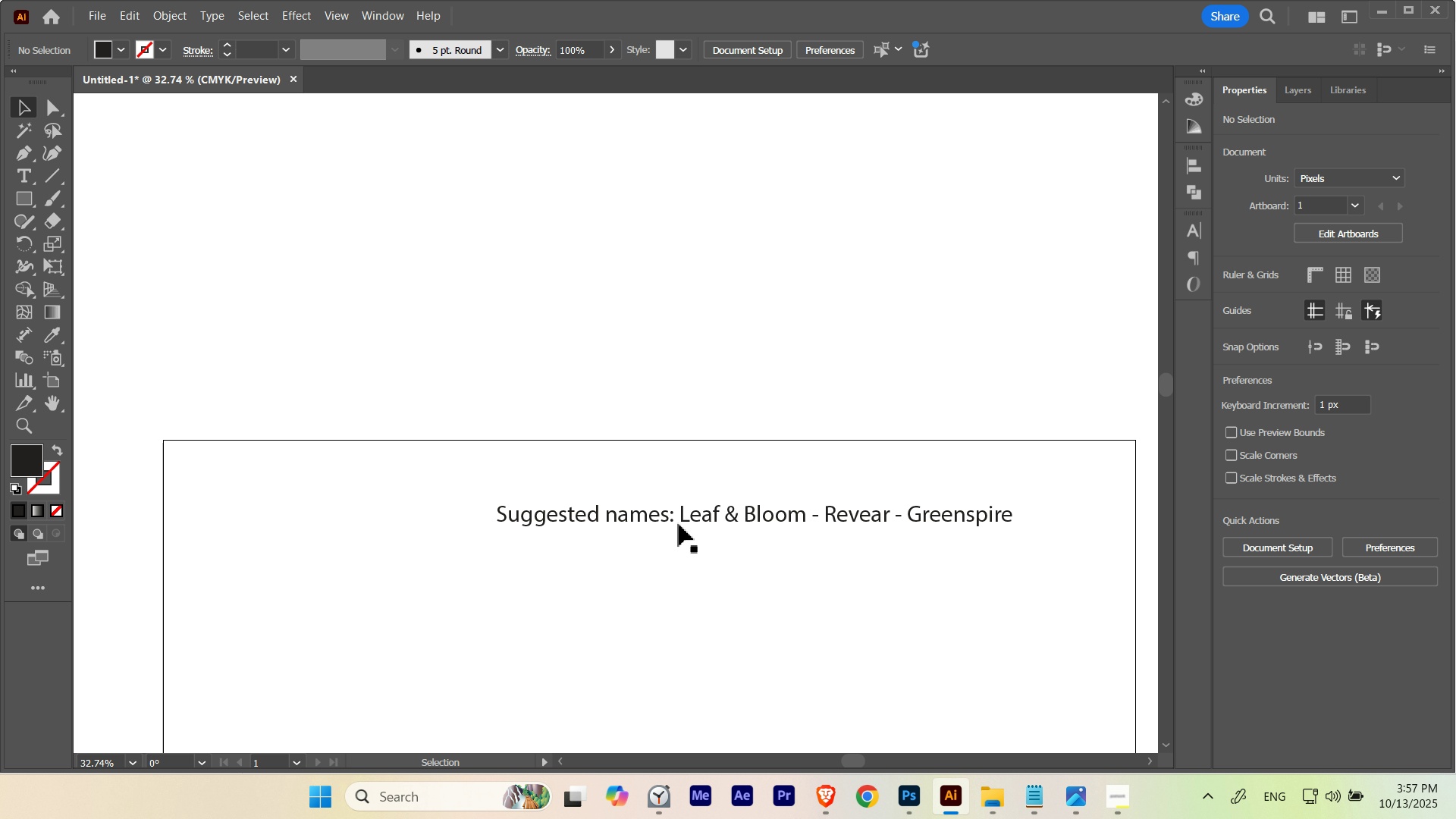 
left_click_drag(start_coordinate=[679, 522], to_coordinate=[564, 214])
 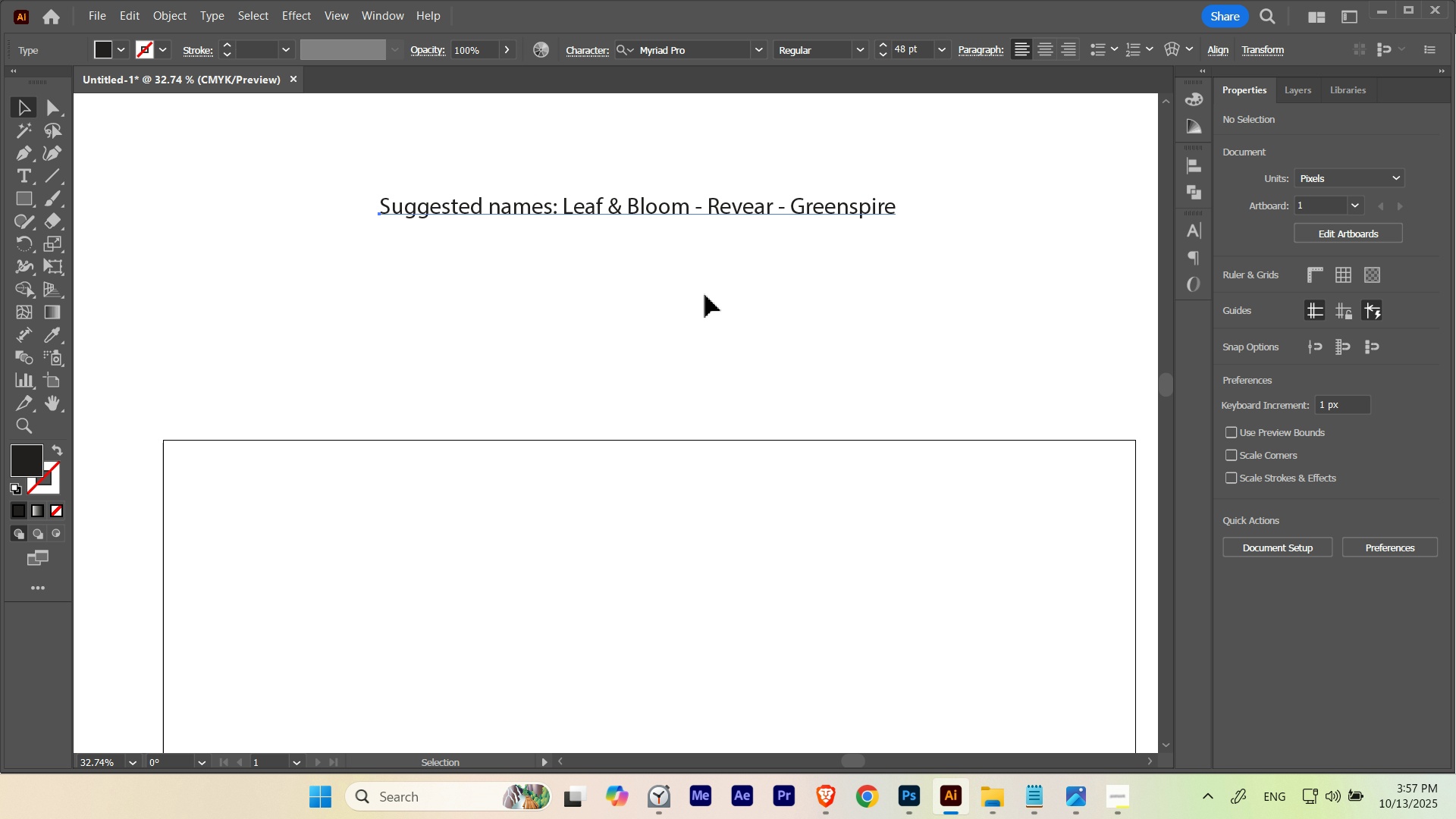 
left_click([705, 295])
 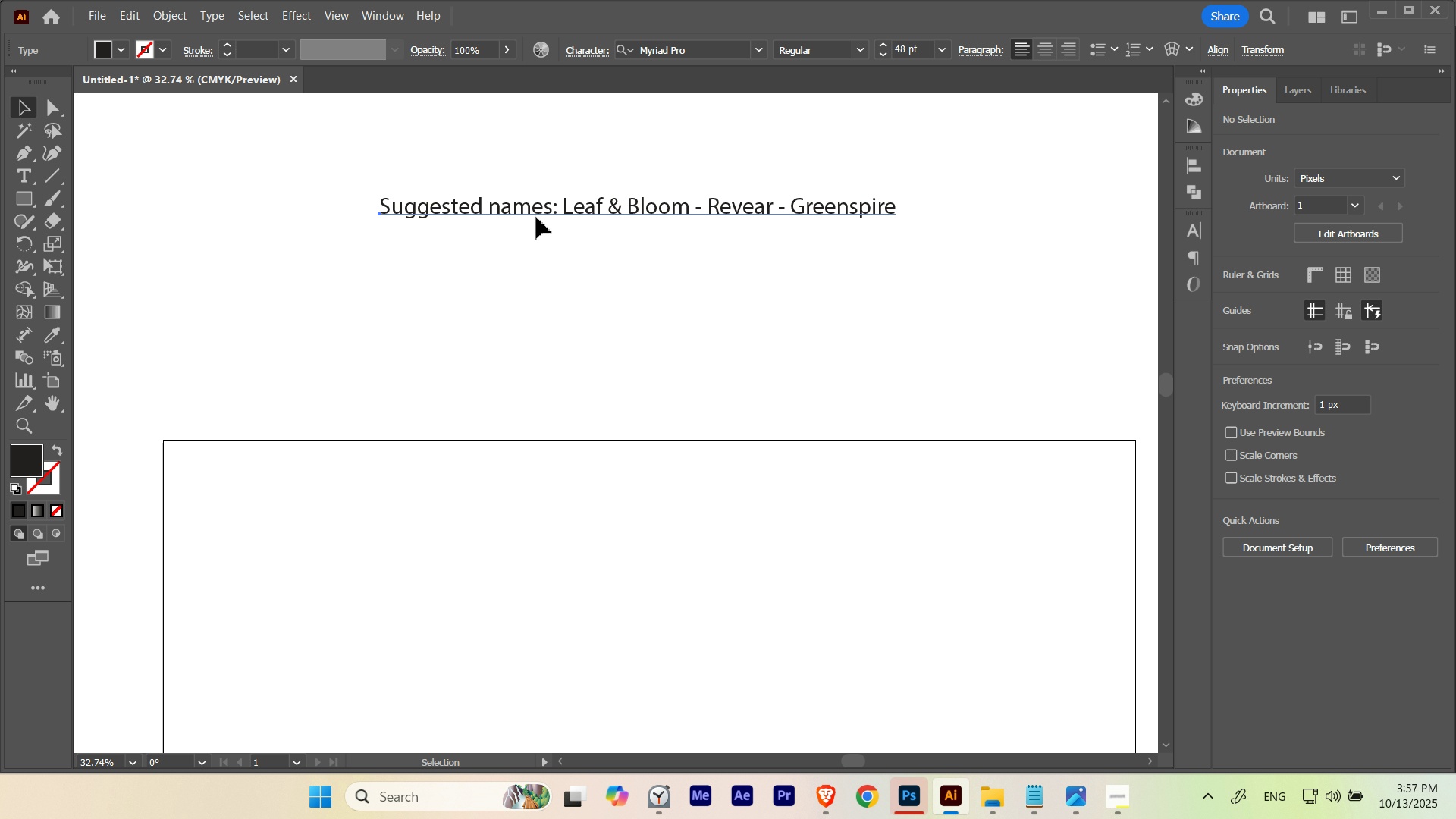 
key(Control+ControlLeft)
 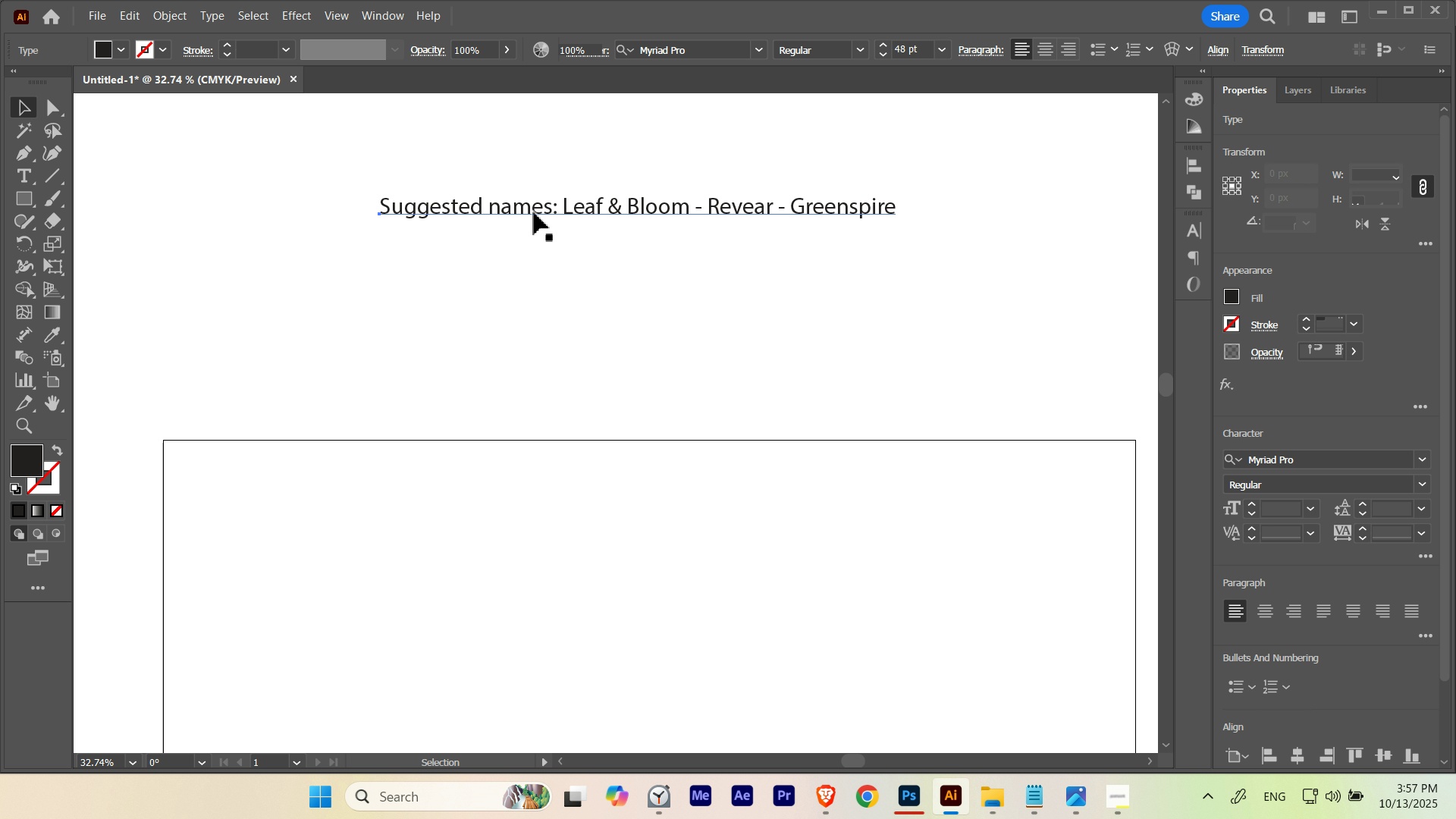 
hold_key(key=ControlLeft, duration=0.41)
 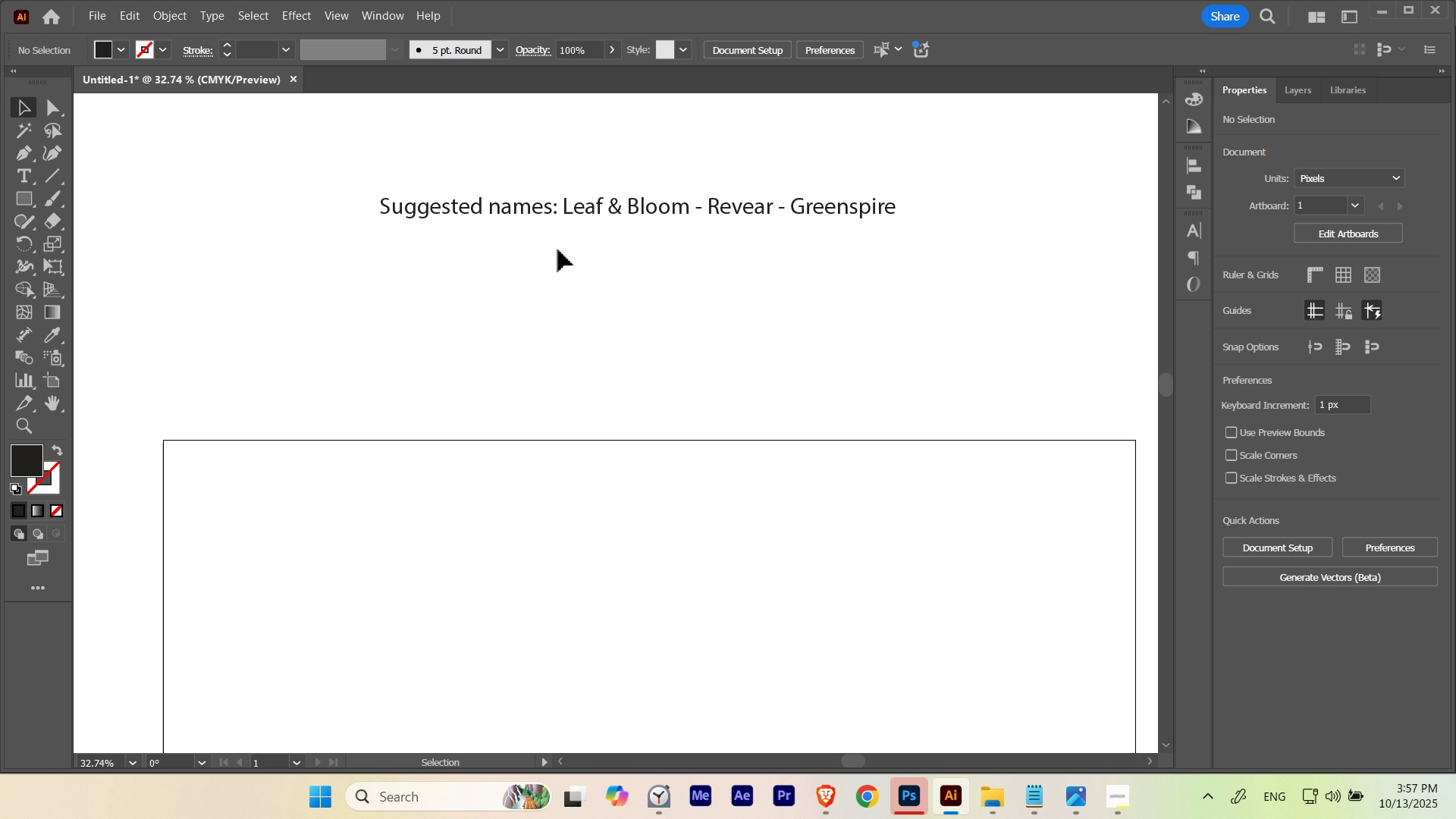 
left_click([558, 249])
 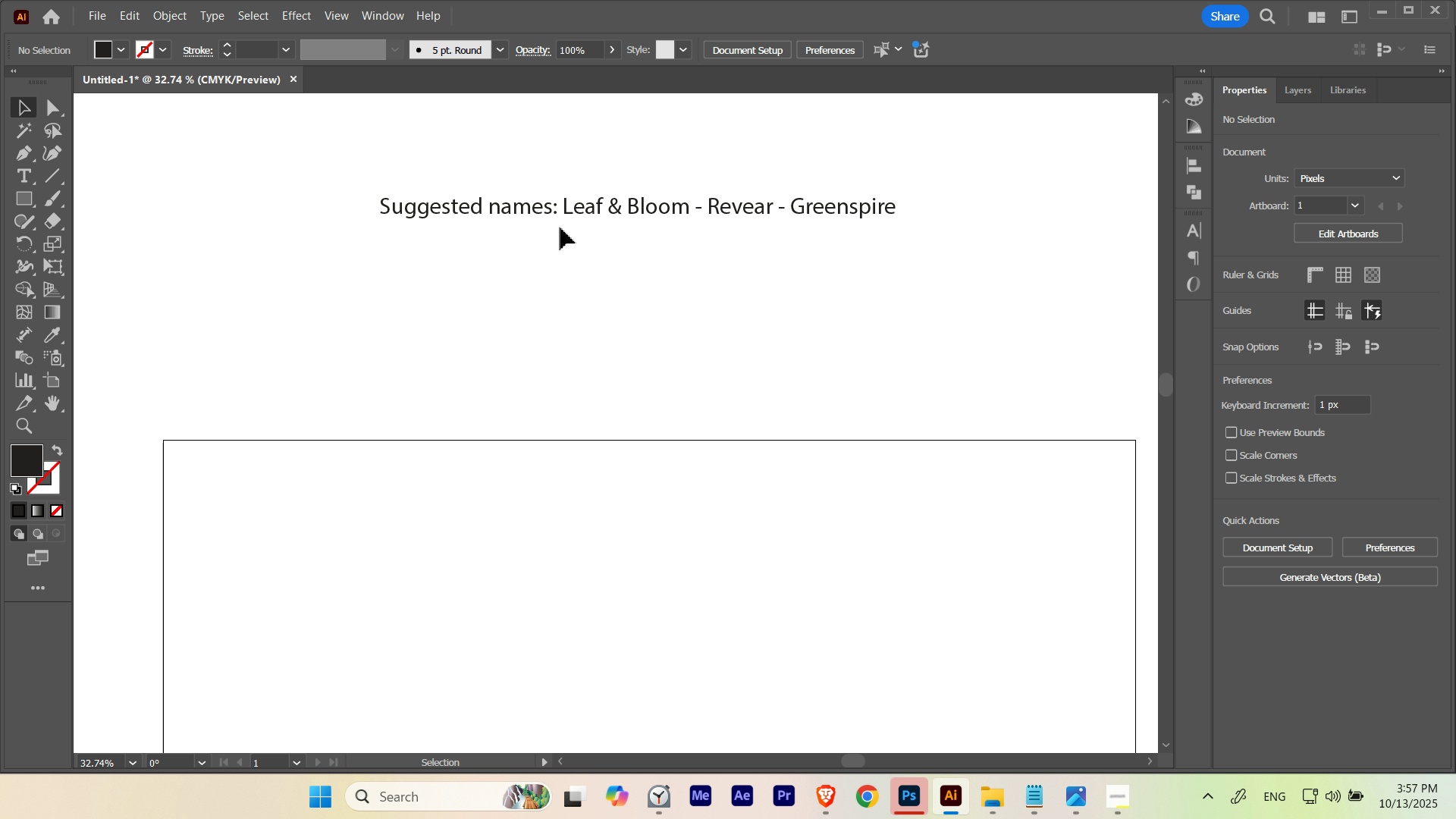 
hold_key(key=AltLeft, duration=1.08)
left_click_drag(start_coordinate=[561, 212], to_coordinate=[553, 271])
 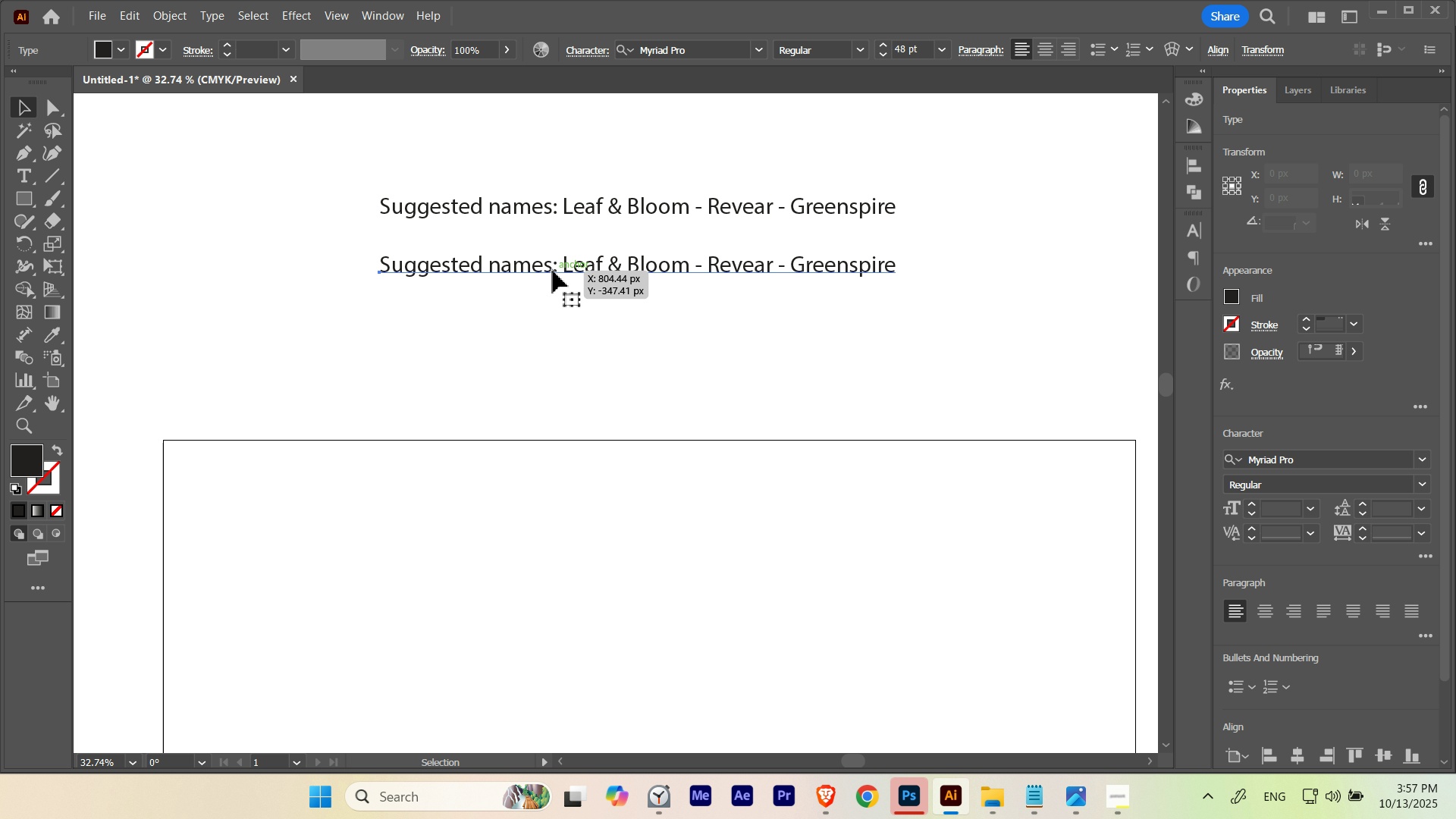 
hold_key(key=ShiftLeft, duration=0.67)
 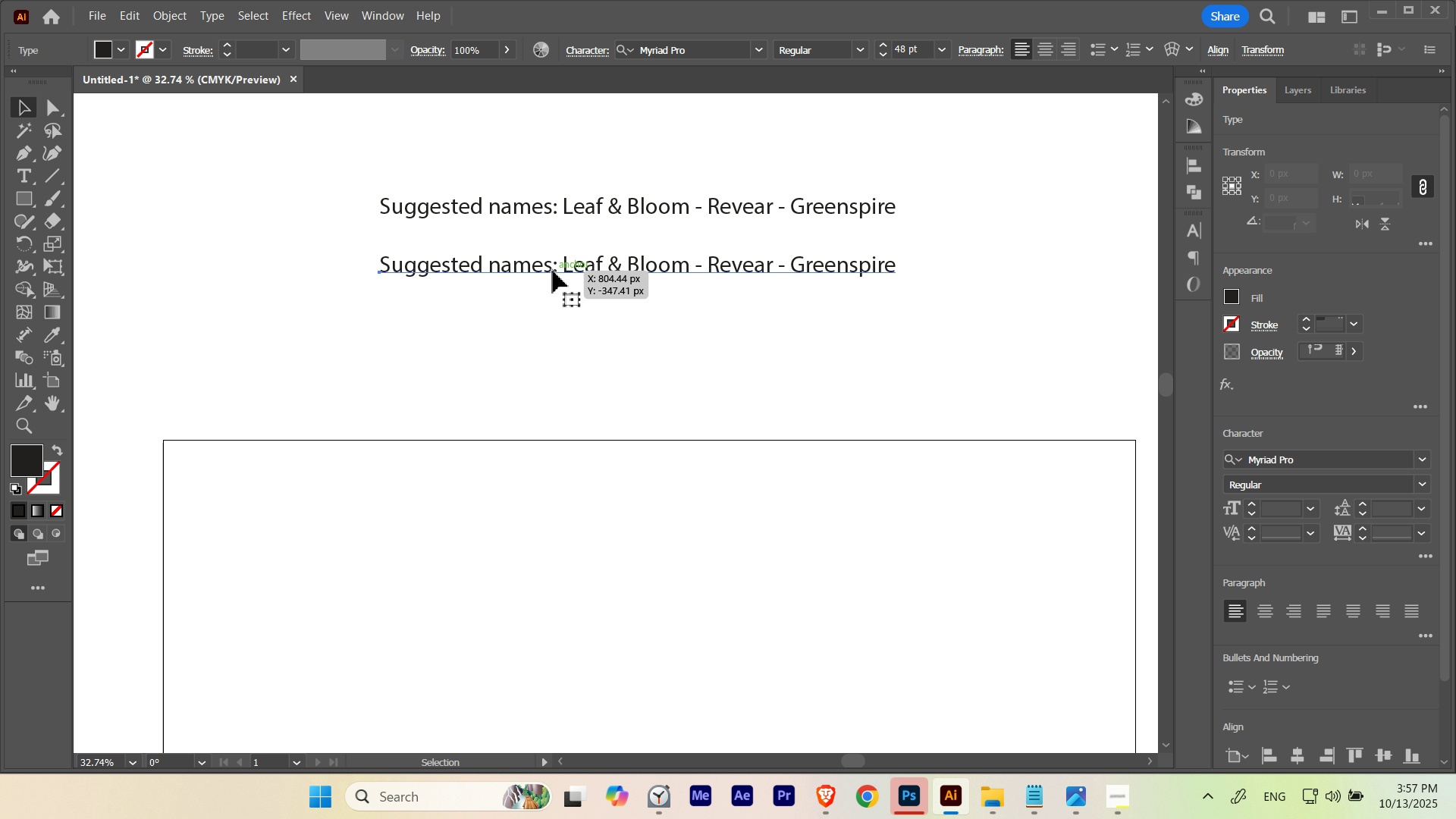 
double_click([553, 271])
 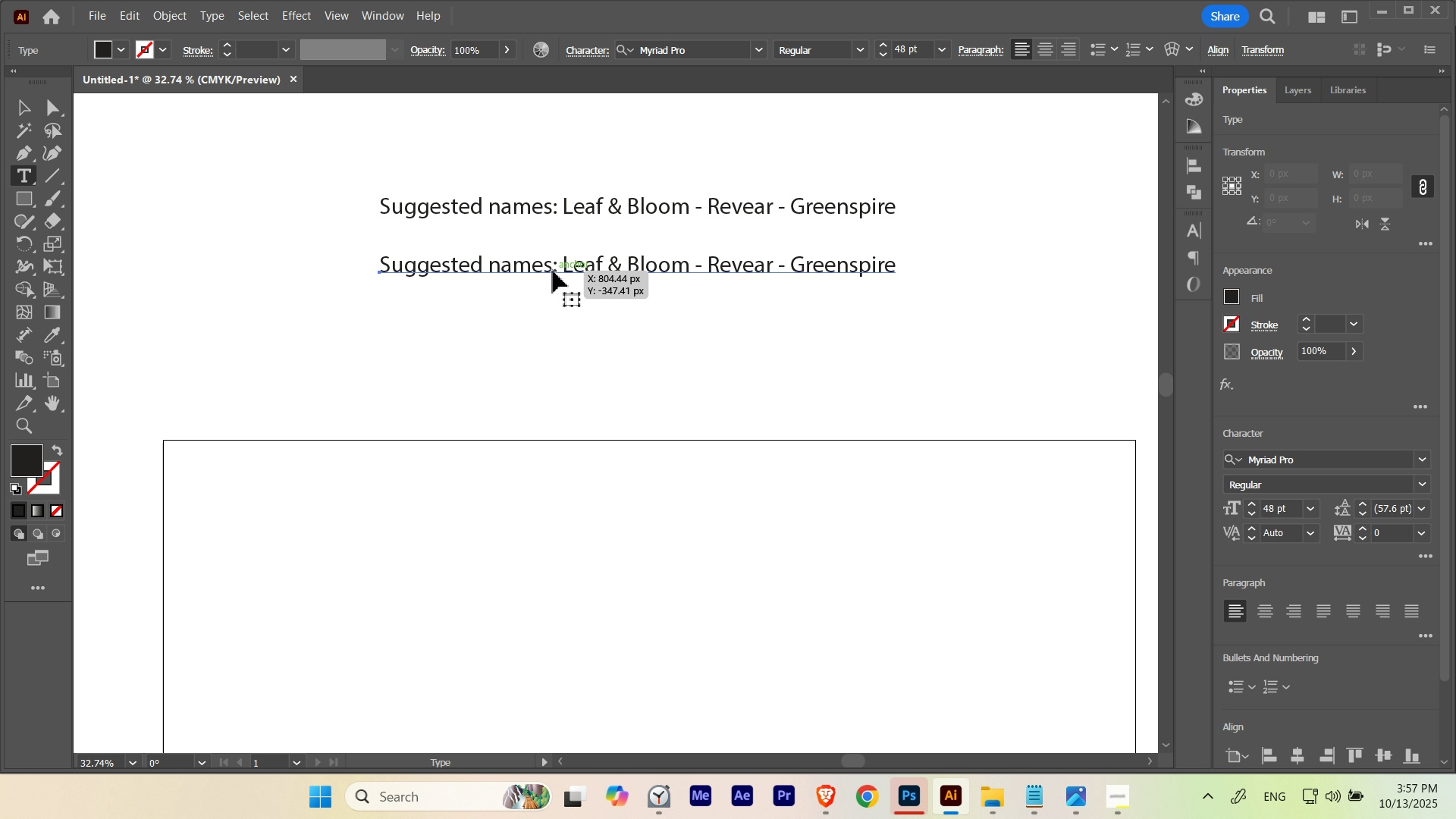 
triple_click([553, 271])
 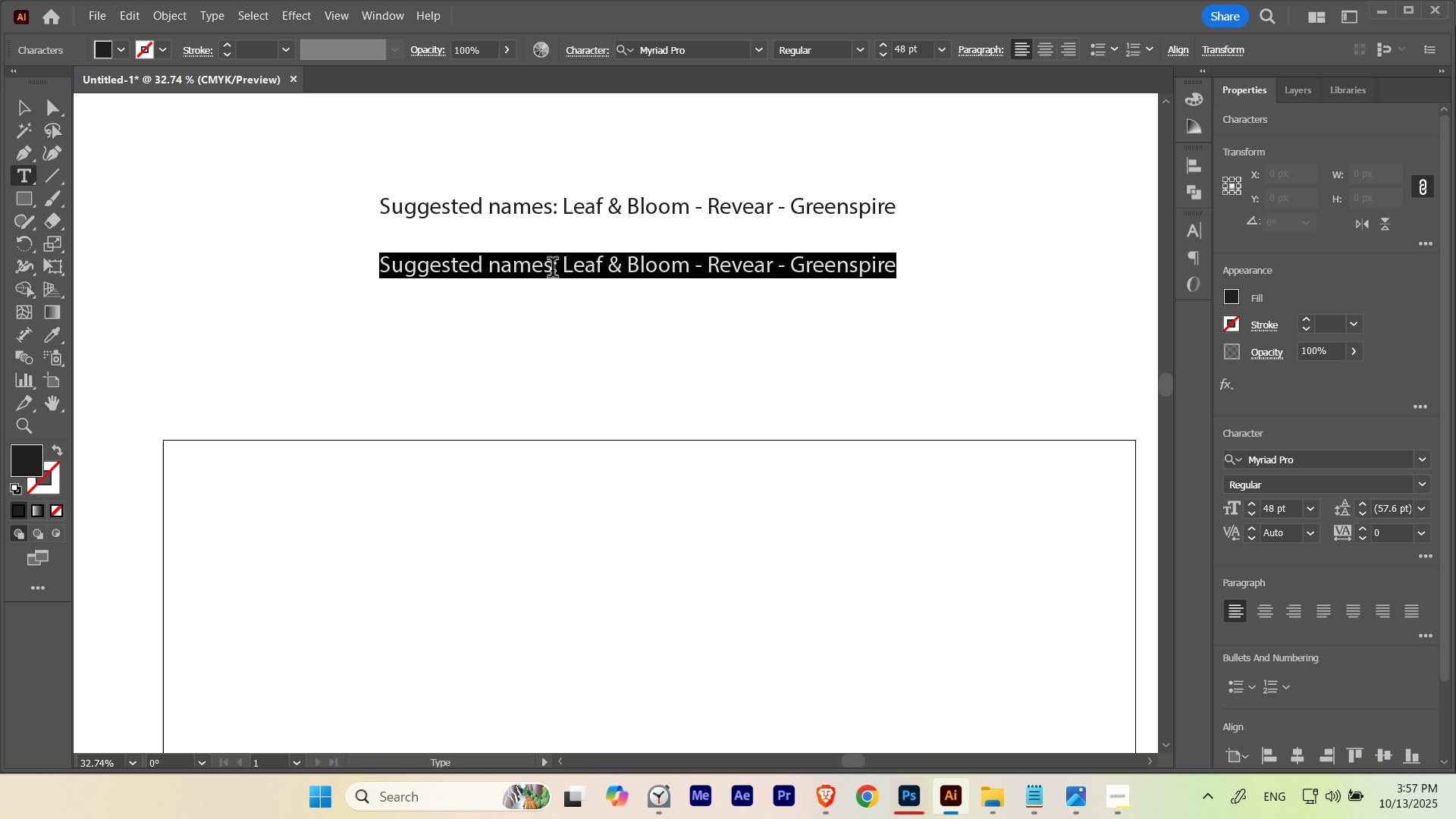 
triple_click([553, 271])
 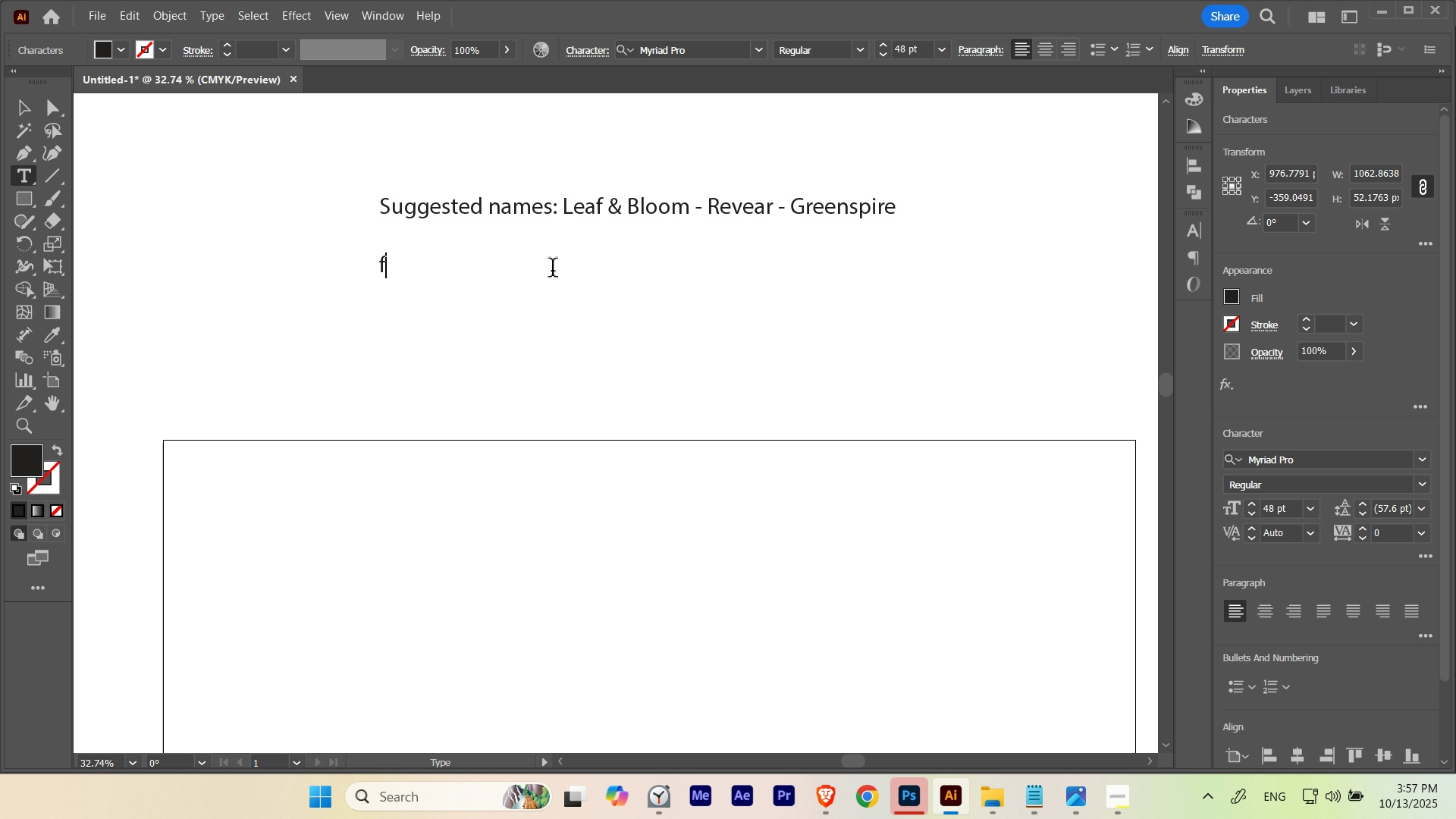 
type(first step: logo concept & )
 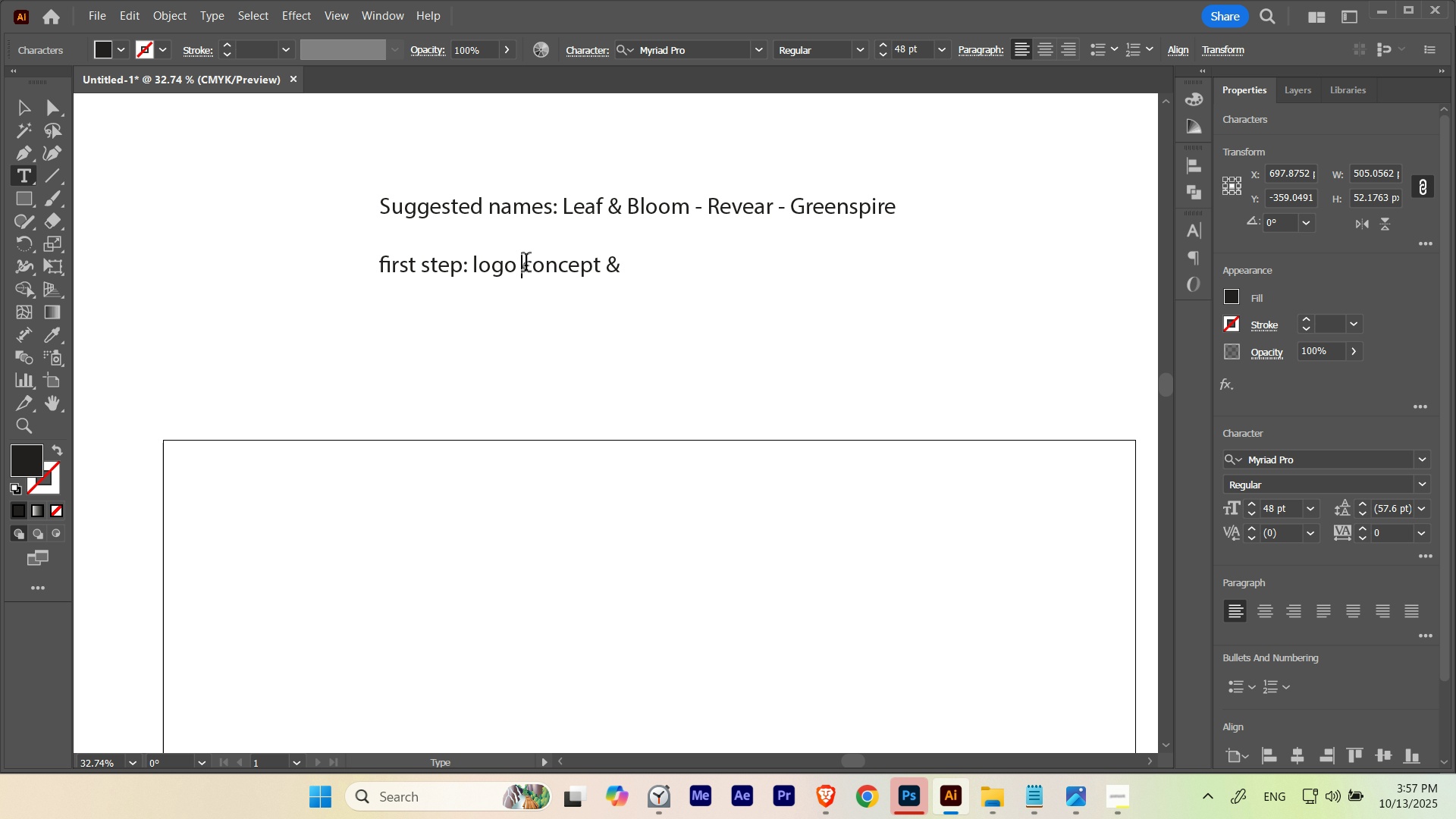 
type(sketching )
 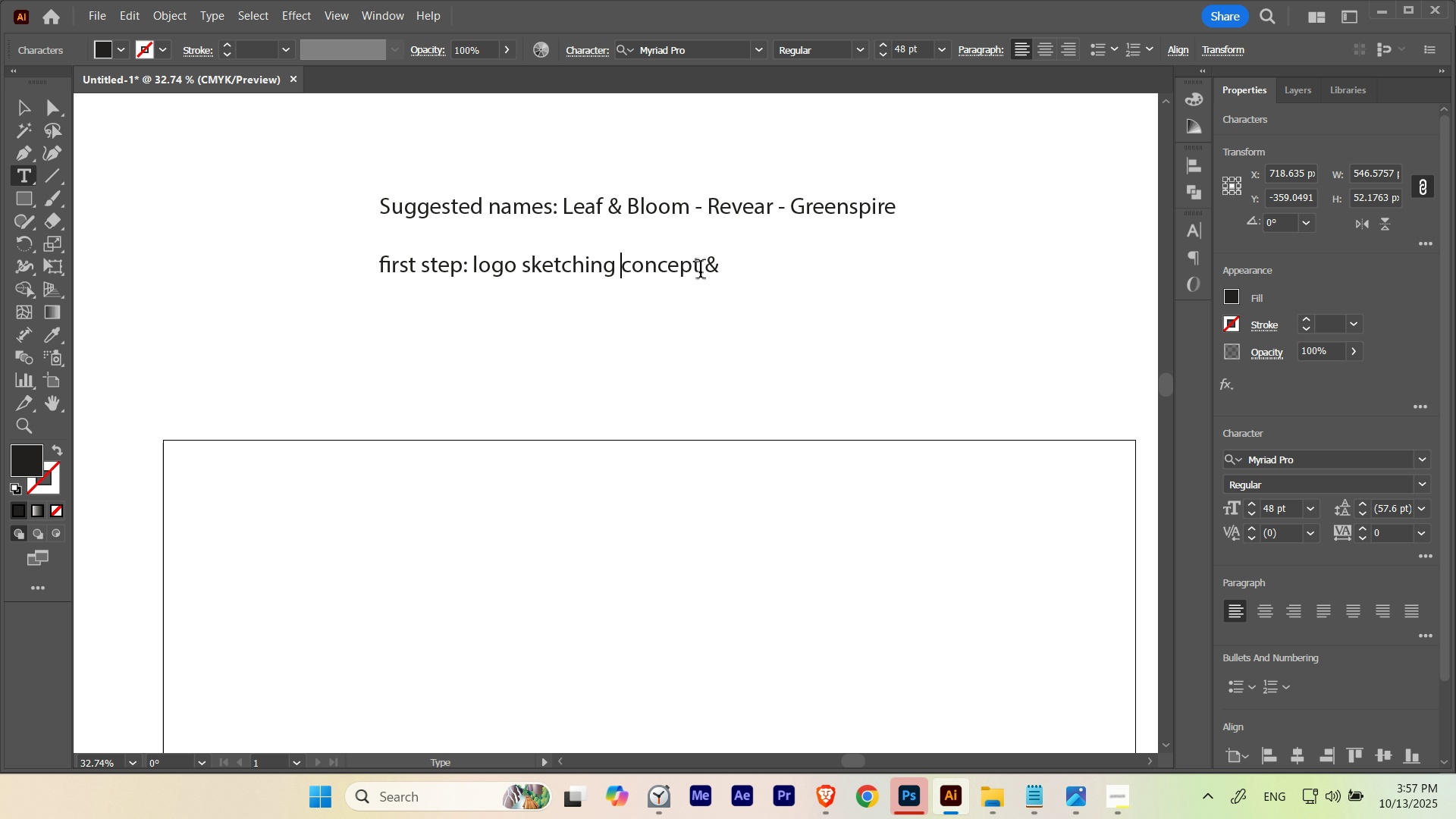 
left_click_drag(start_coordinate=[718, 265], to_coordinate=[701, 265])
 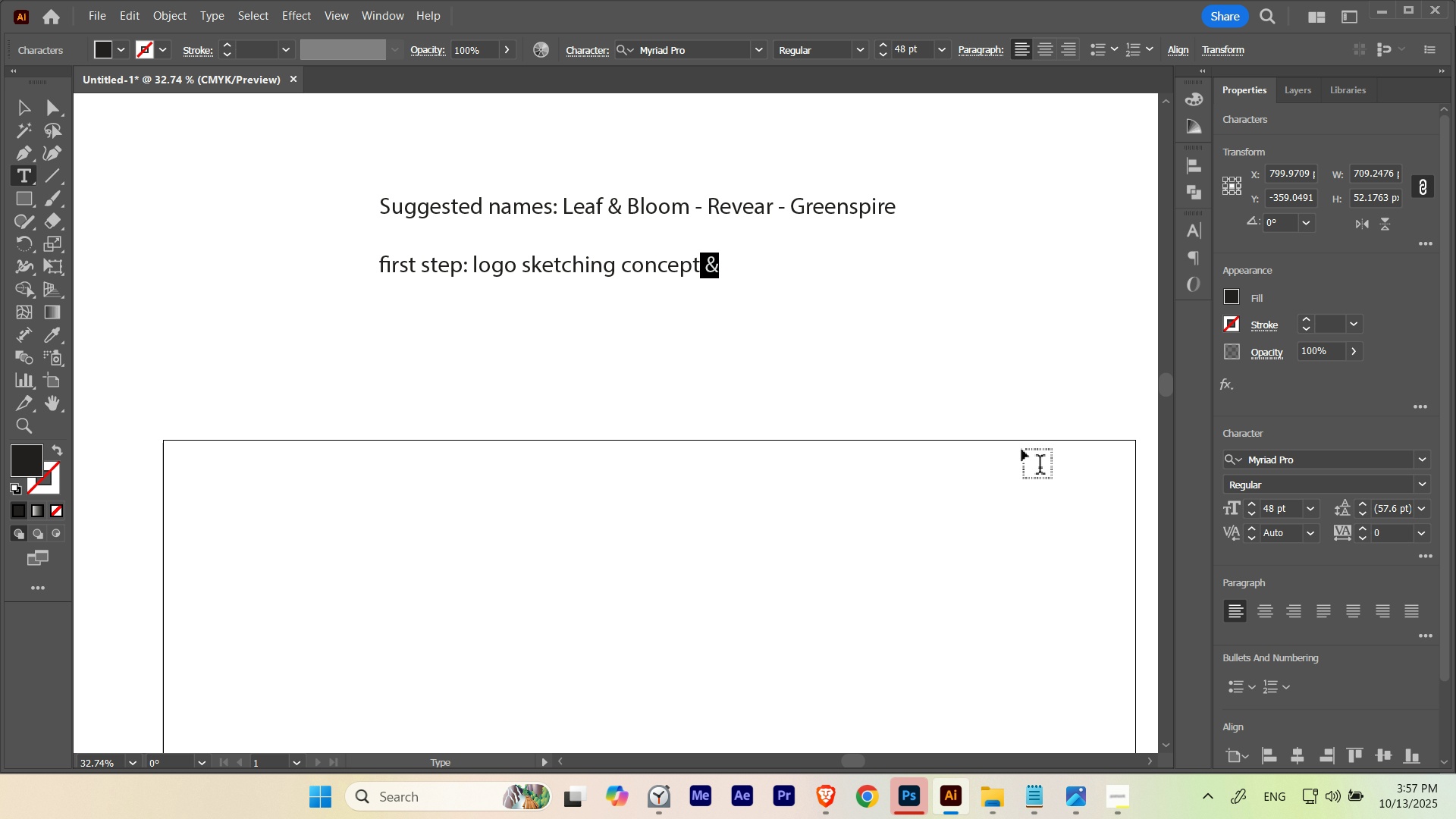 
key(Backspace)
 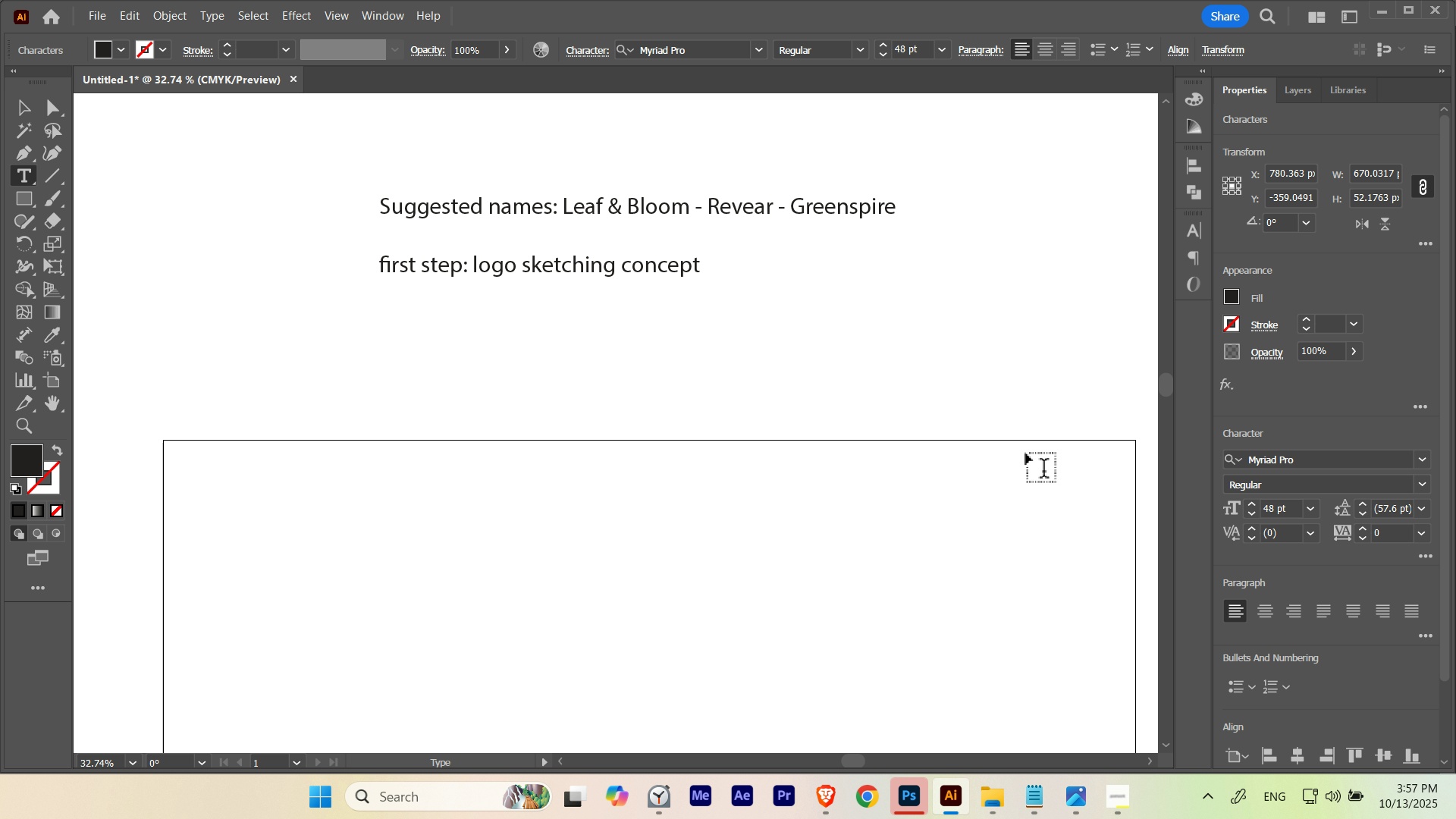 
key(Escape)
 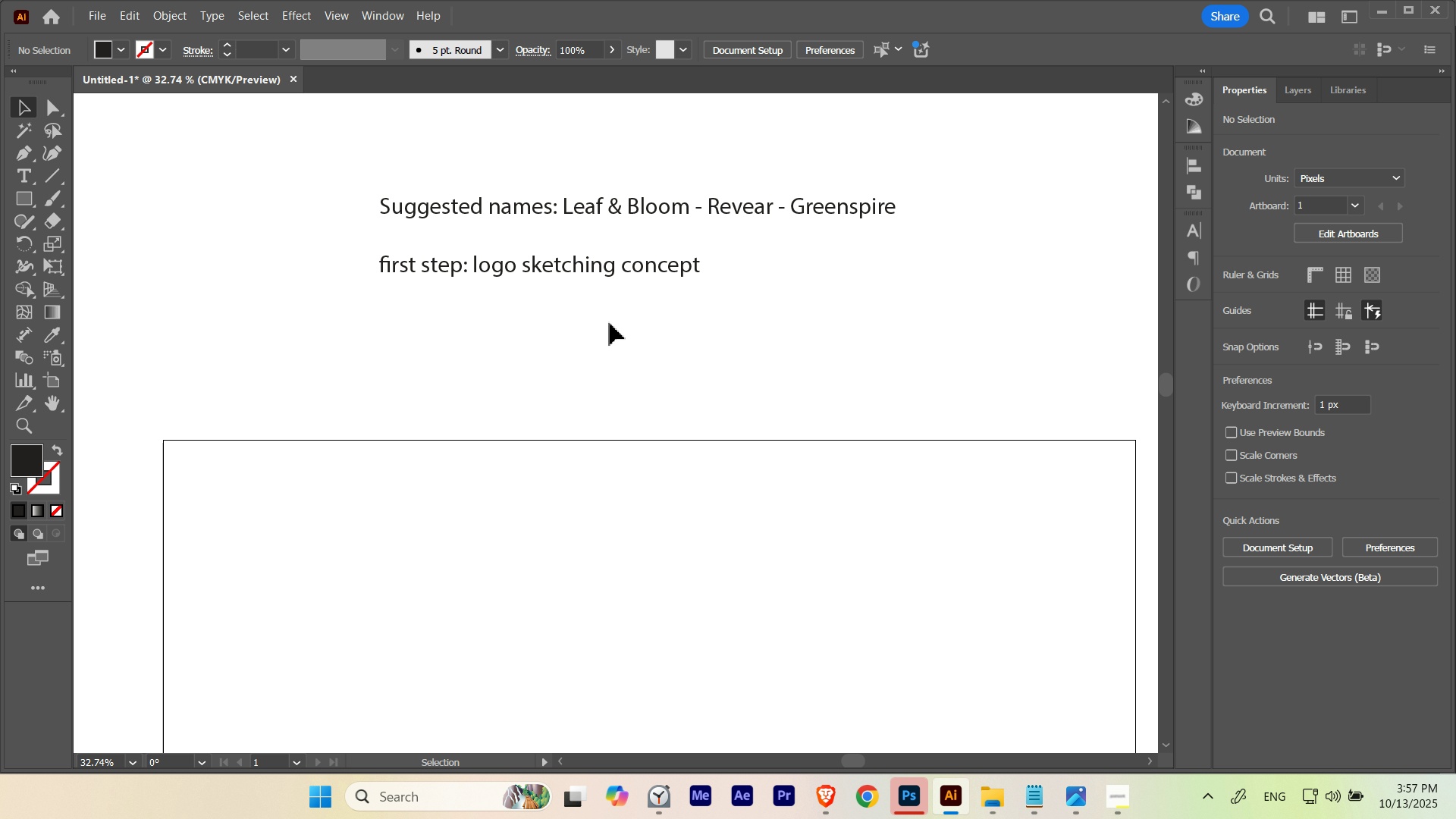 
left_click([610, 323])
 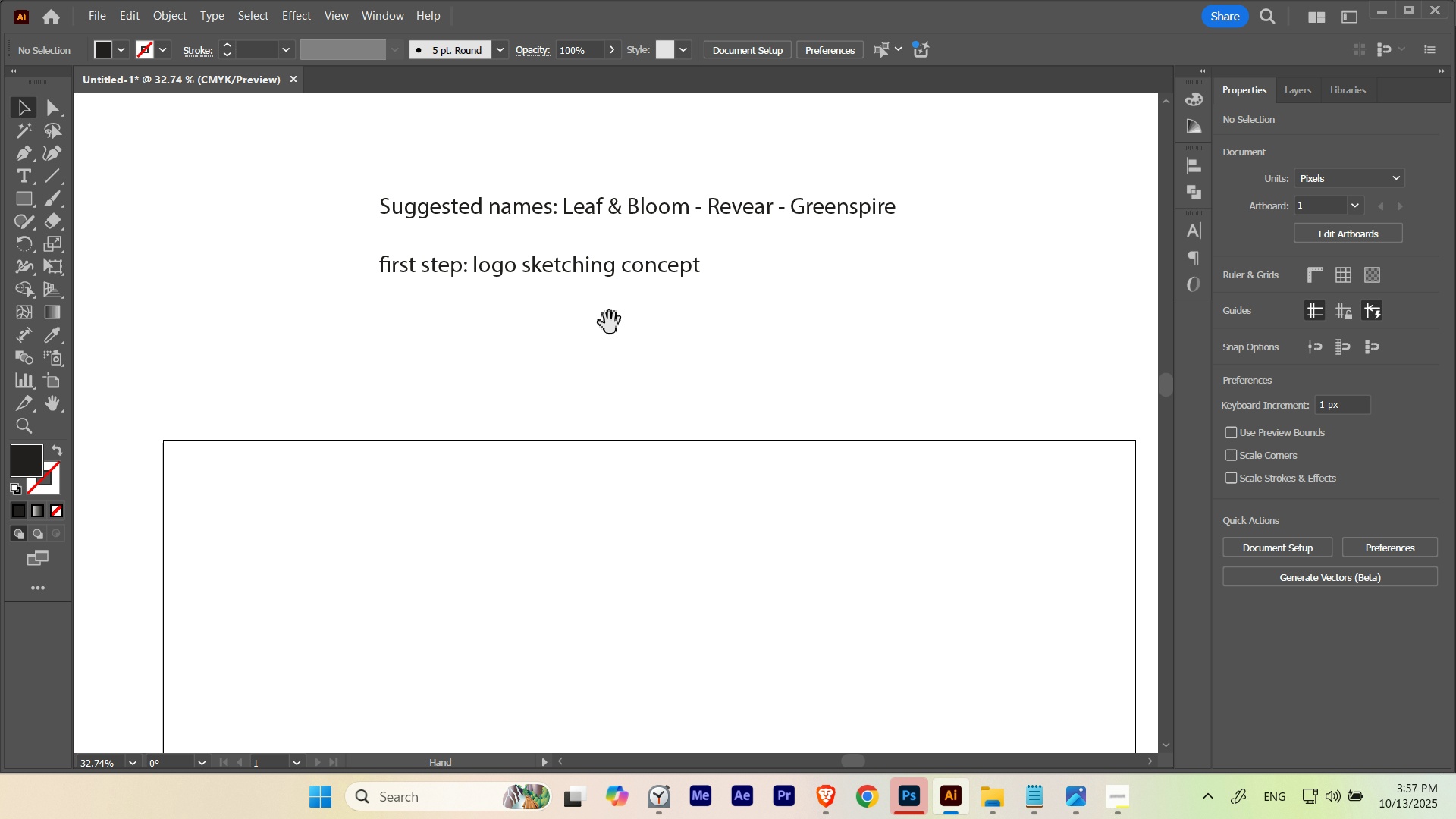 
hold_key(key=Space, duration=1.18)
 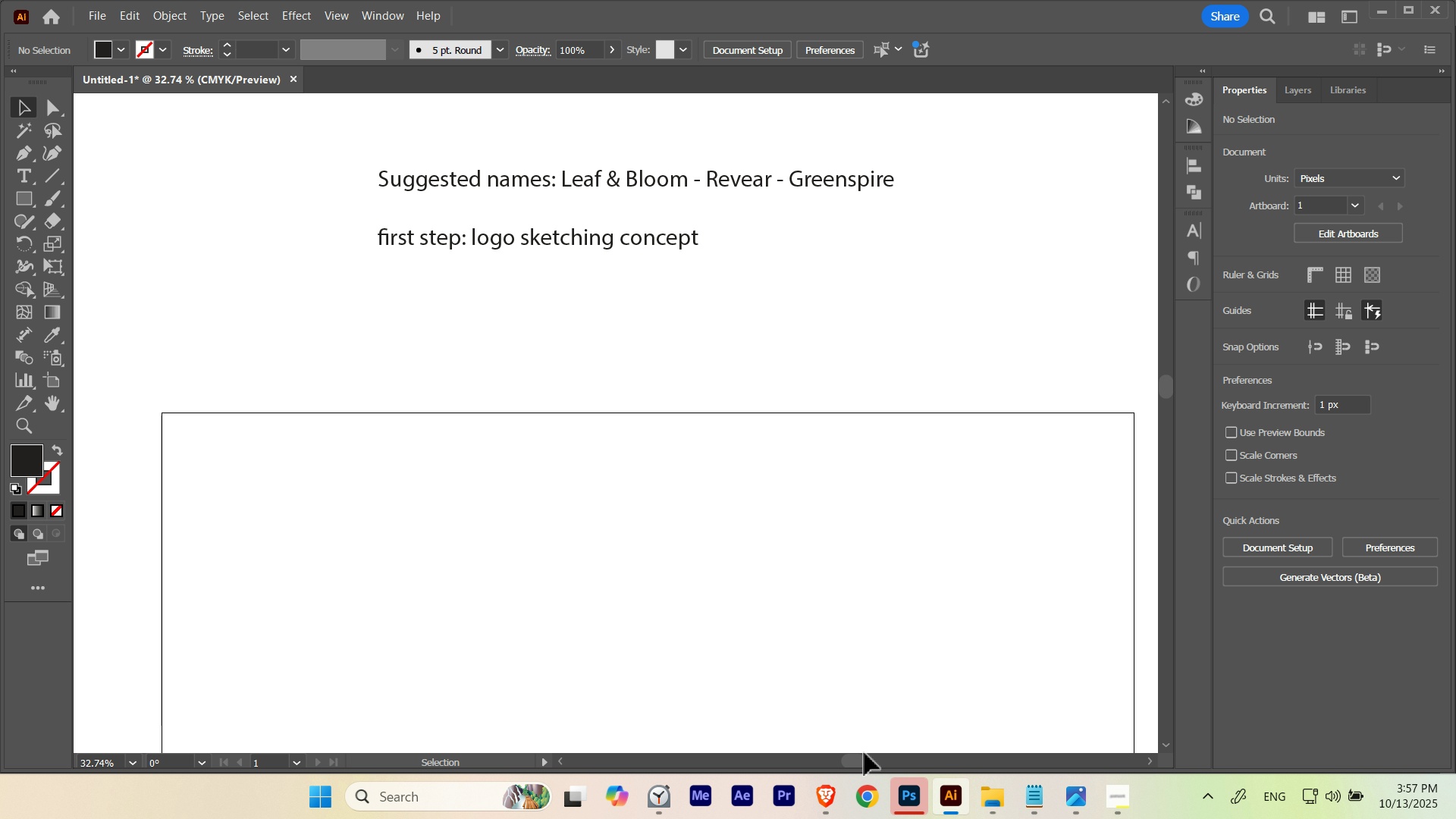 
left_click_drag(start_coordinate=[521, 583], to_coordinate=[519, 556])
 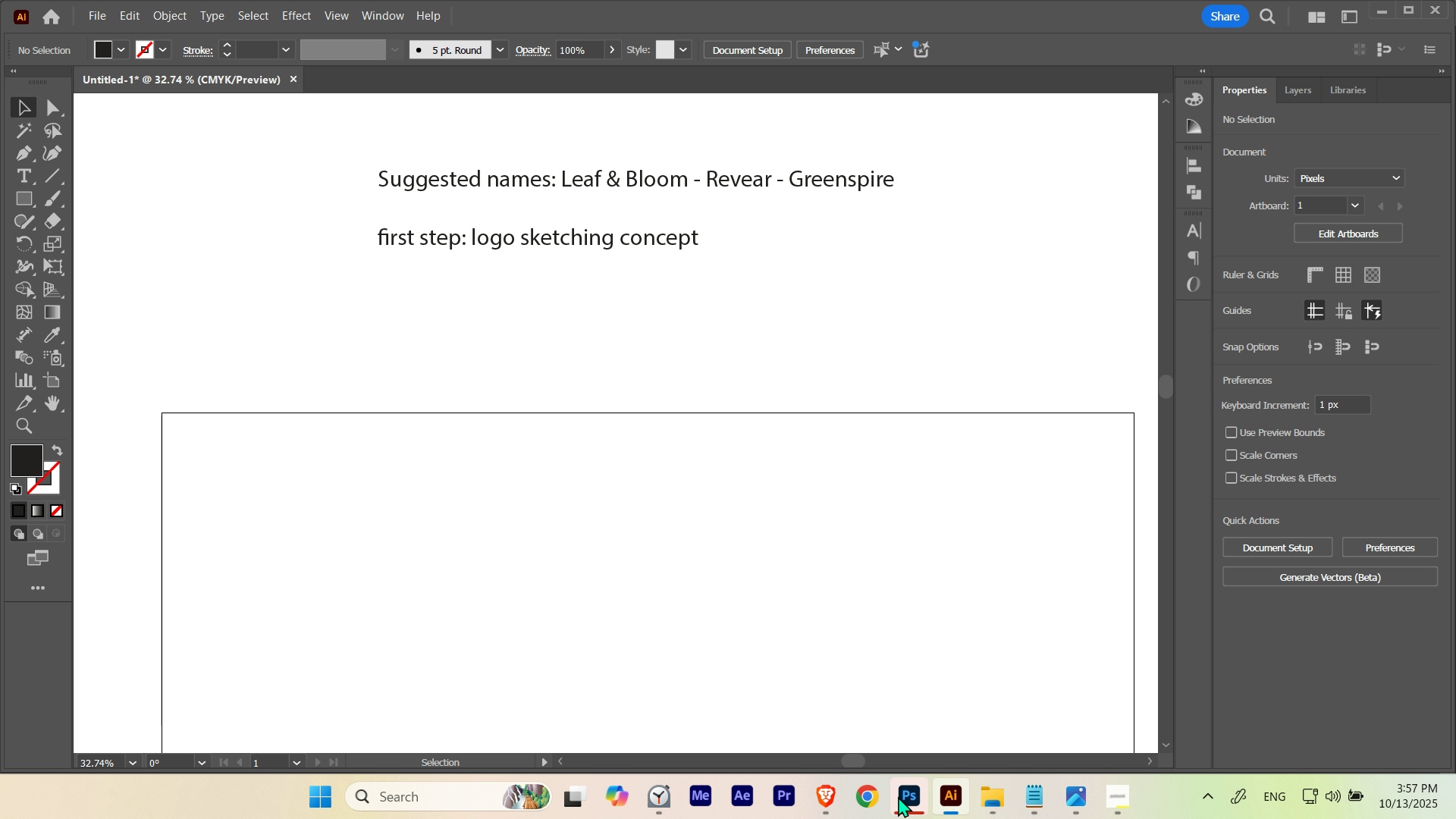 
left_click([898, 798])
 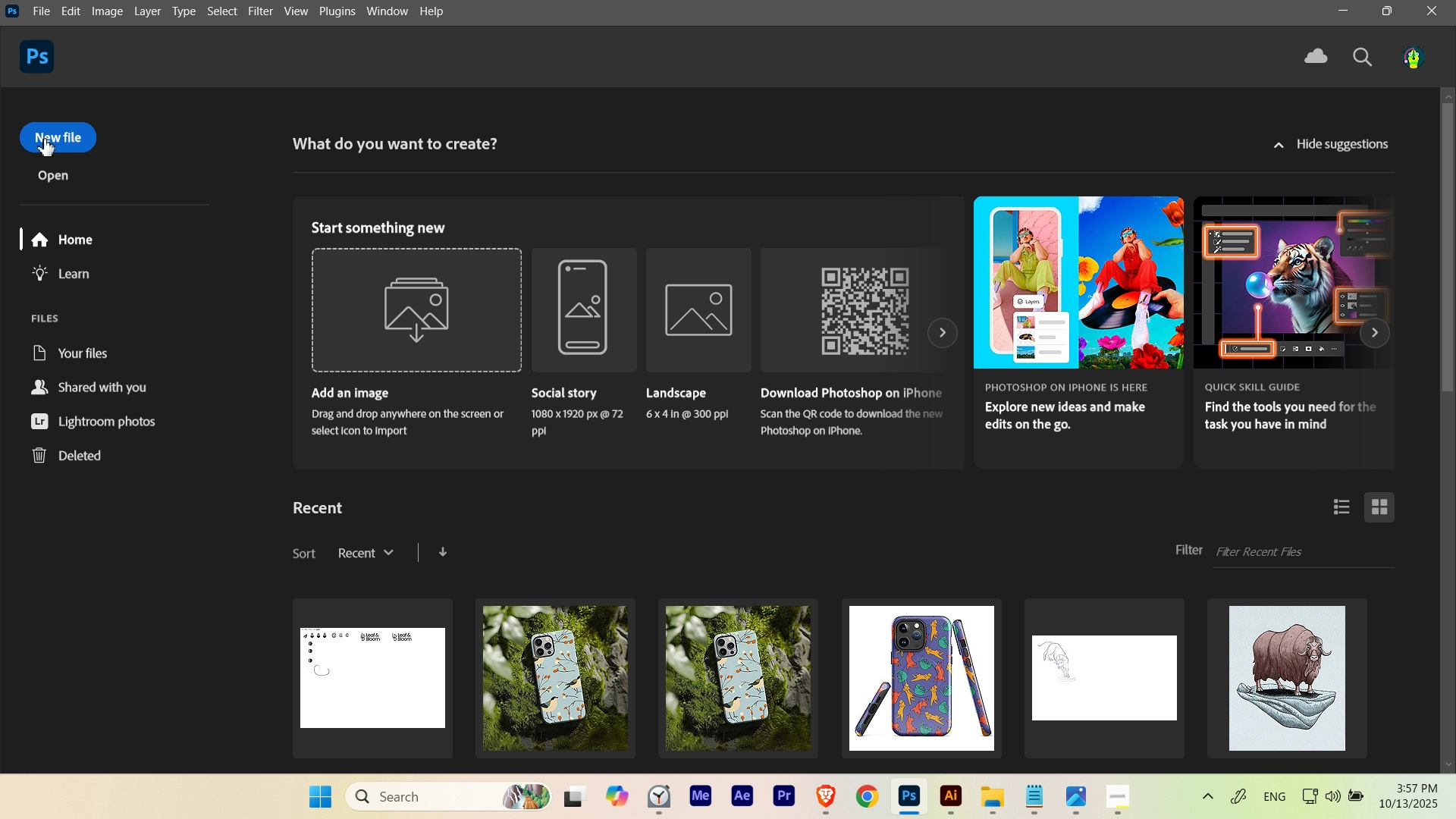 
left_click([44, 140])
 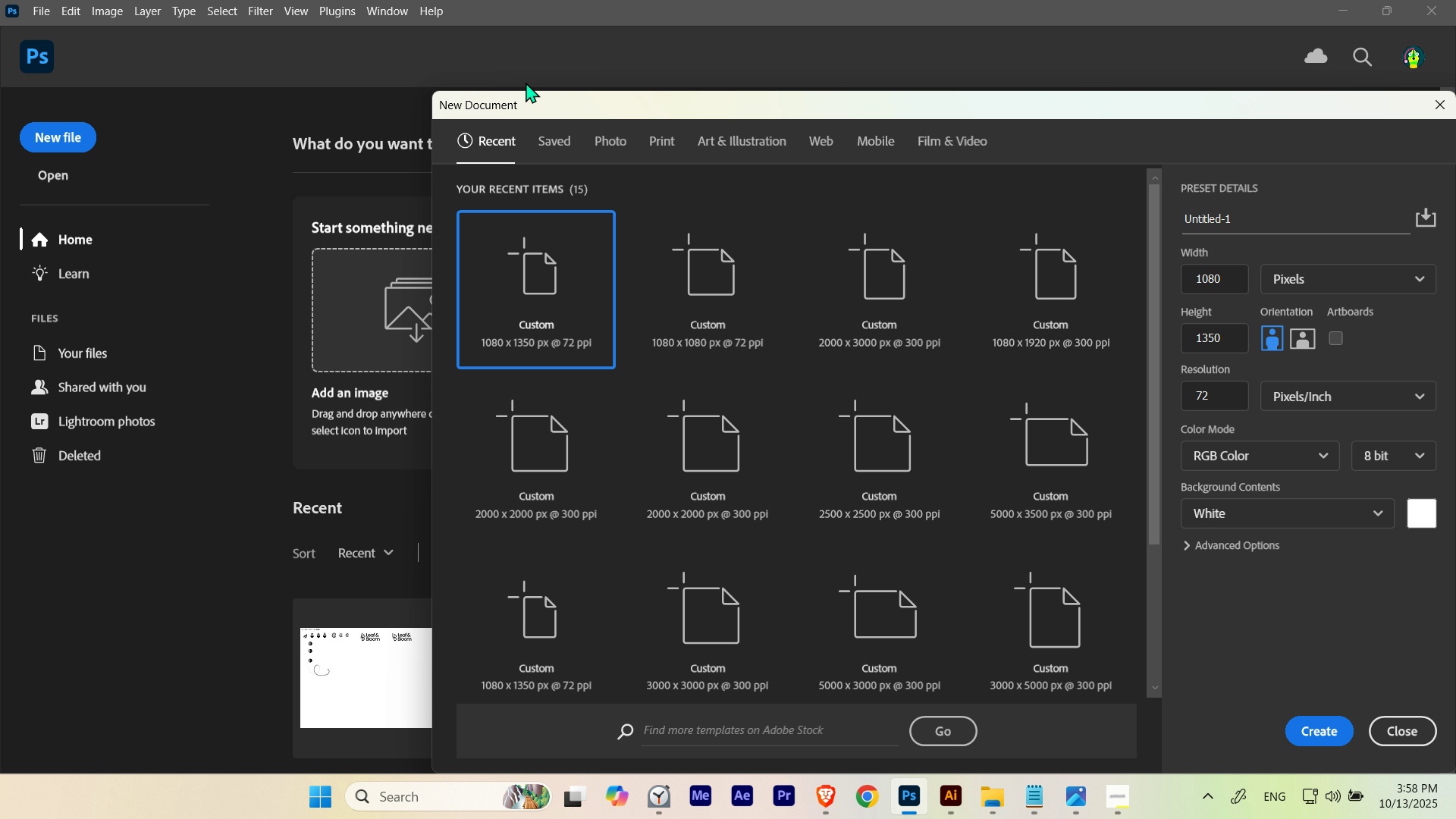 
left_click_drag(start_coordinate=[663, 114], to_coordinate=[472, 58])
 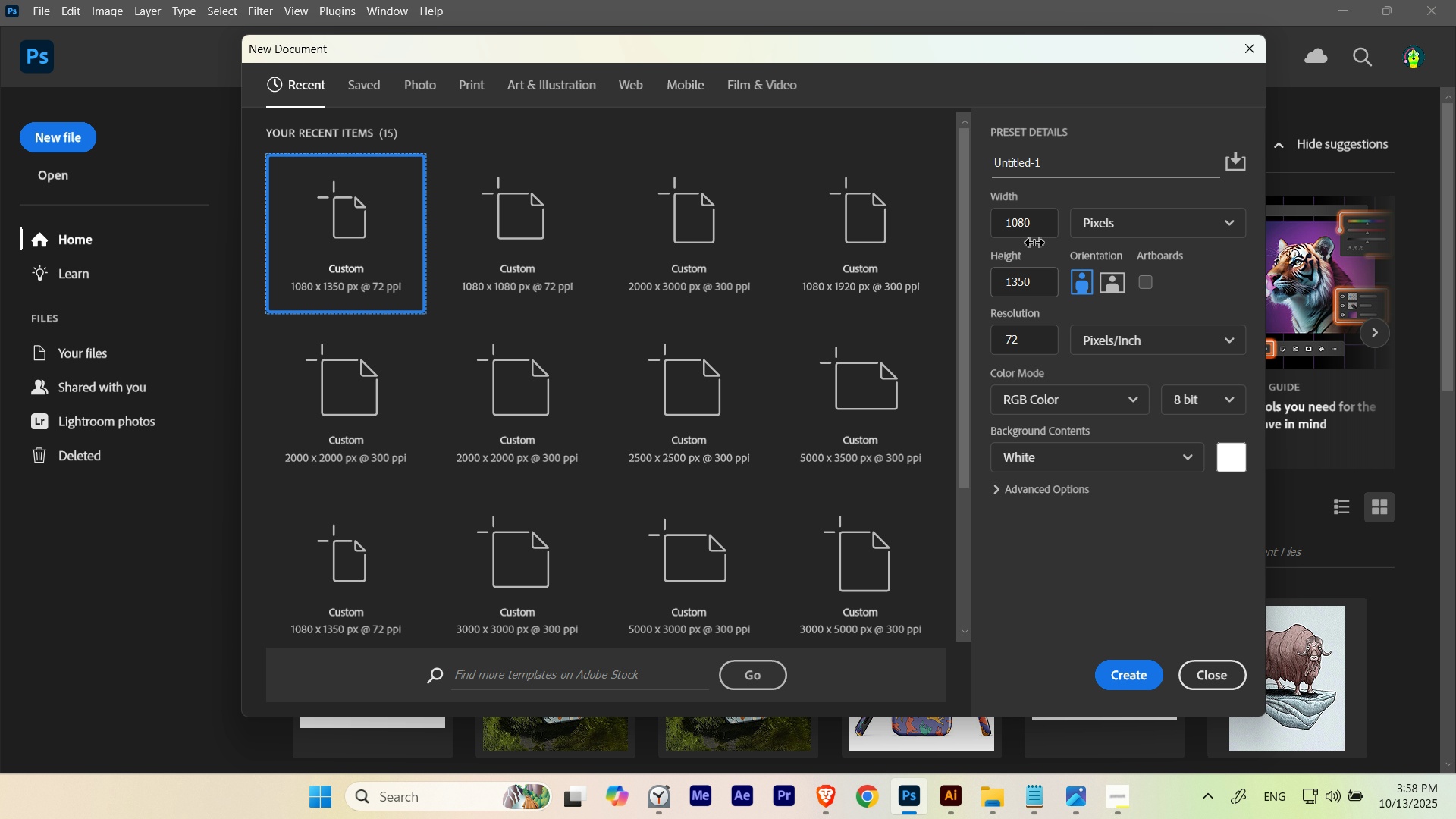 
left_click_drag(start_coordinate=[1039, 223], to_coordinate=[960, 221])
 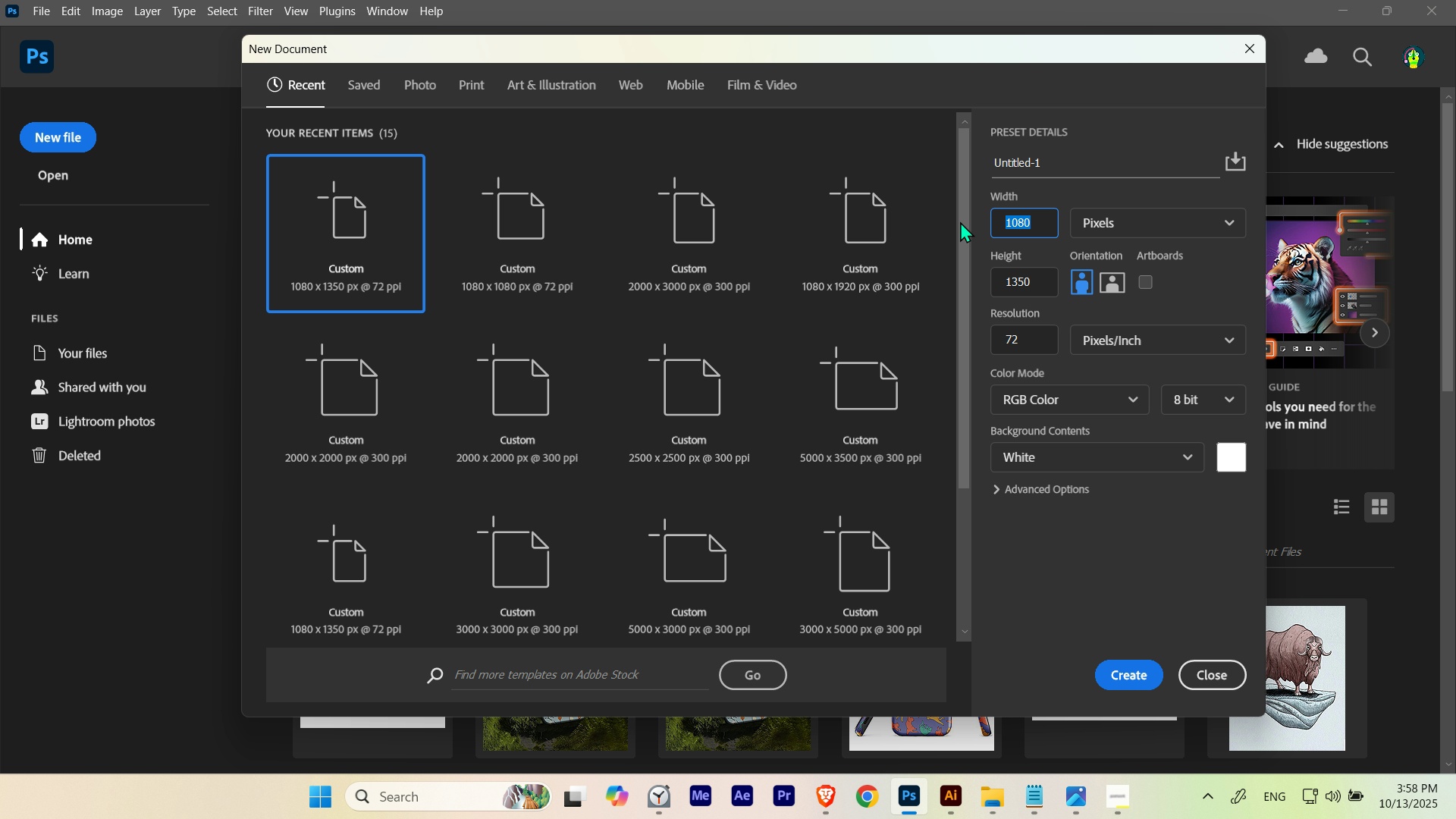 
key(Numpad4)
 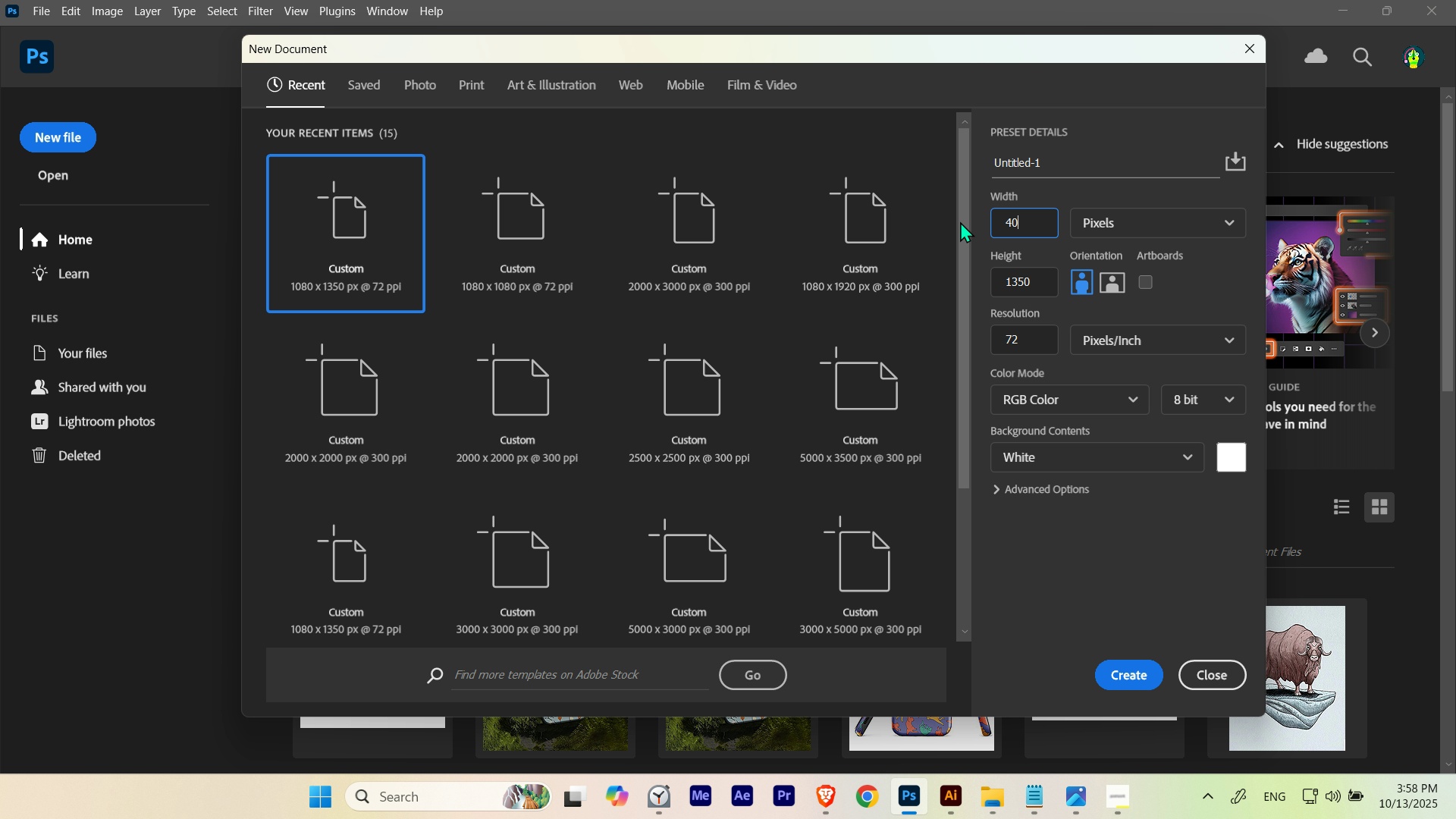 
key(Numpad0)
 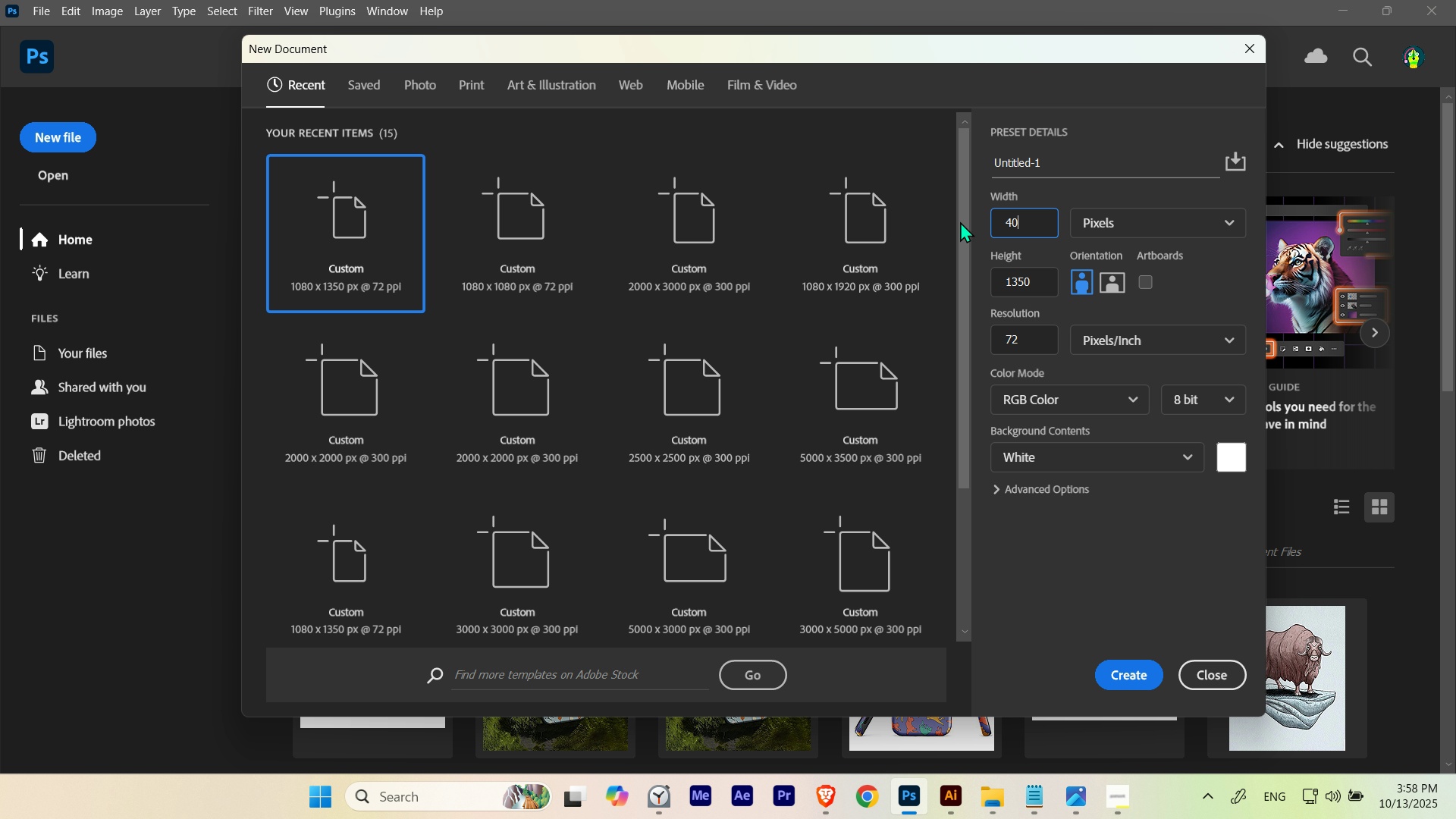 
key(Numpad0)
 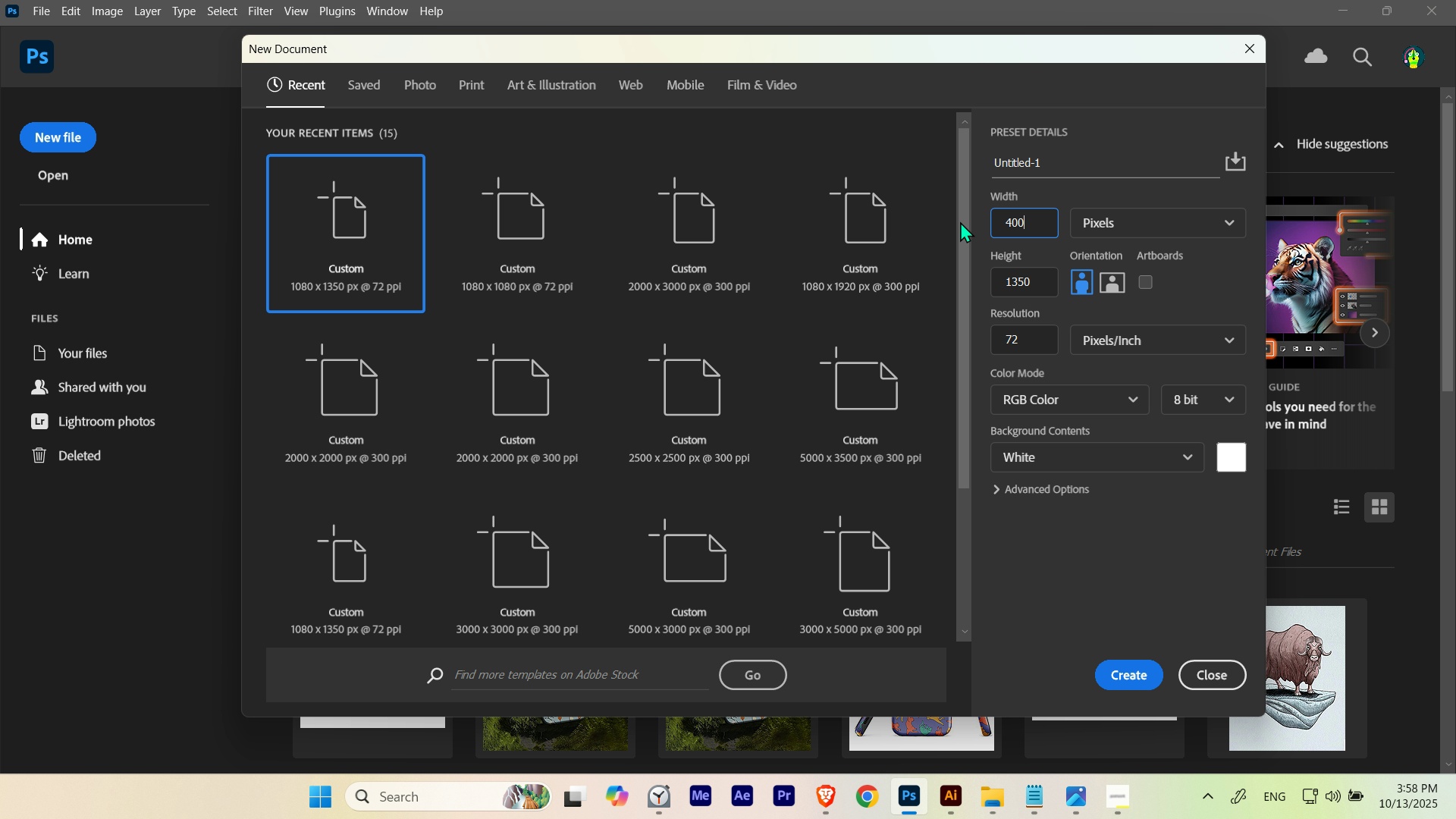 
key(Numpad0)
 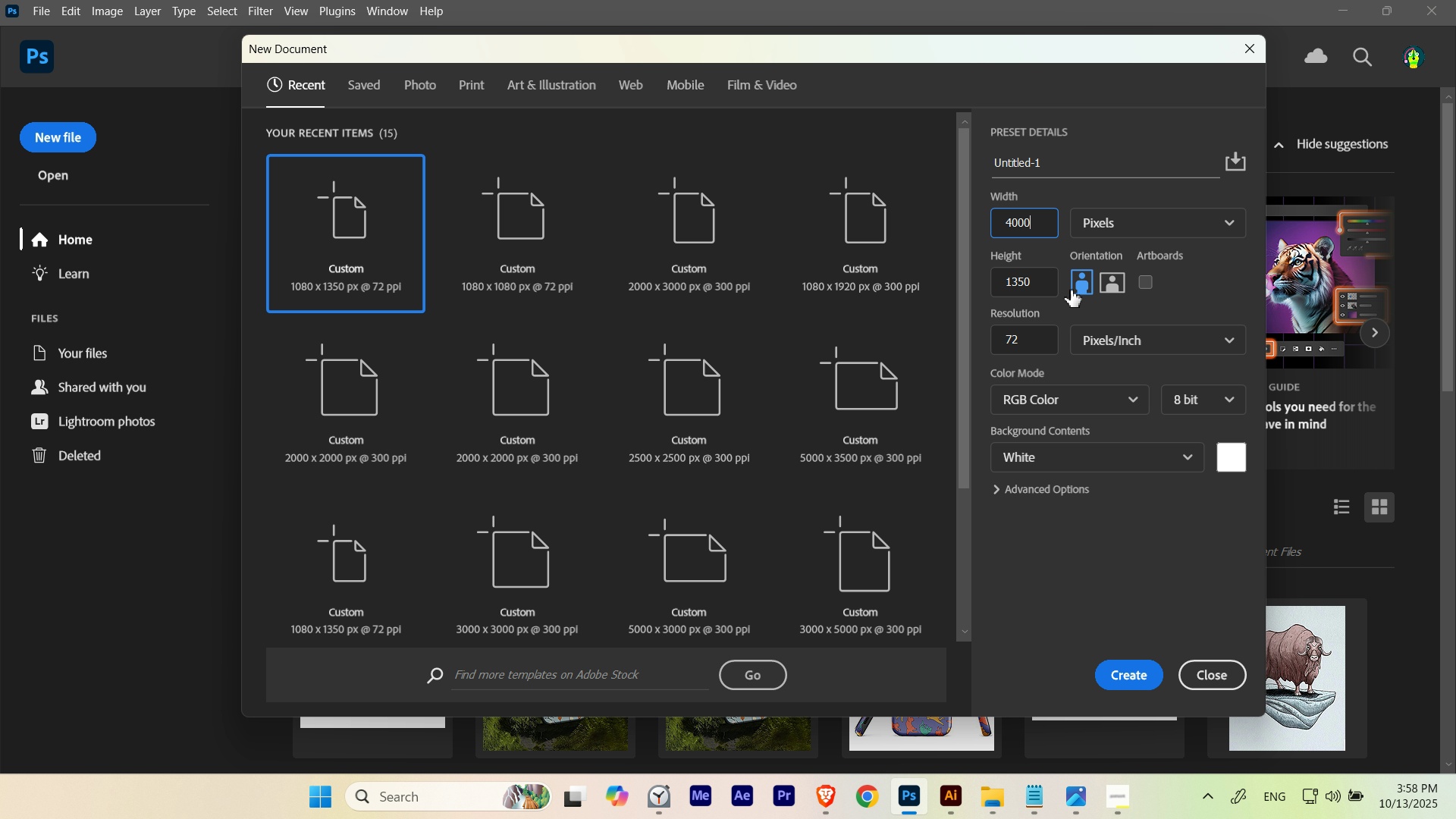 
left_click_drag(start_coordinate=[1030, 279], to_coordinate=[941, 275])
 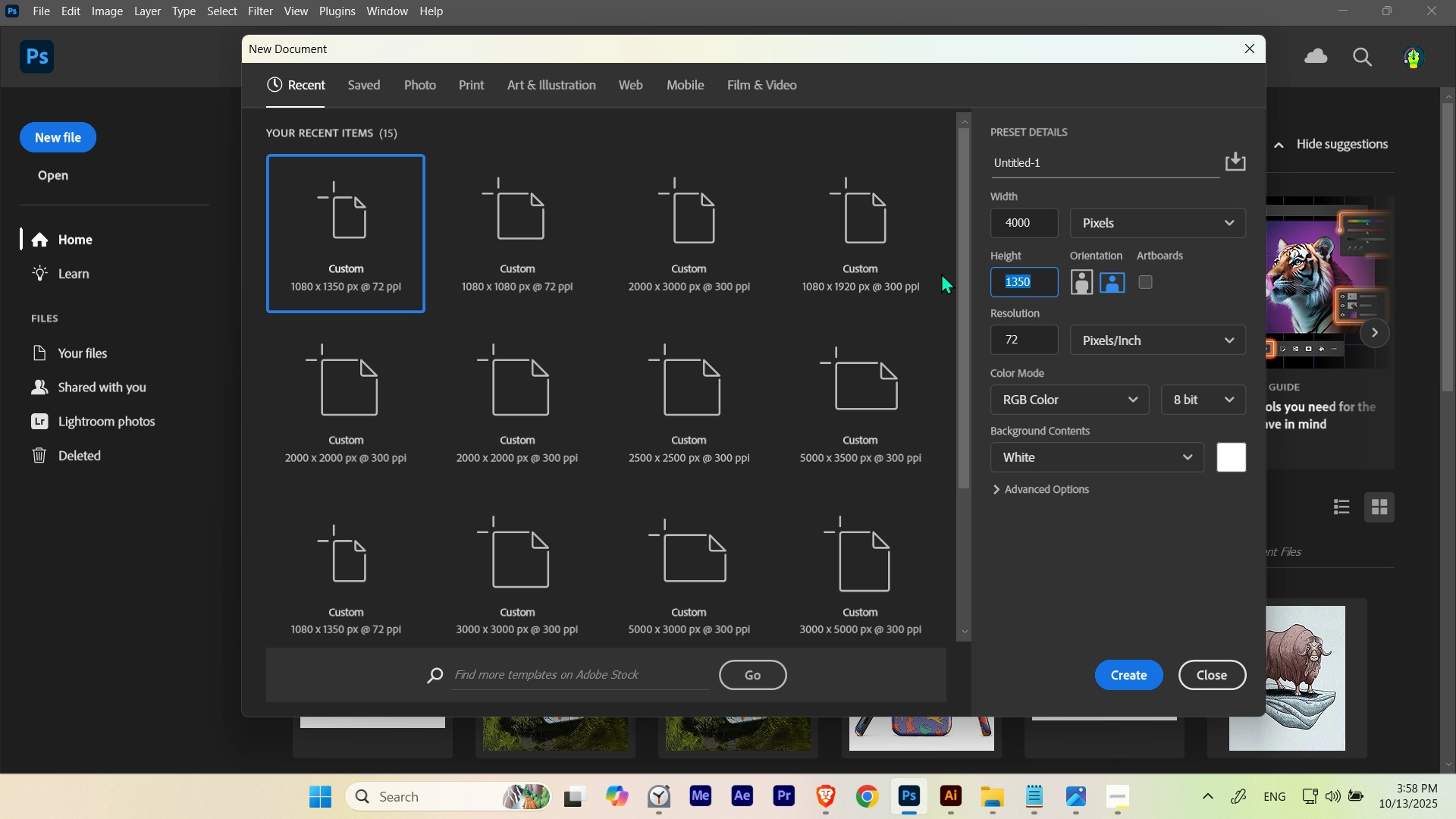 
key(Numpad3)
 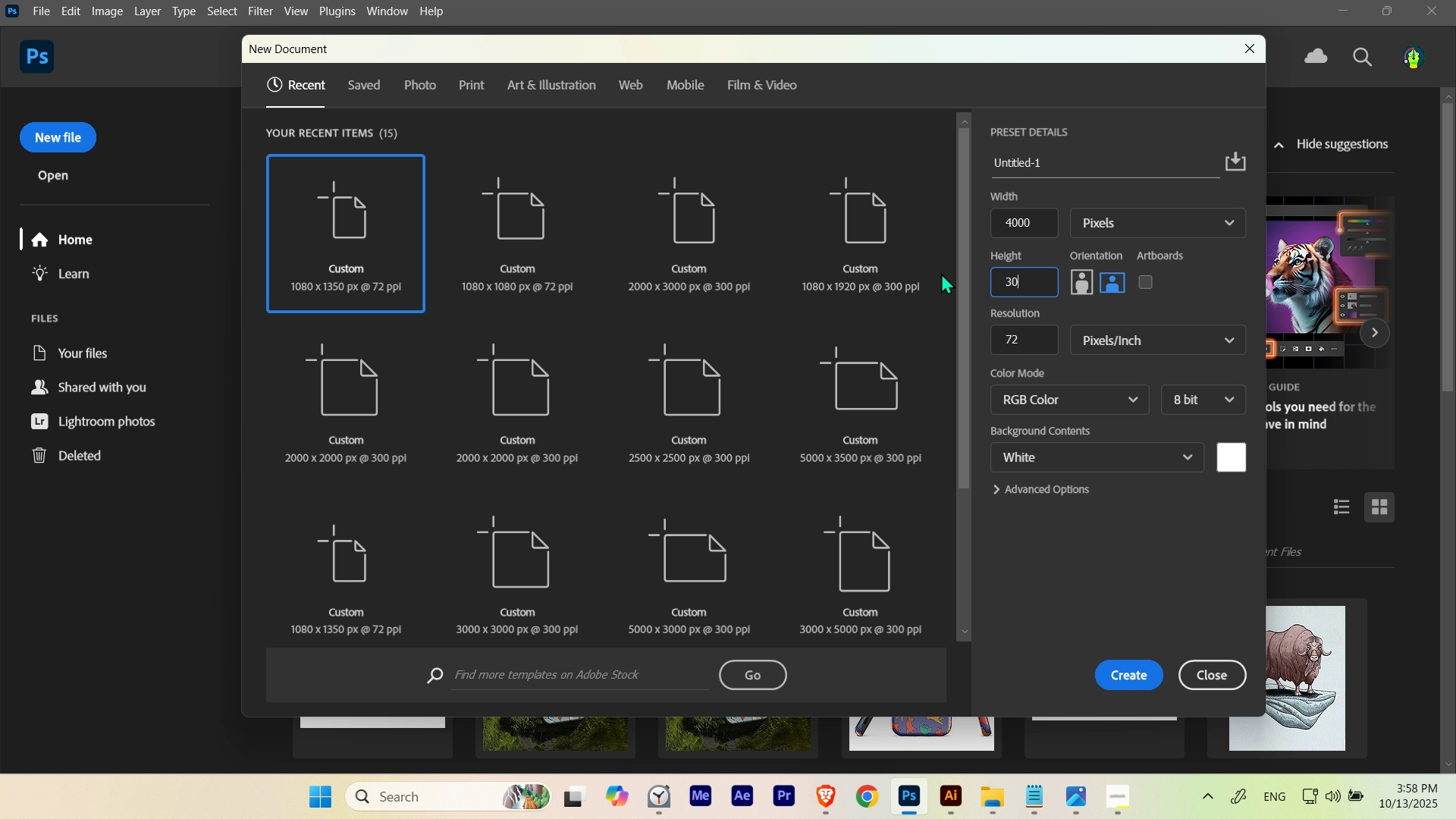 
key(Numpad0)
 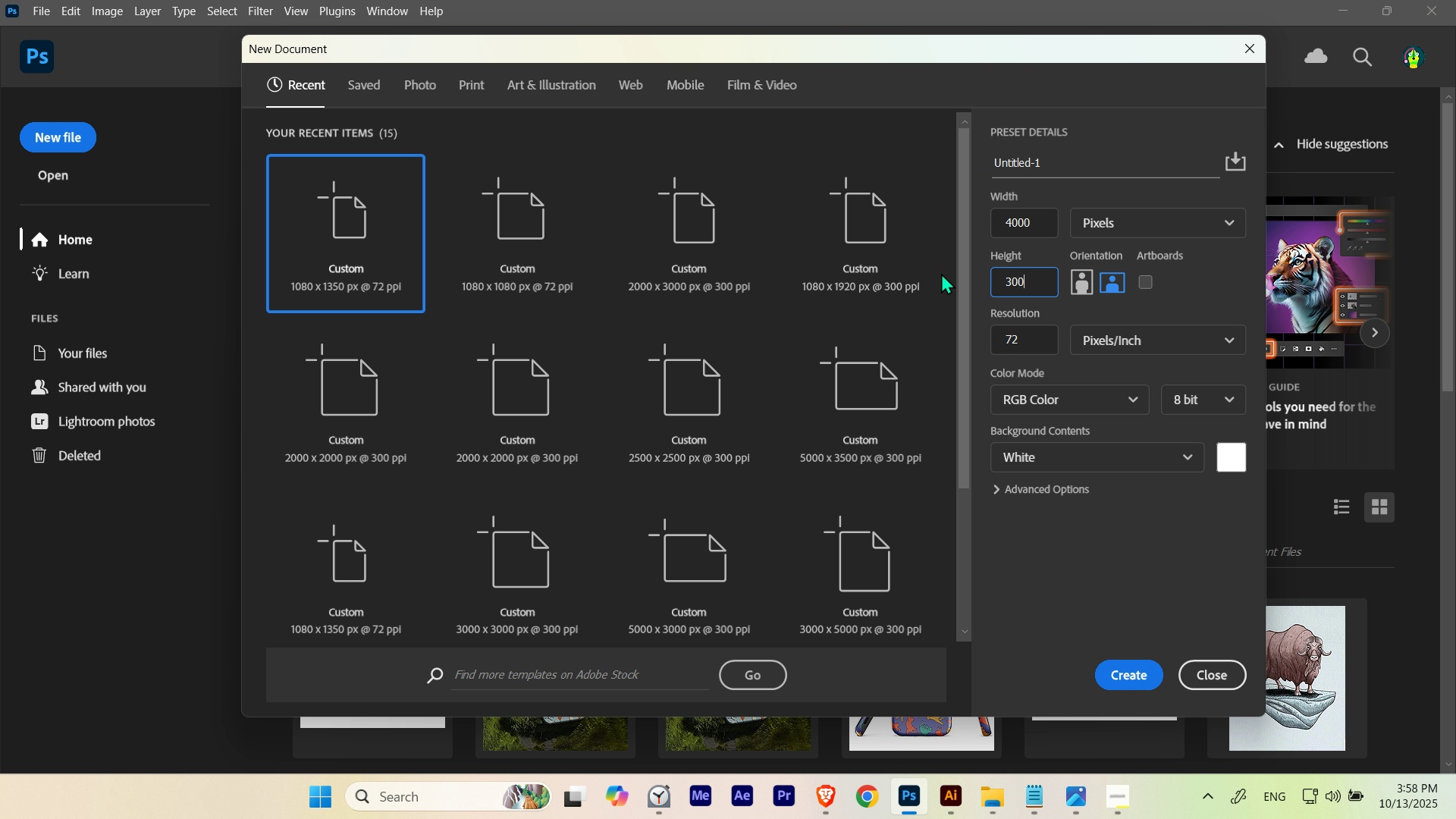 
key(Numpad0)
 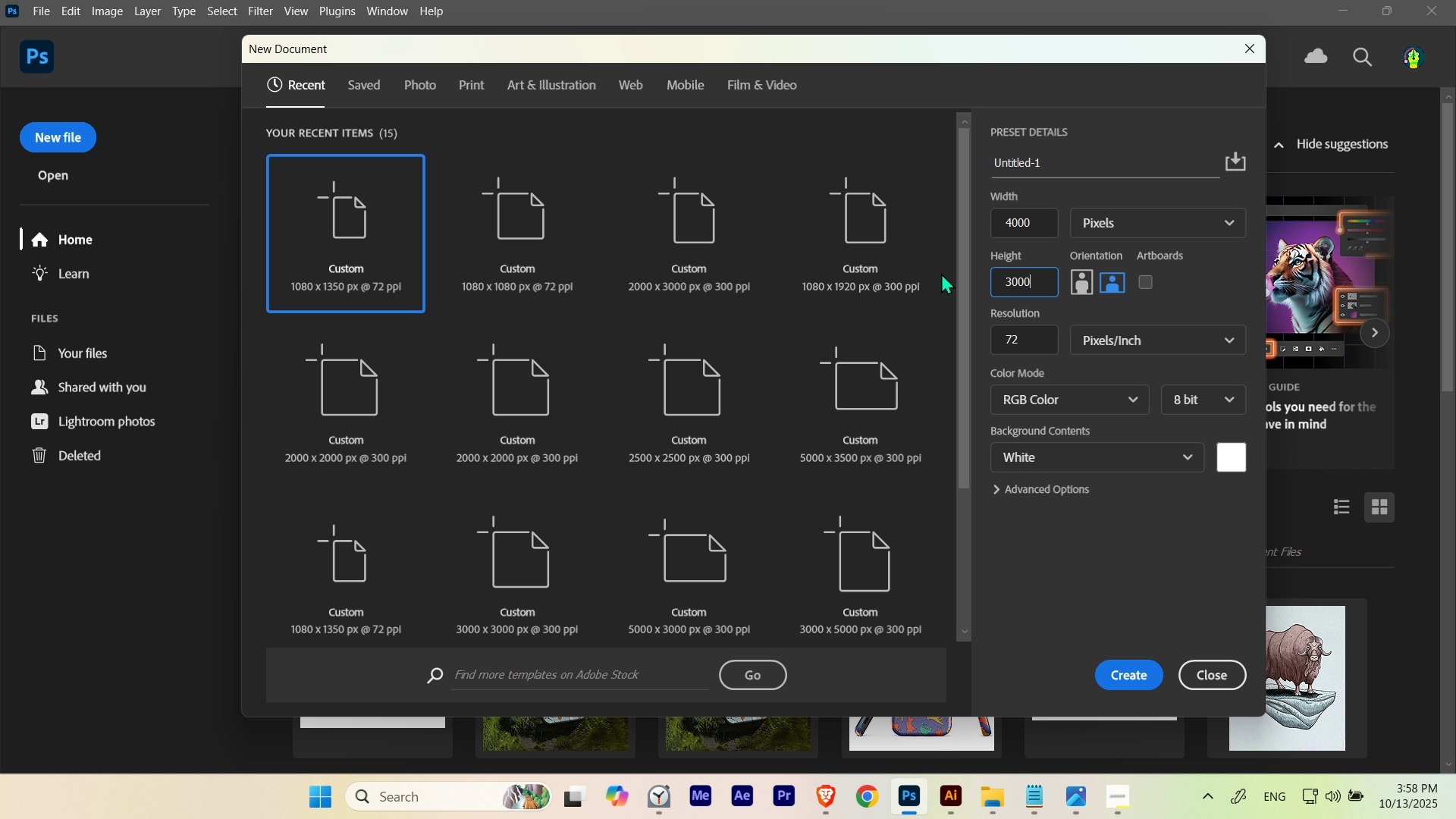 
key(Numpad0)
 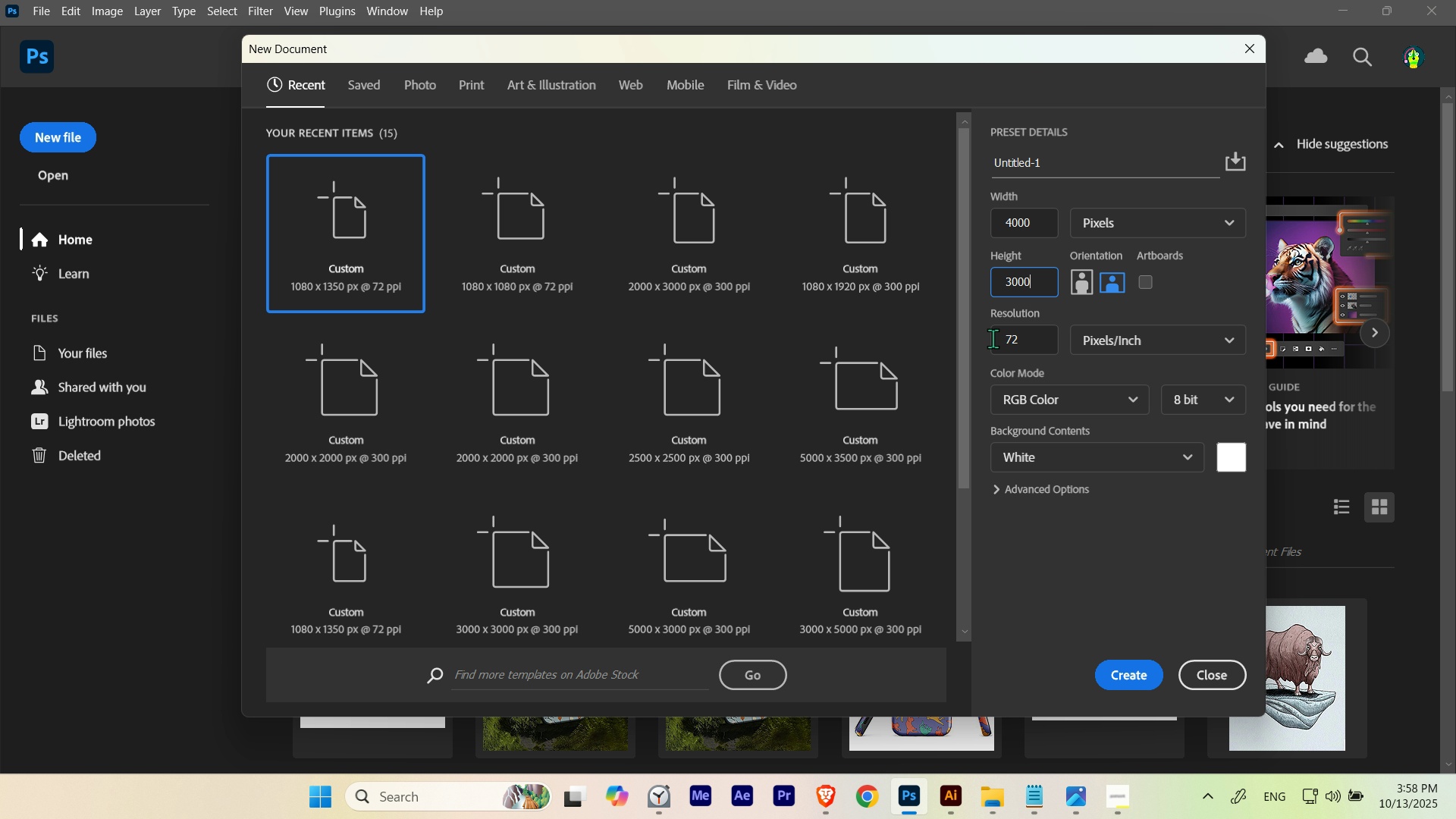 
left_click_drag(start_coordinate=[1015, 338], to_coordinate=[988, 337])
 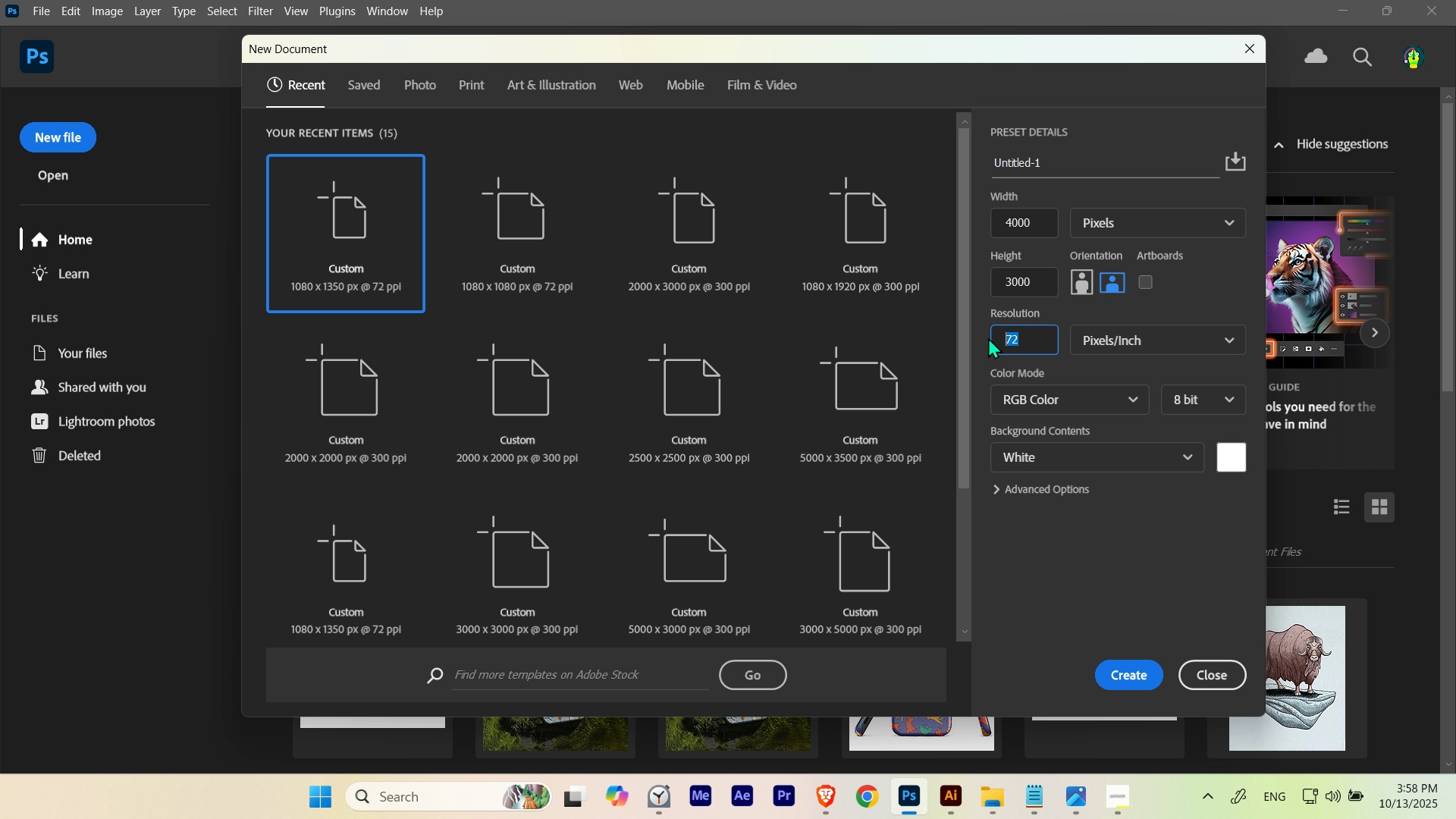 
key(Numpad3)
 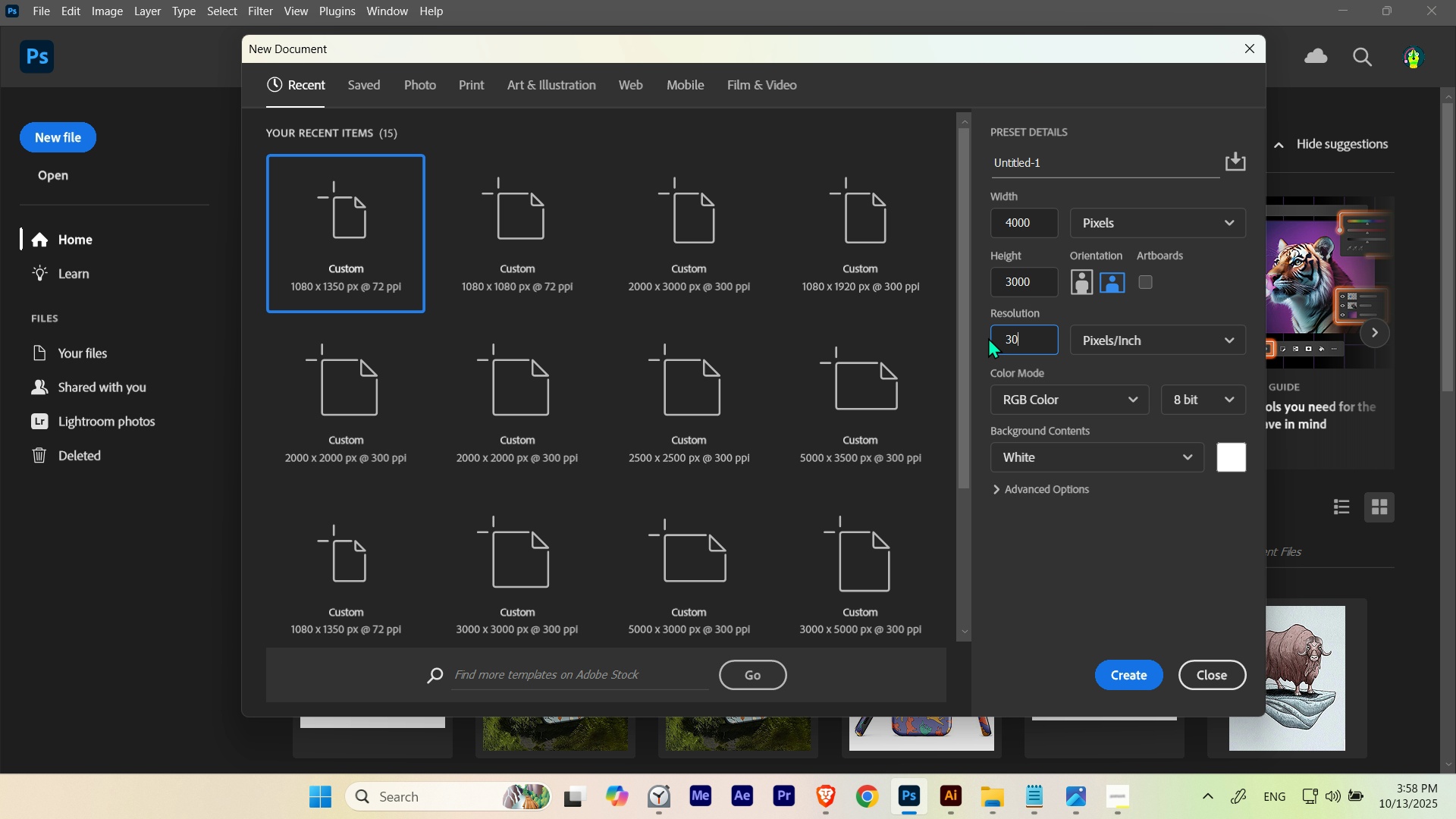 
key(Numpad0)
 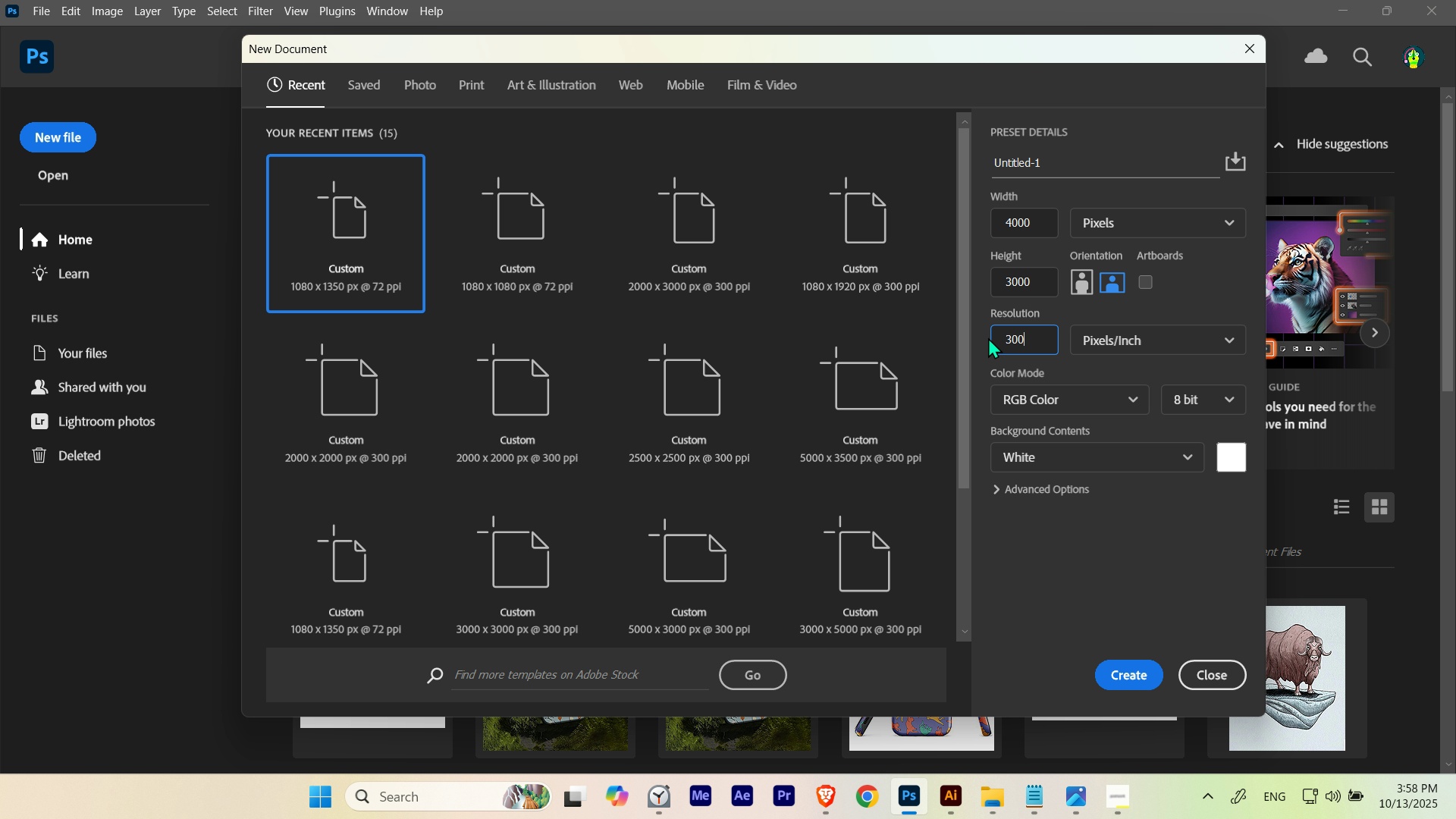 
key(Numpad0)
 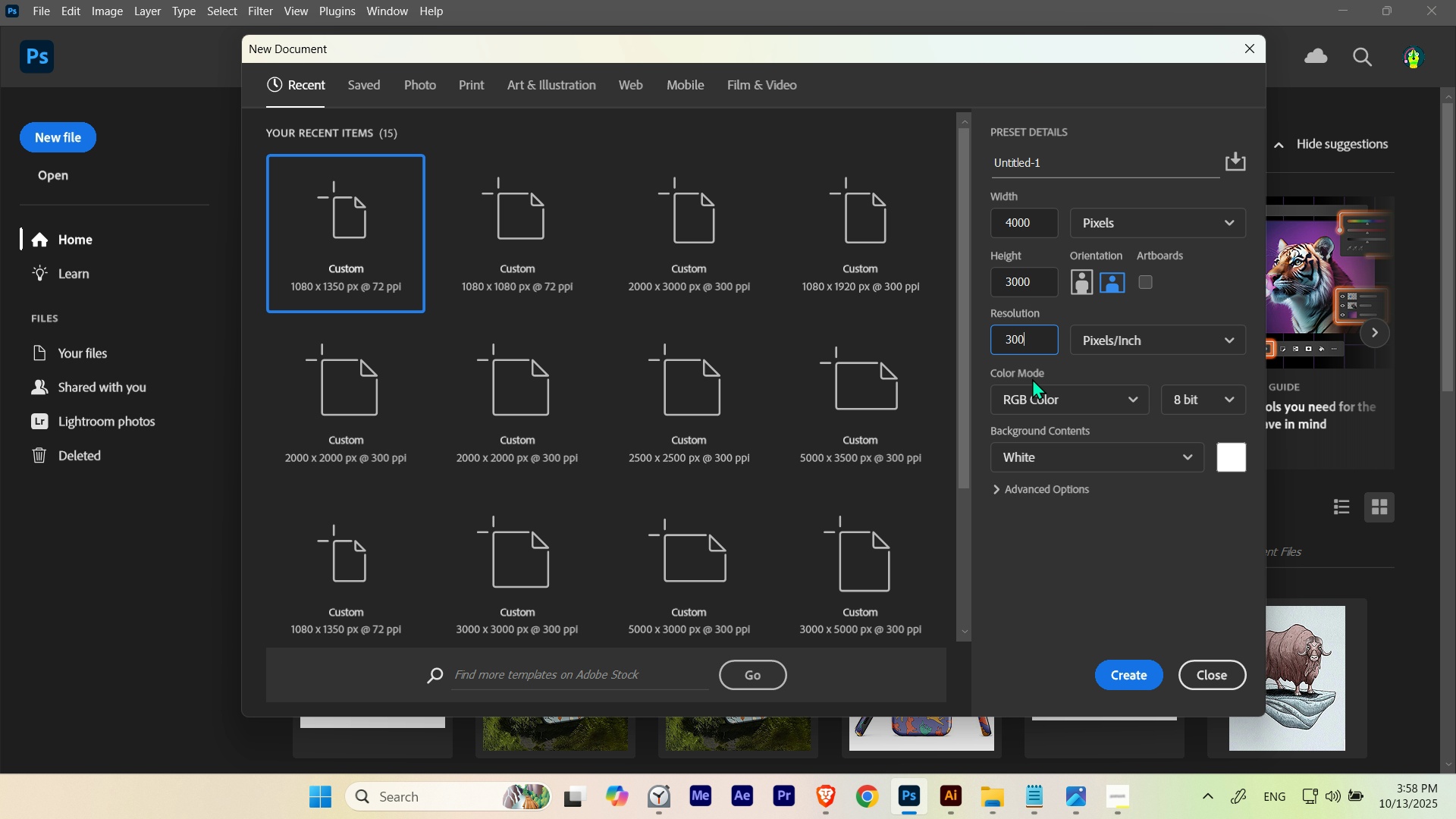 
left_click([1037, 396])
 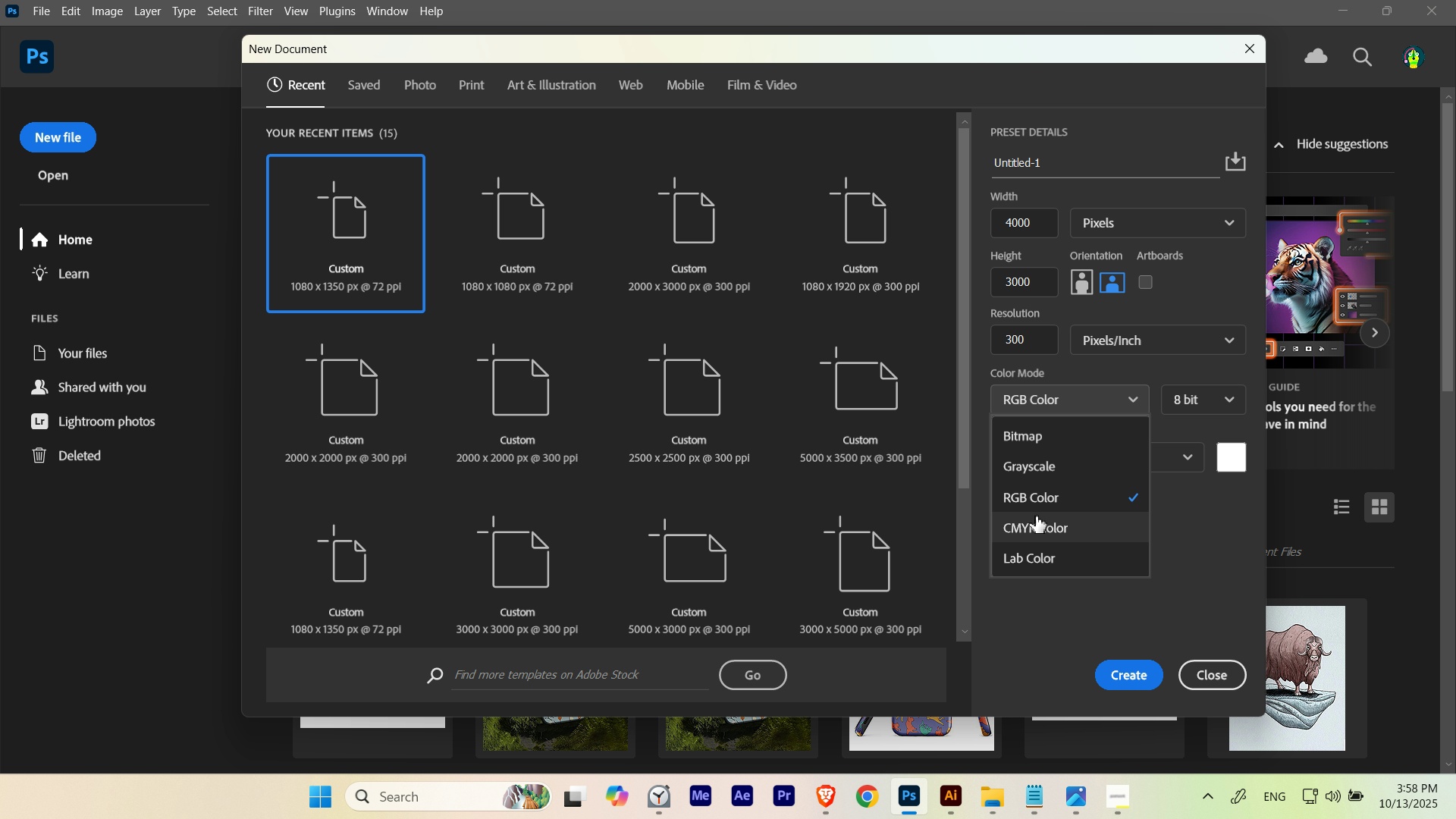 
left_click([1034, 519])
 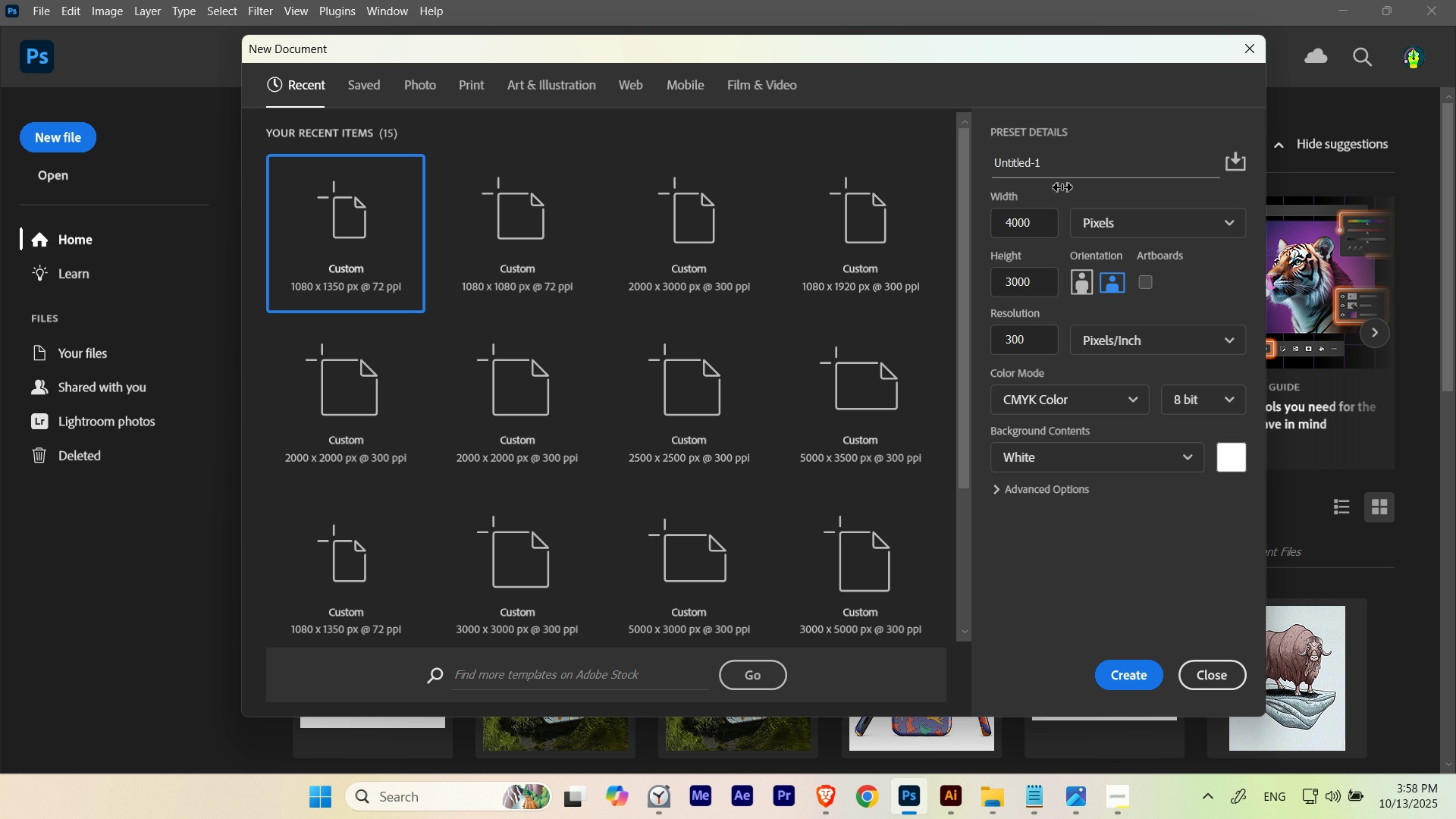 
left_click_drag(start_coordinate=[1062, 158], to_coordinate=[860, 158])
 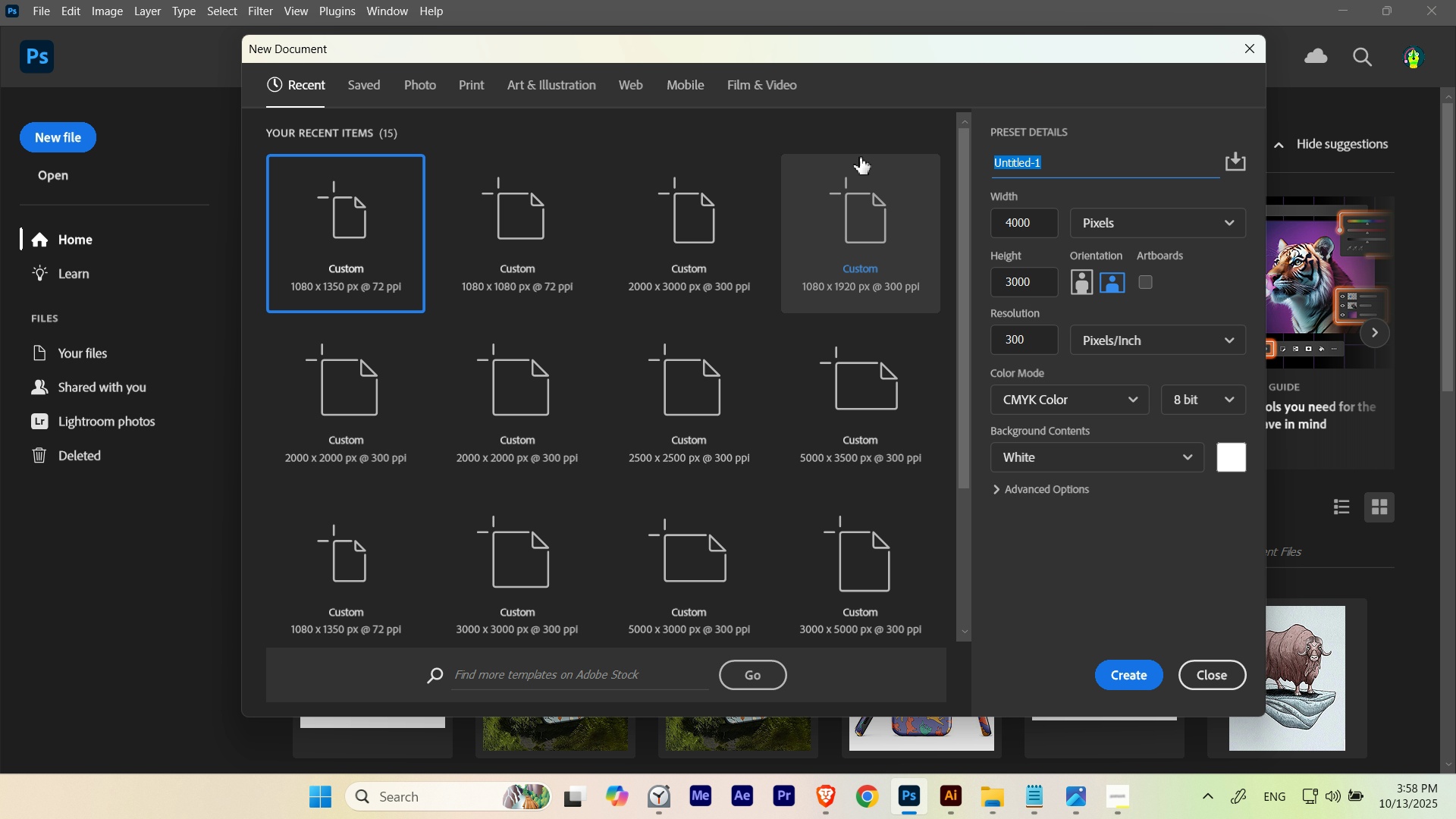 
type(sketch)
 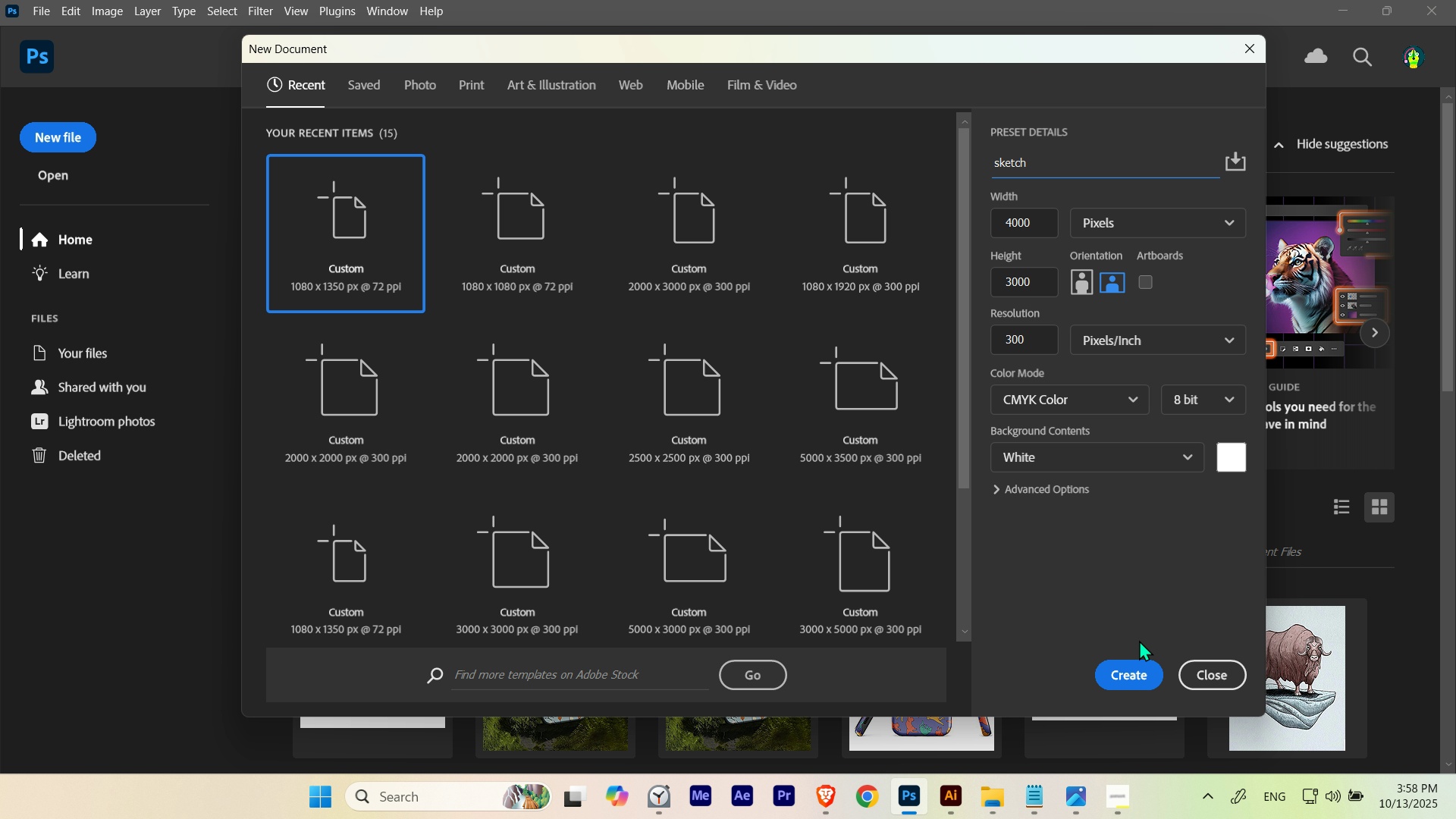 
left_click([1134, 664])
 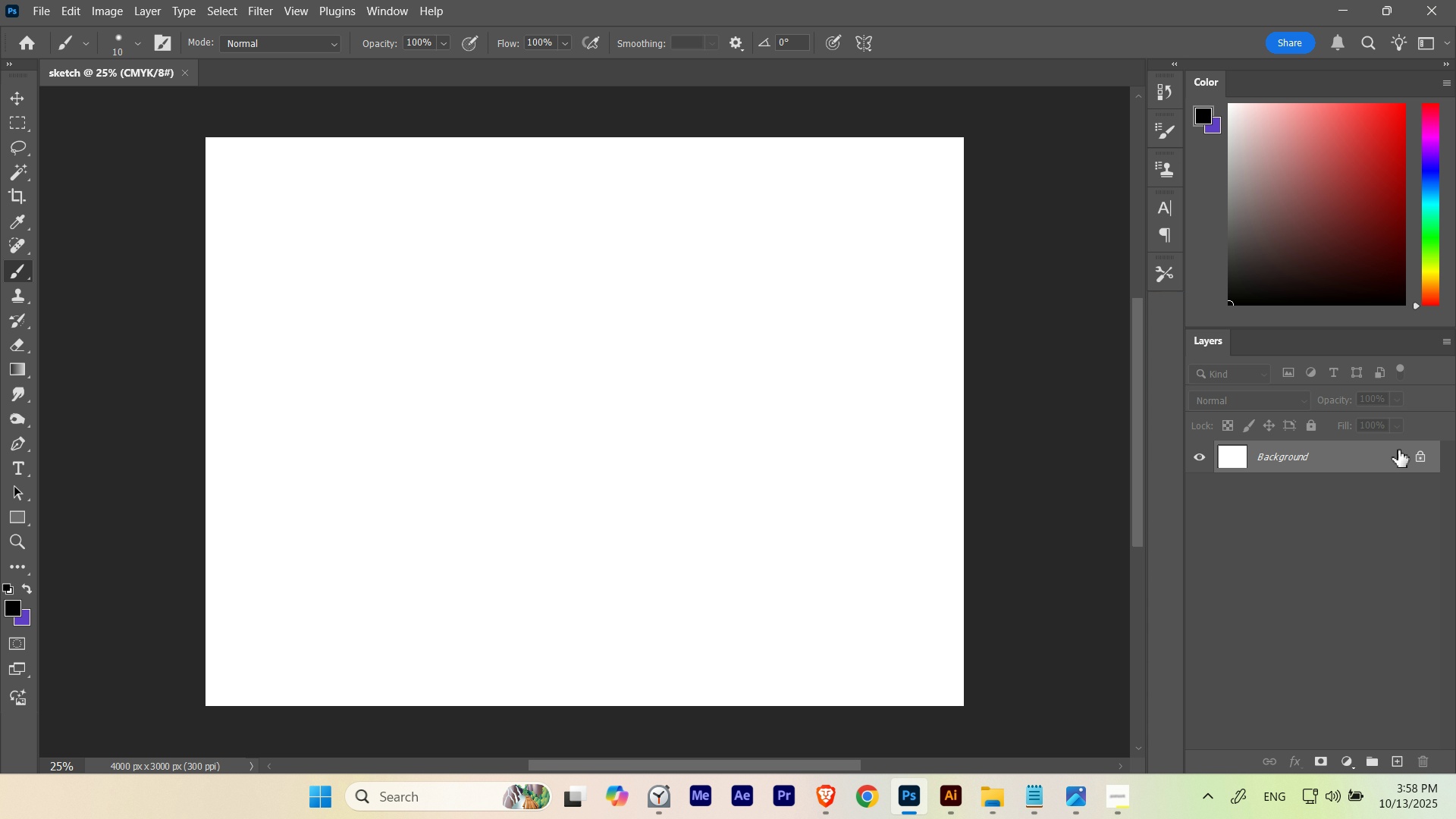 
left_click([1422, 462])
 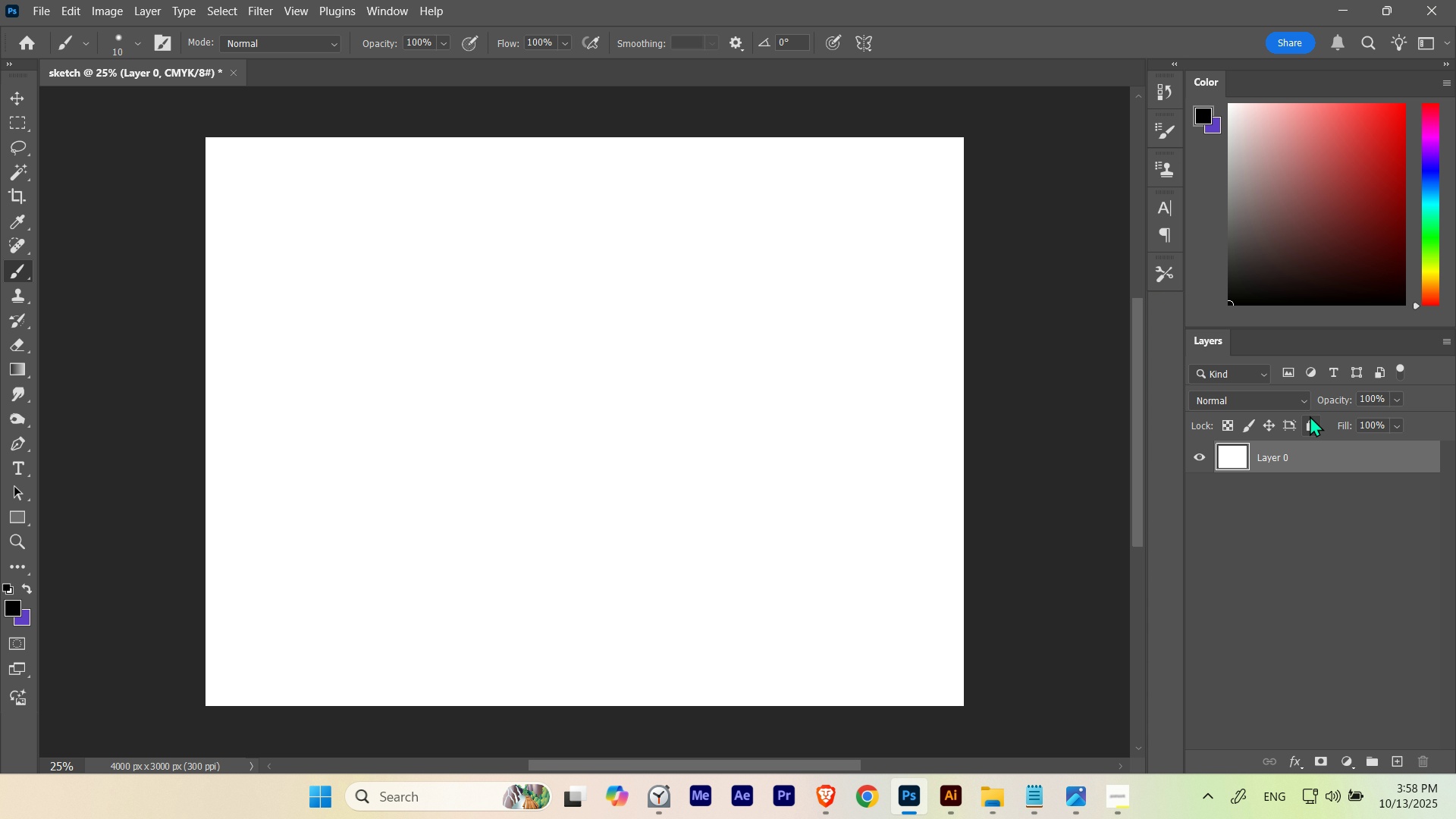 
left_click([1310, 416])
 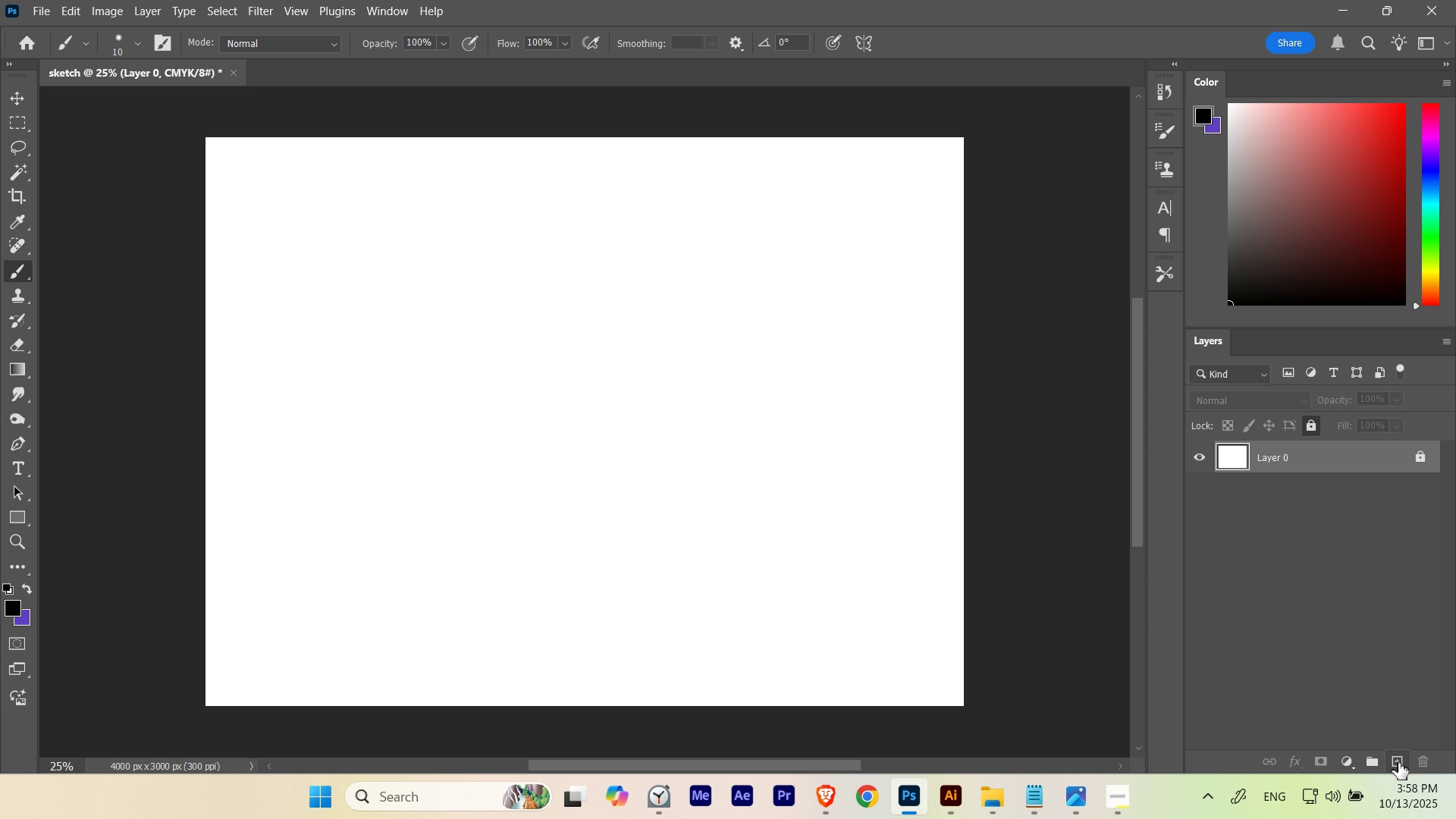 
left_click([1398, 763])
 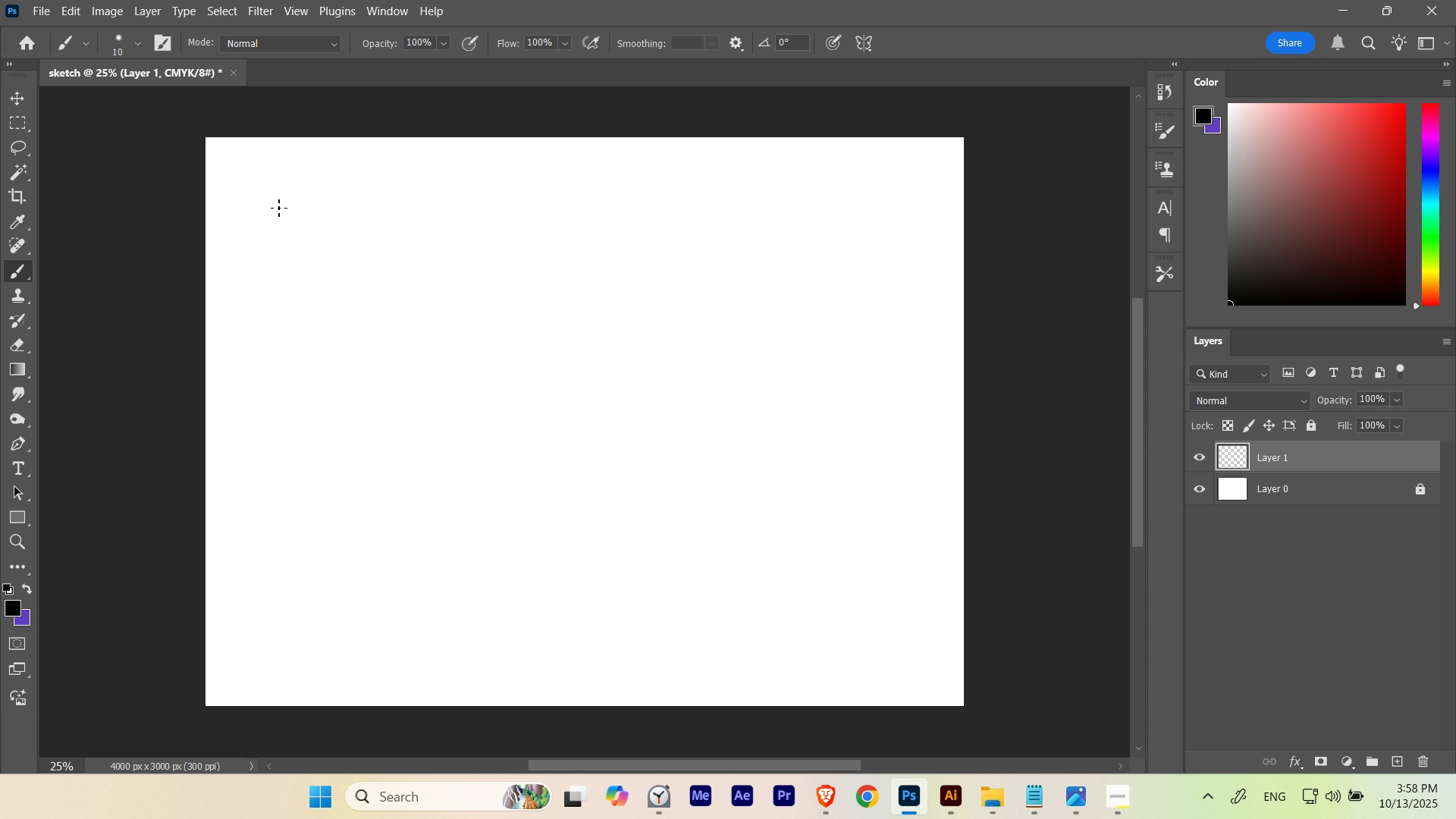 
hold_key(key=ControlLeft, duration=1.14)
 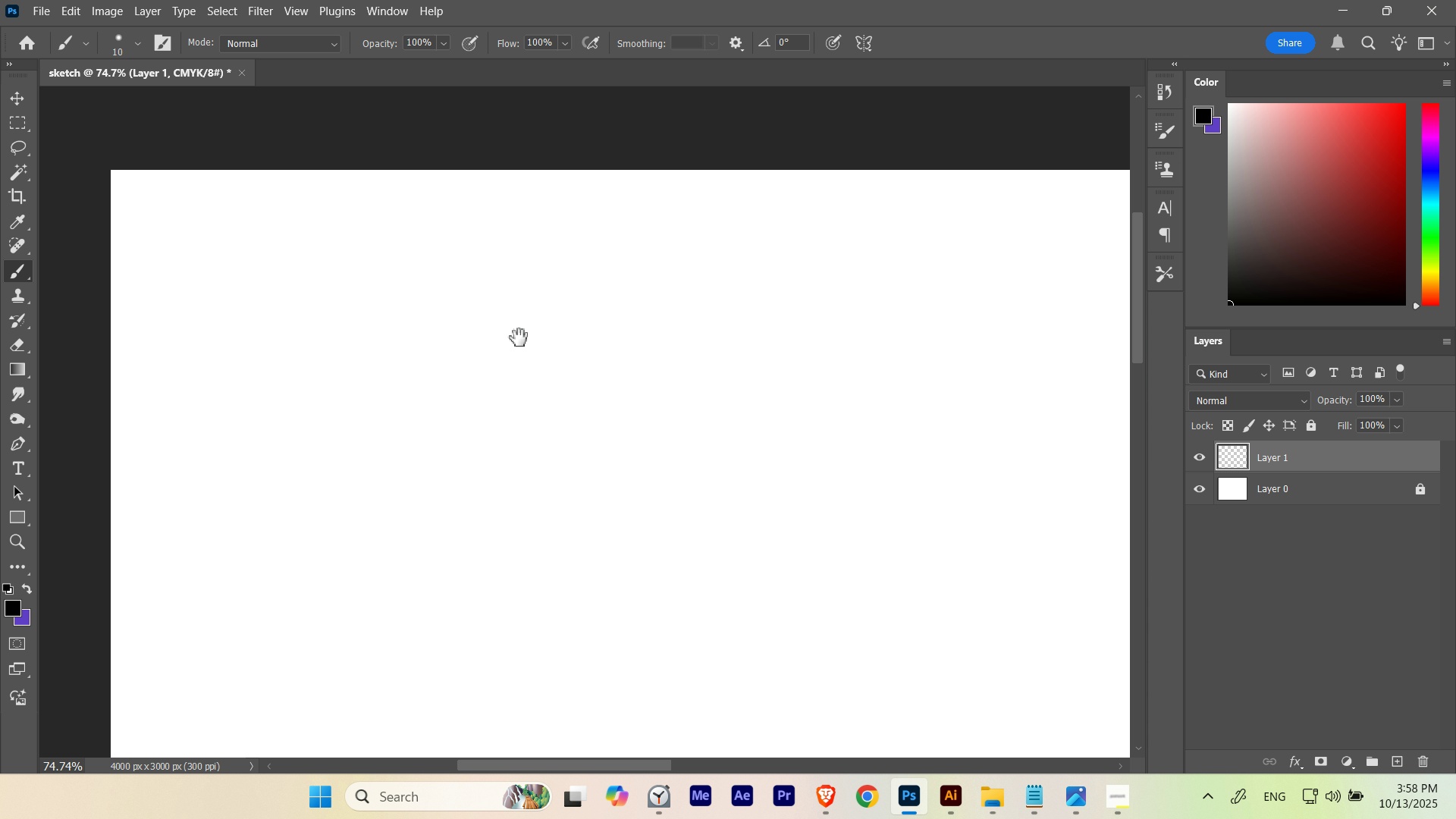 
hold_key(key=Space, duration=1.52)
 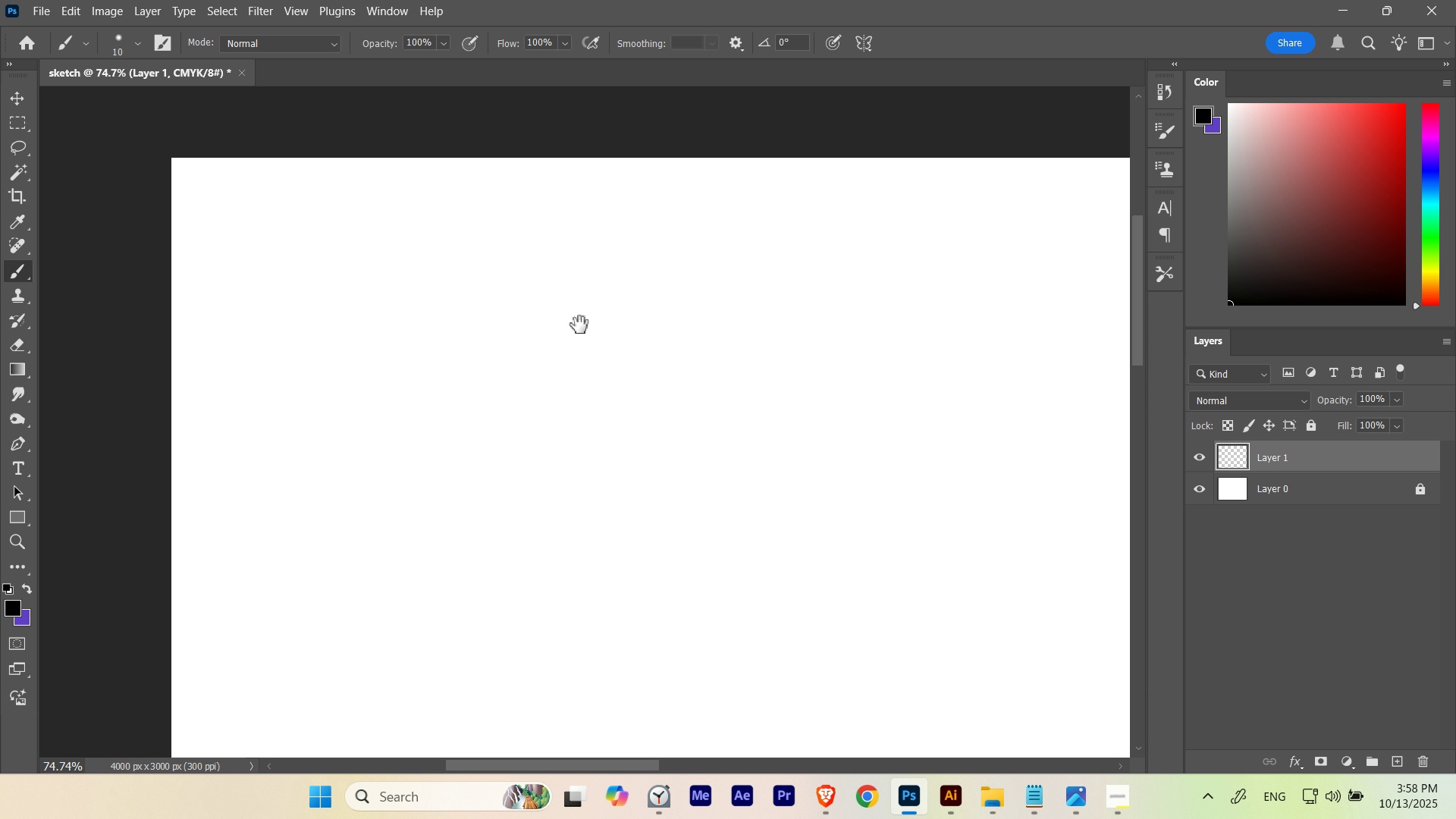 
left_click_drag(start_coordinate=[222, 154], to_coordinate=[292, 224])
 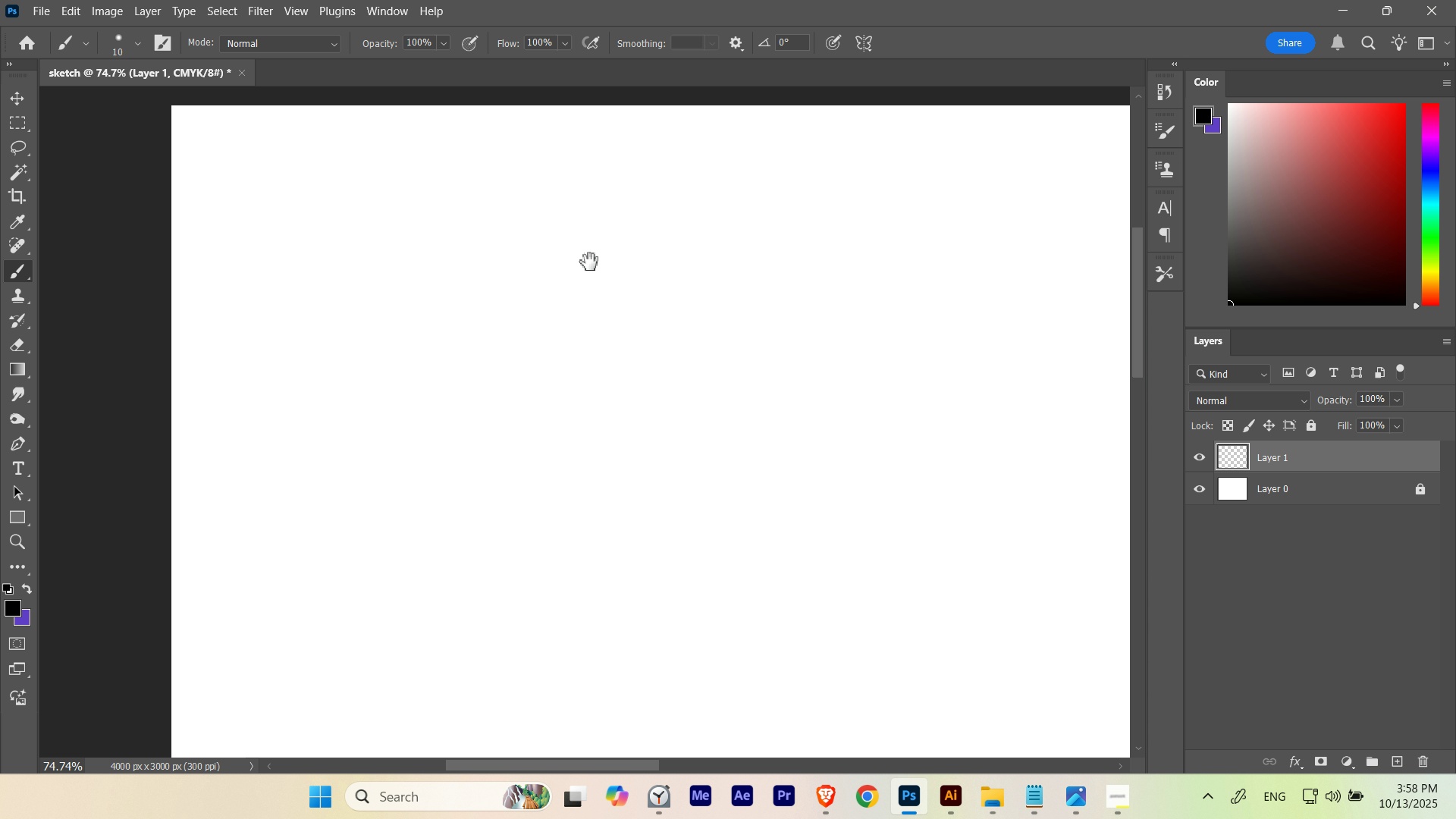 
left_click_drag(start_coordinate=[580, 273], to_coordinate=[580, 325])
 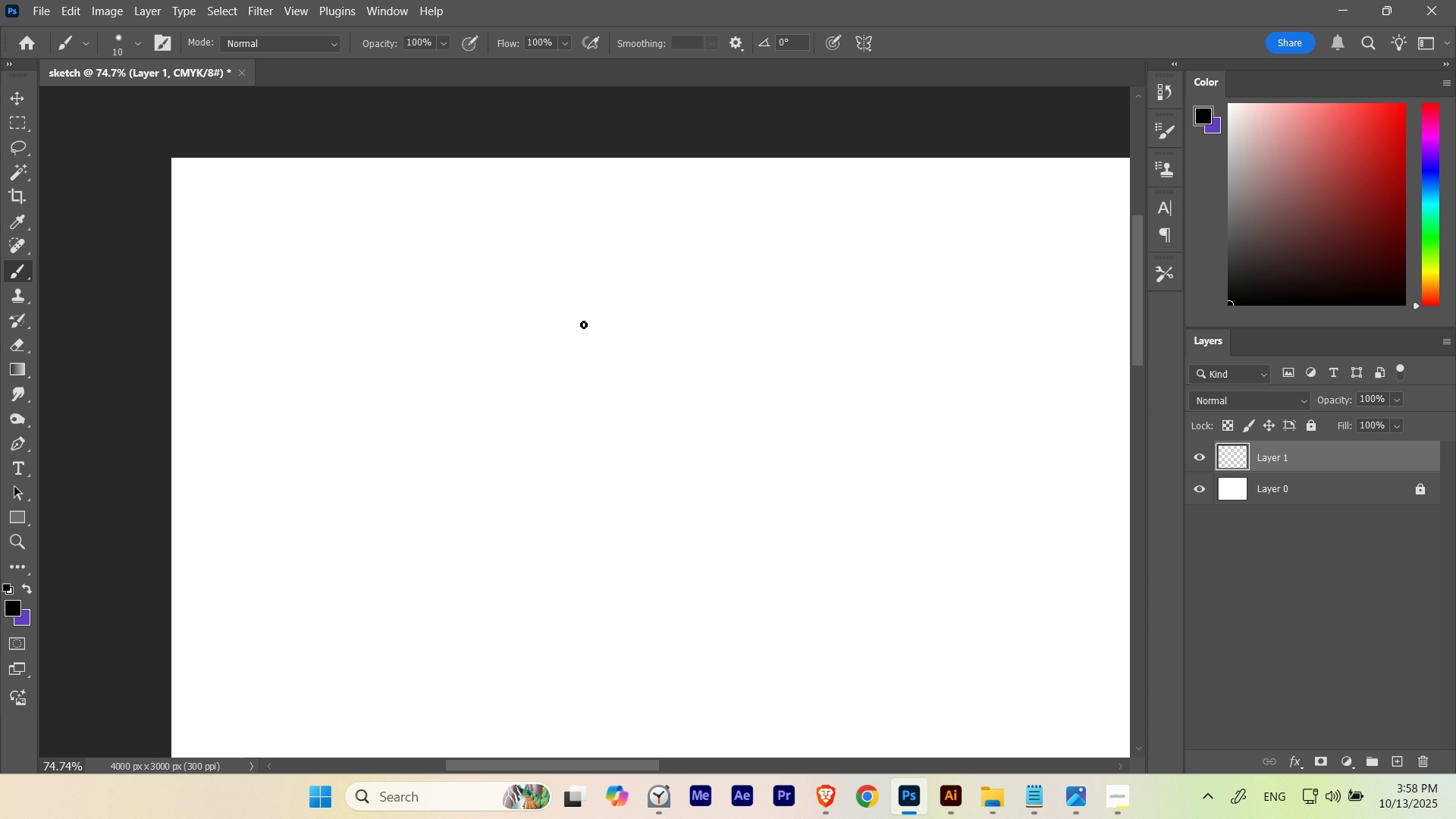 
hold_key(key=Space, duration=0.85)
 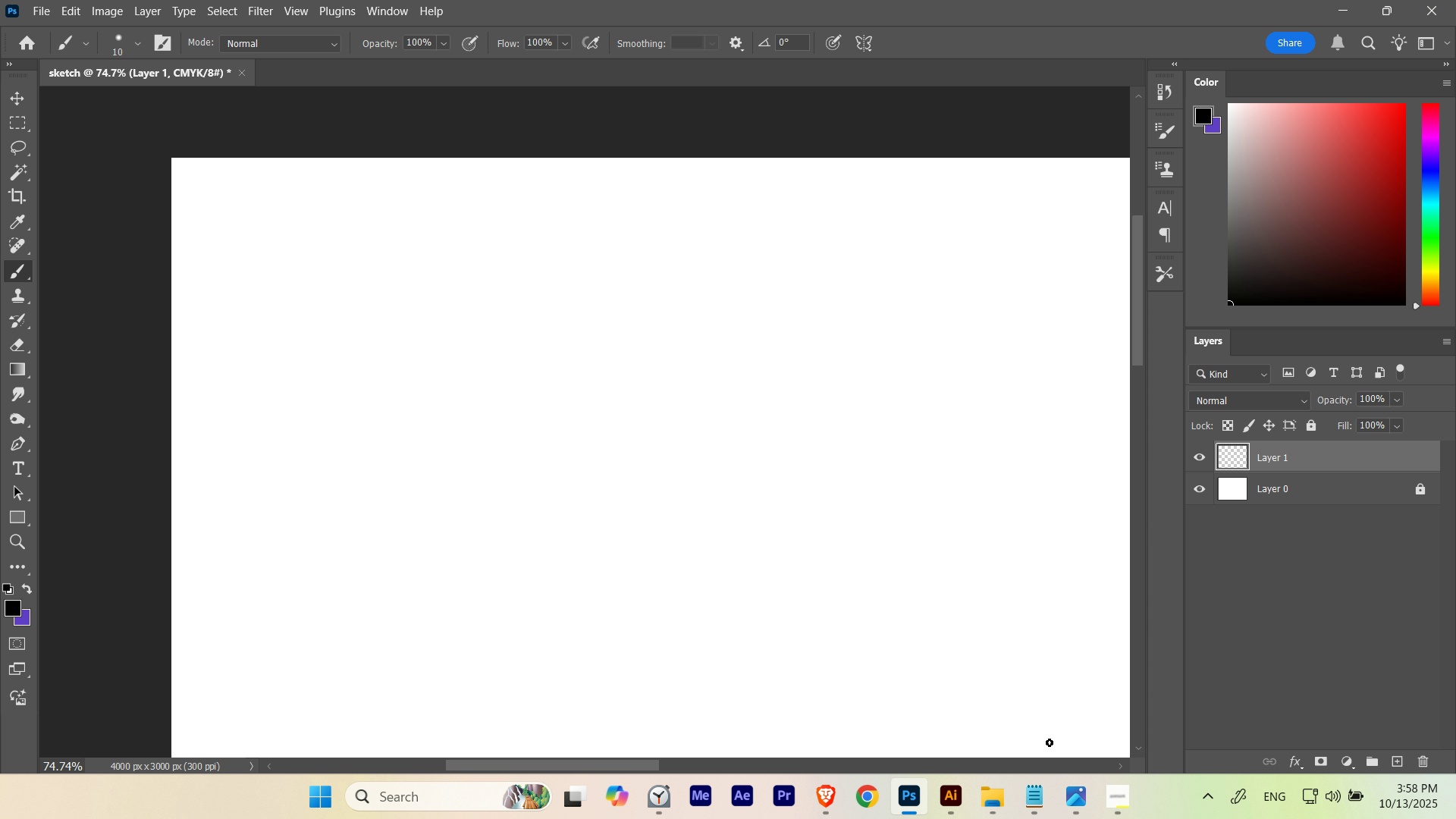 
left_click([1064, 793])
 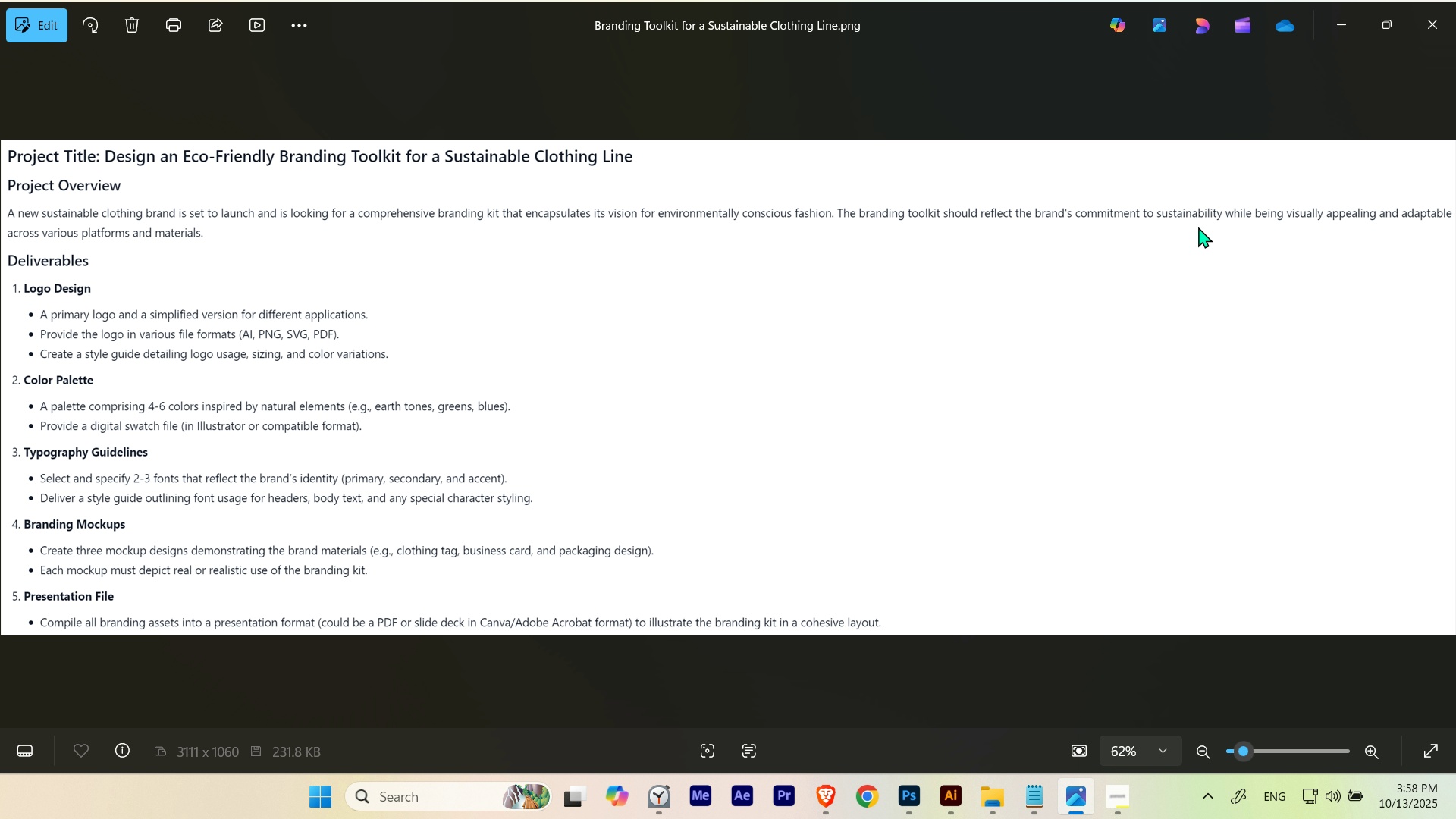 
wait(14.94)
 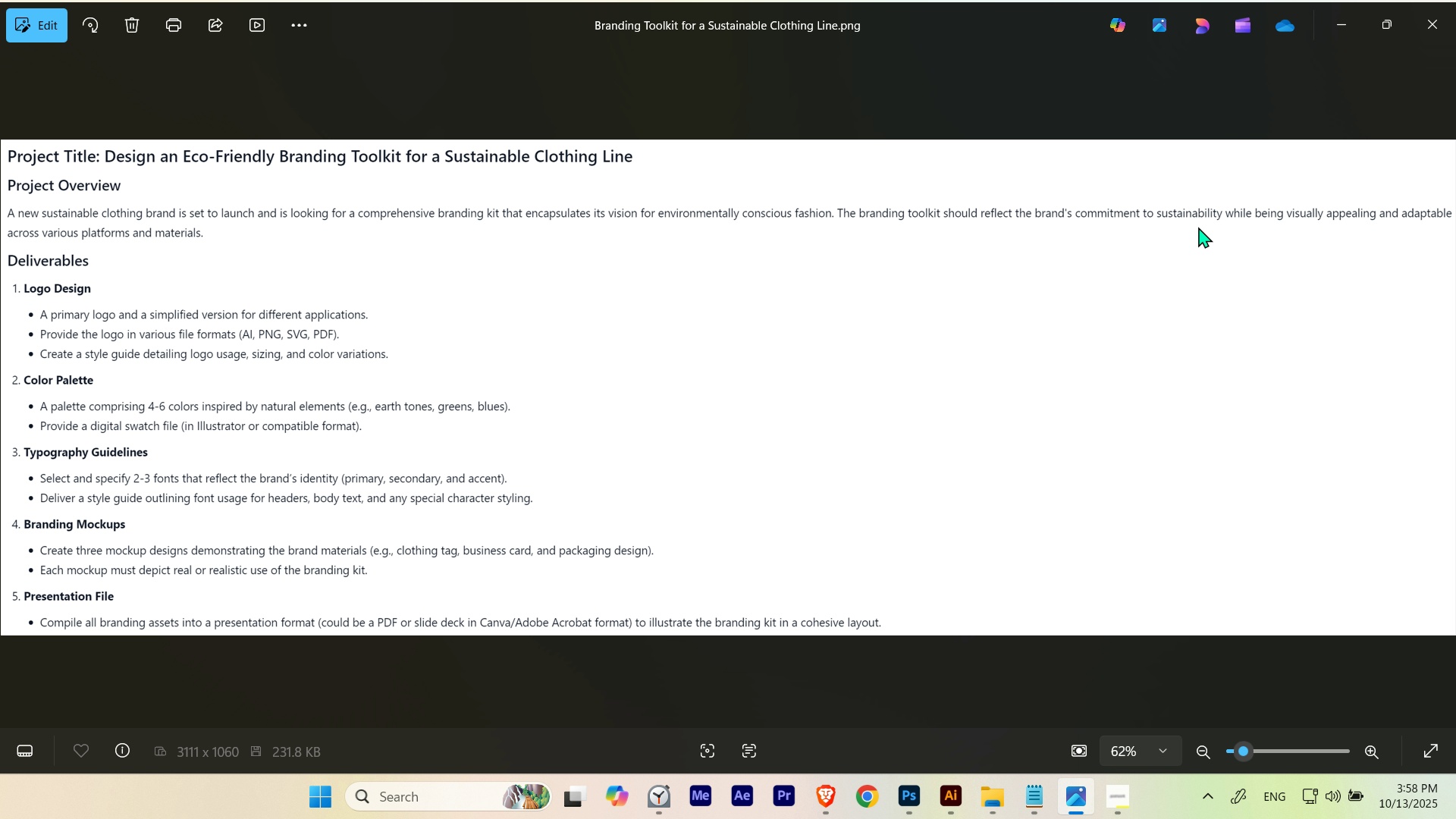 
hold_key(key=Space, duration=0.96)
 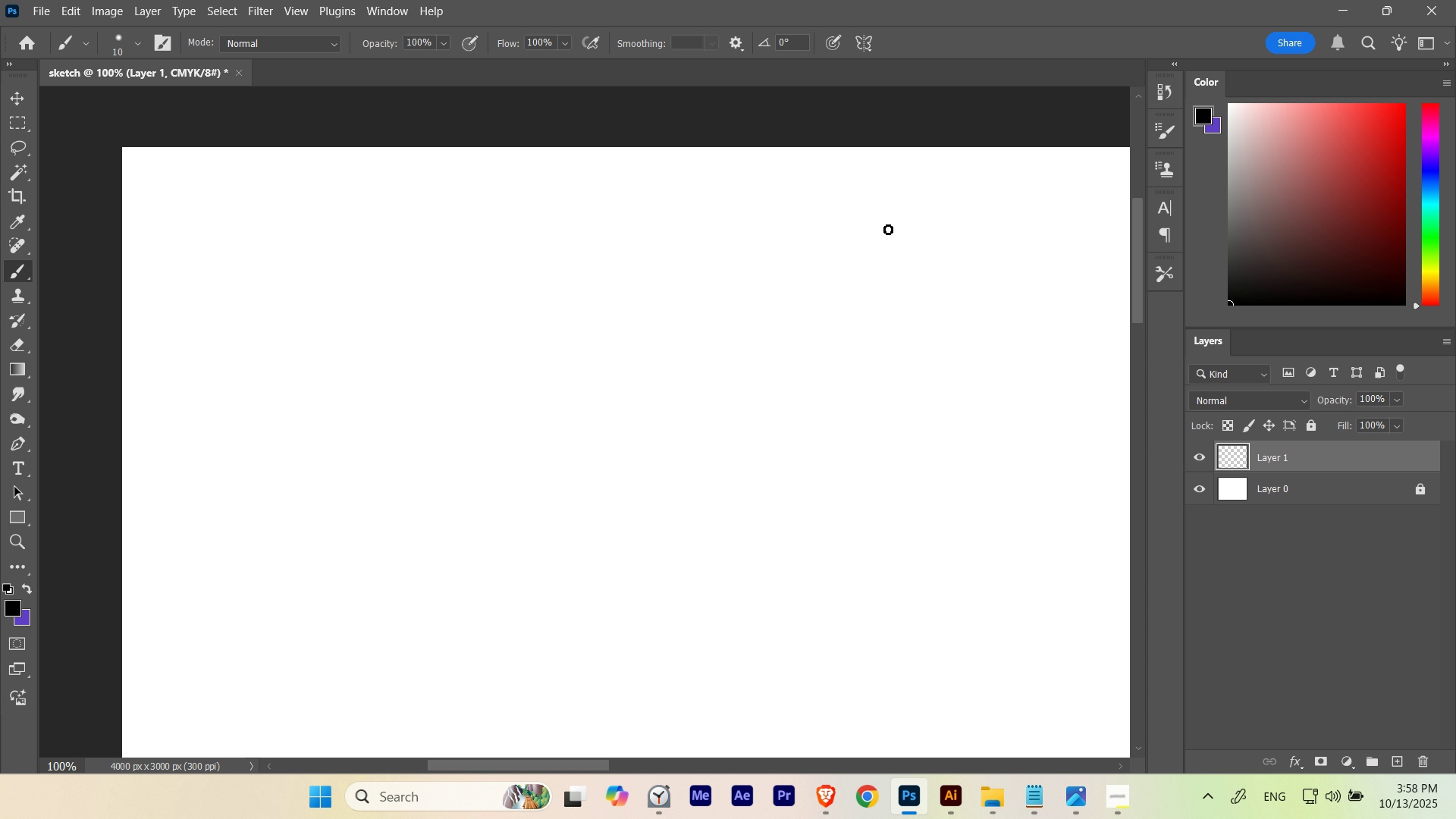 
hold_key(key=ControlLeft, duration=0.93)
left_click_drag(start_coordinate=[318, 187], to_coordinate=[340, 215])
 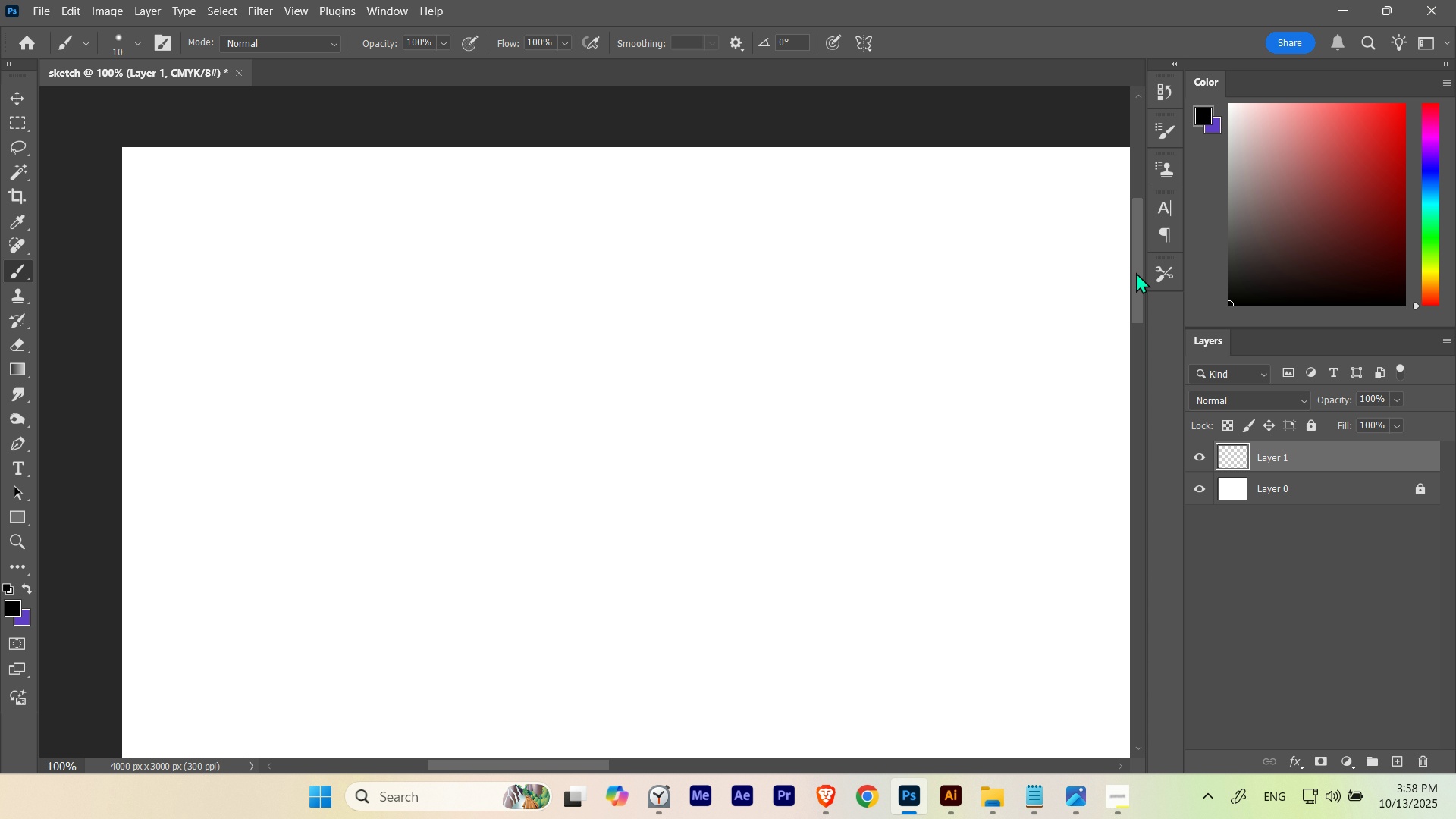 
left_click([1159, 274])
 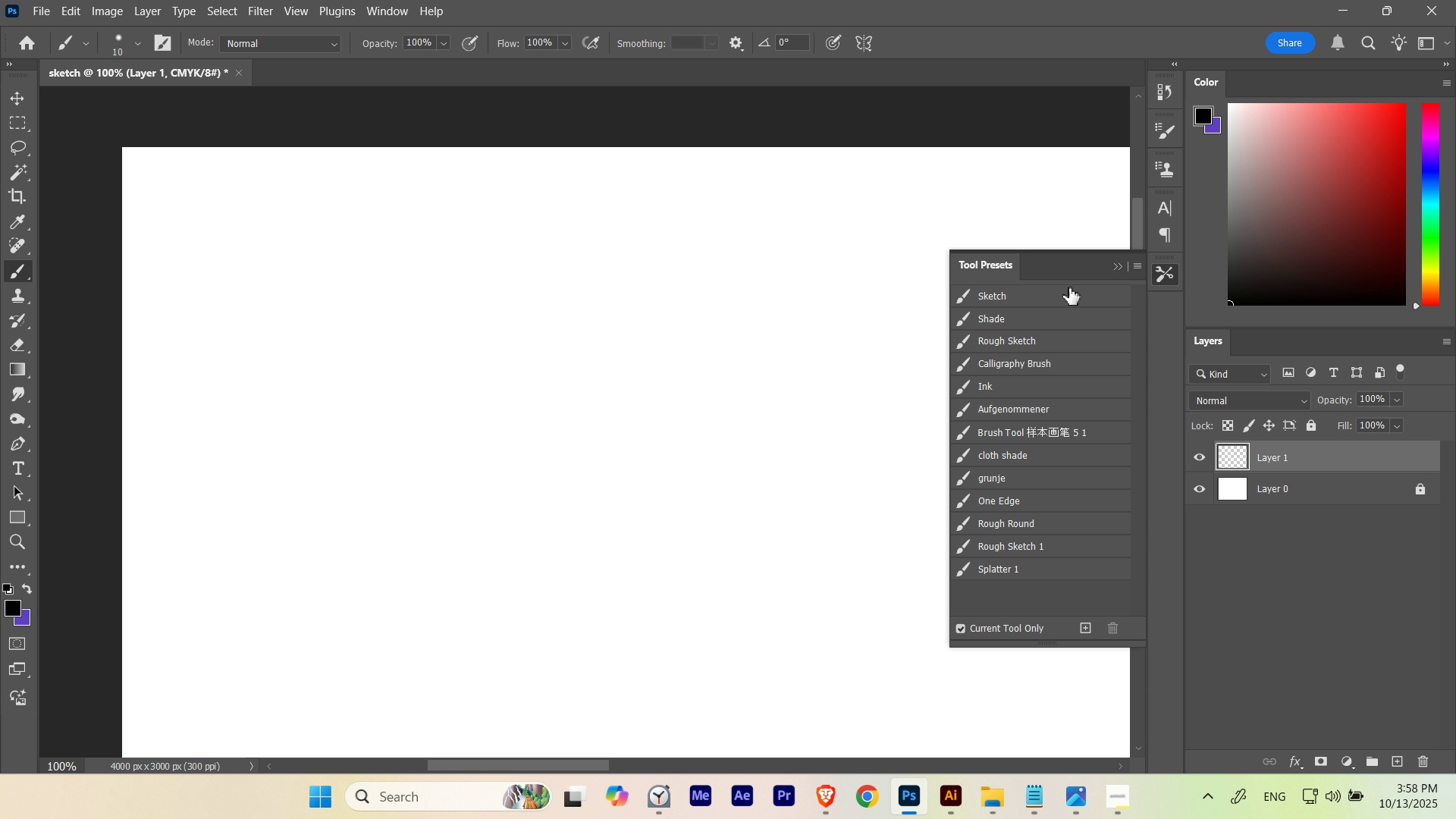 
left_click([1068, 290])
 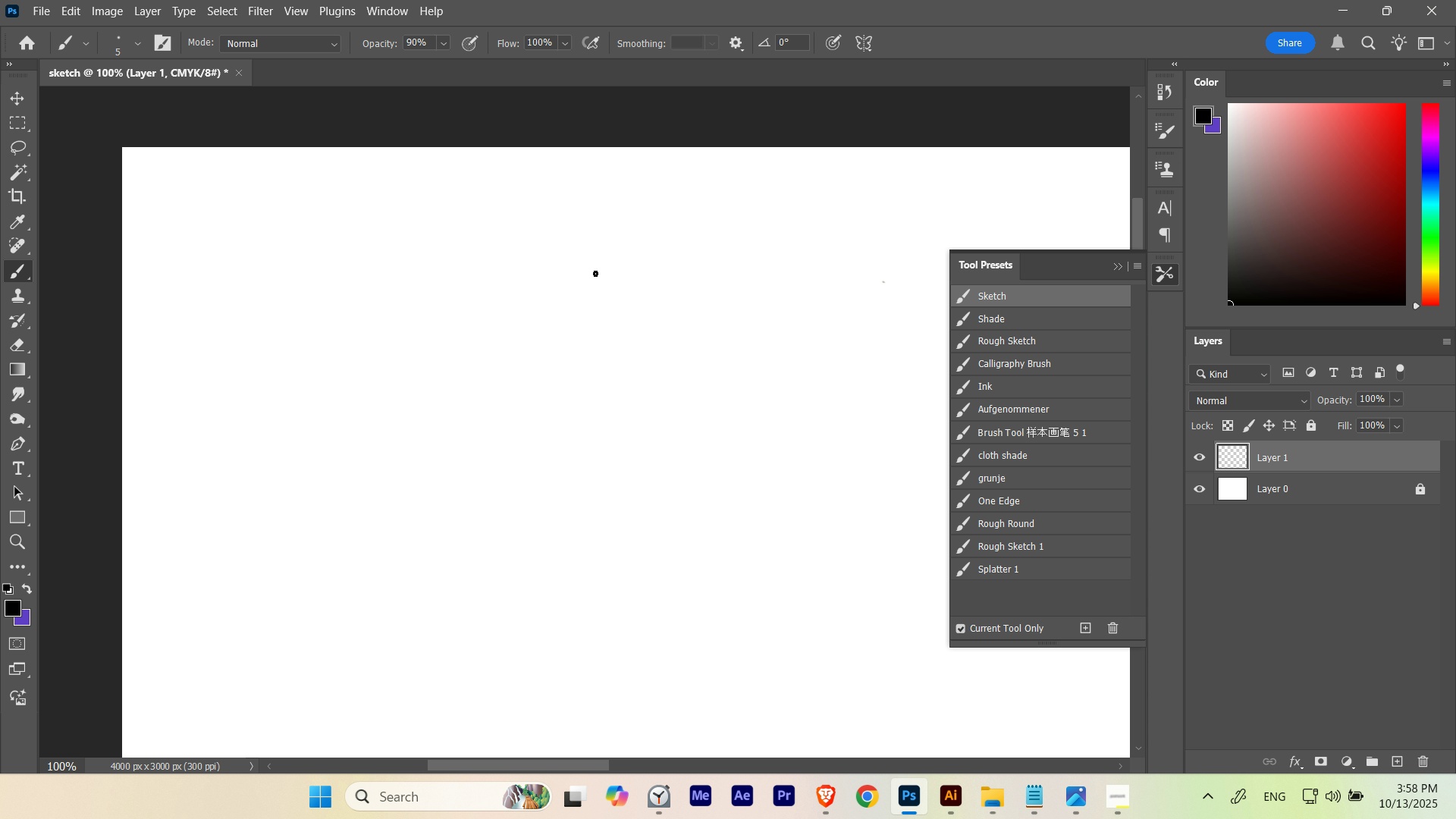 
key(Space)
 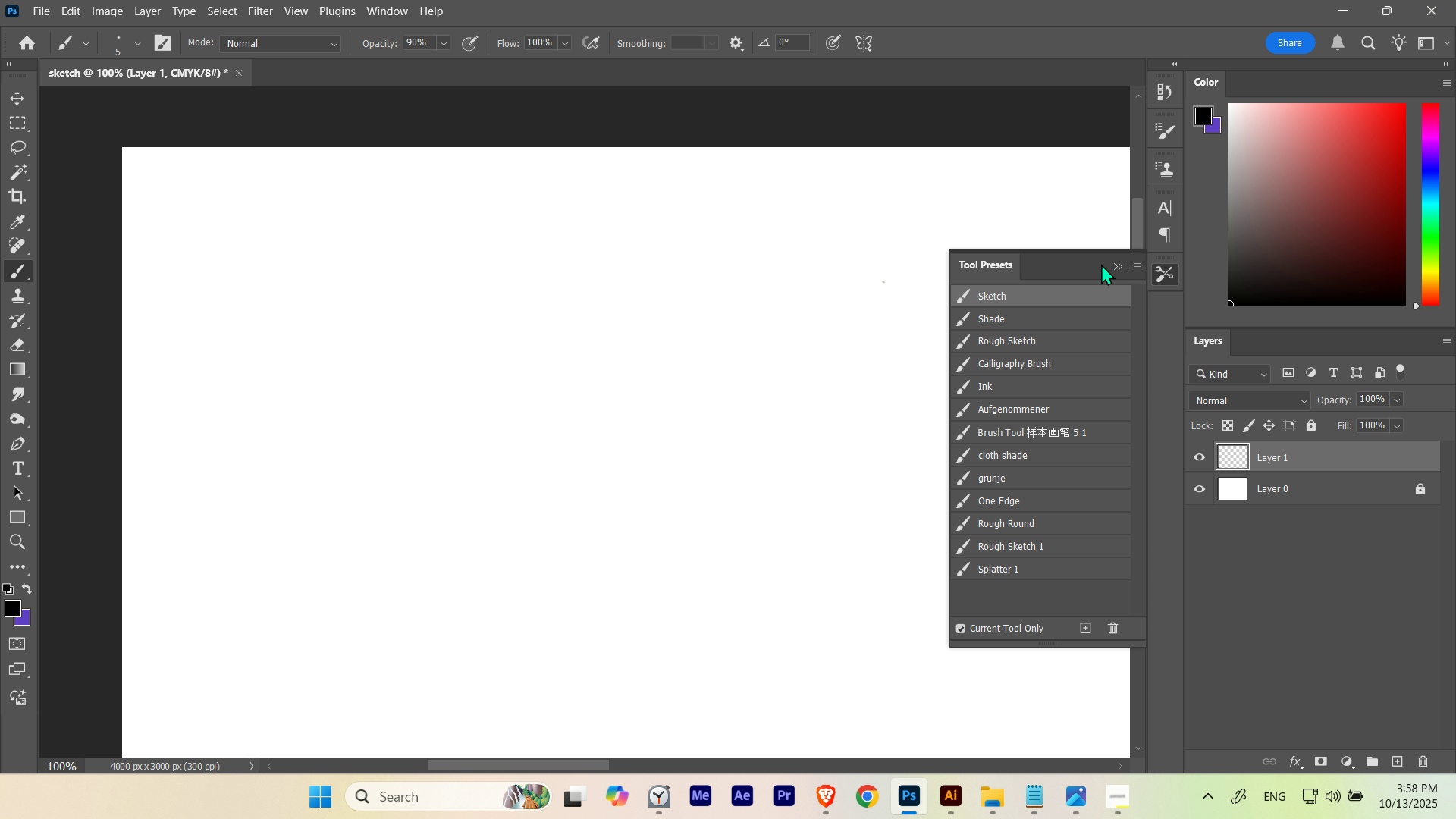 
key(Tab)
 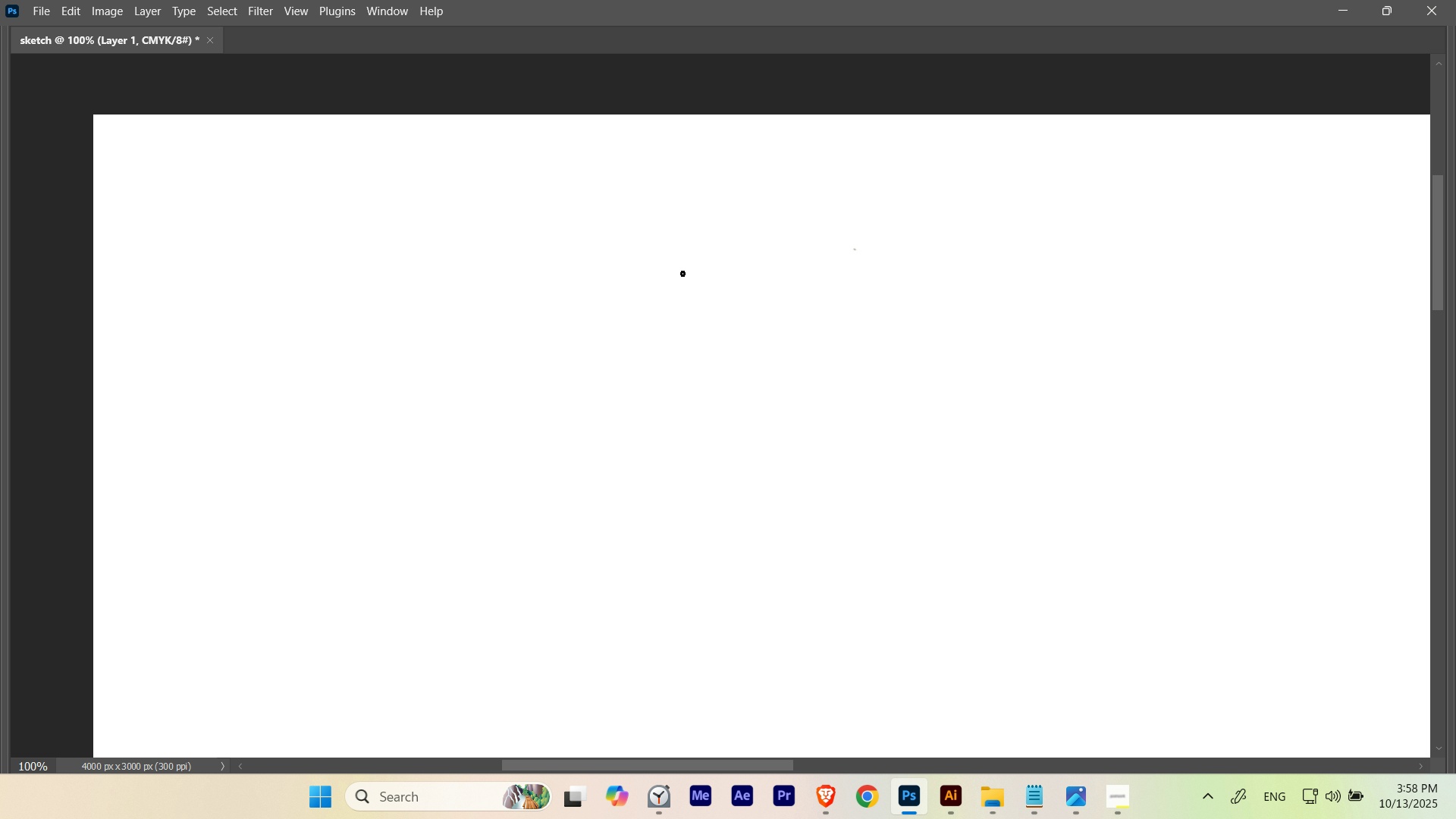 
hold_key(key=Space, duration=1.71)
 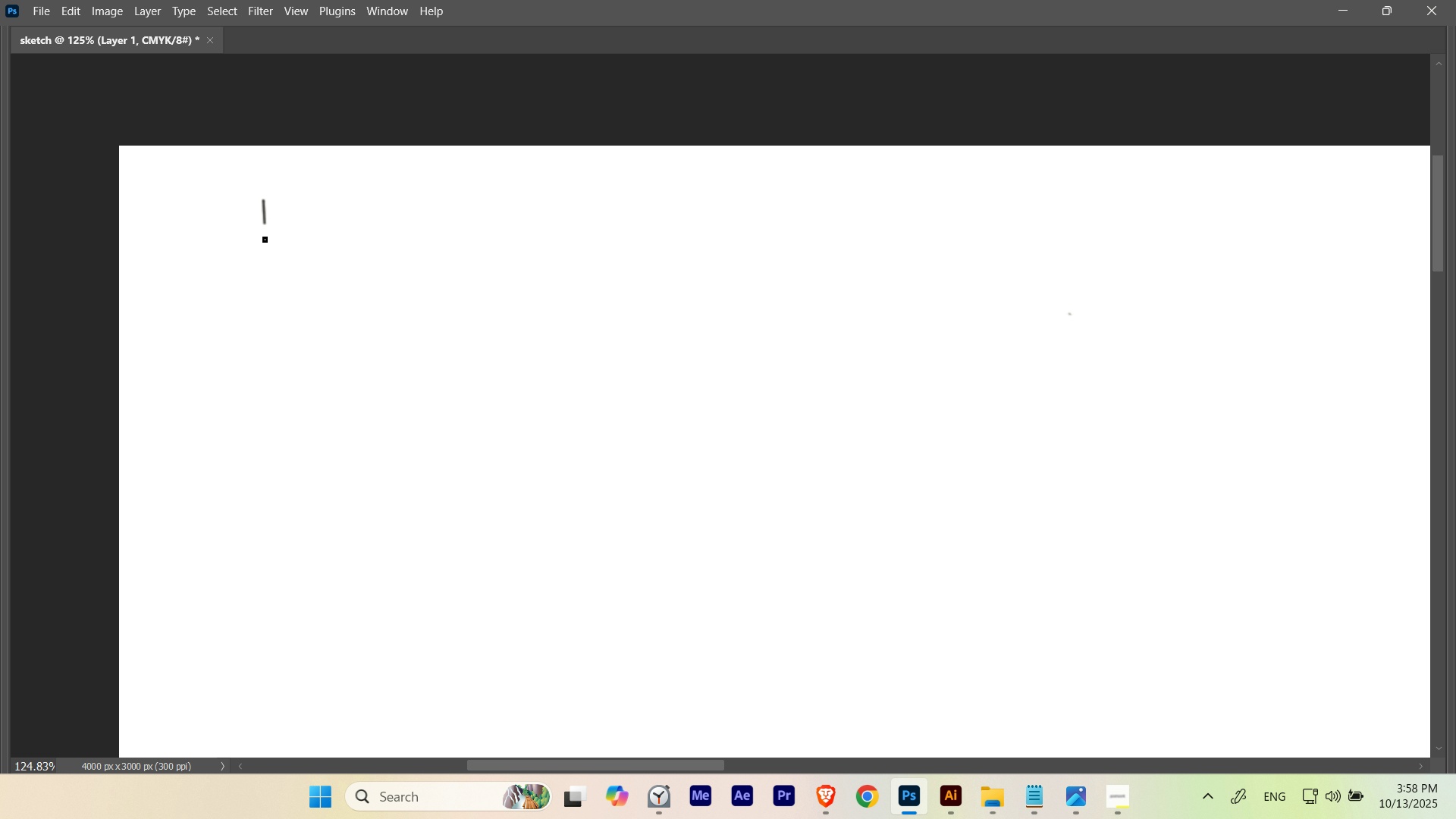 
left_click_drag(start_coordinate=[458, 212], to_coordinate=[505, 168])
 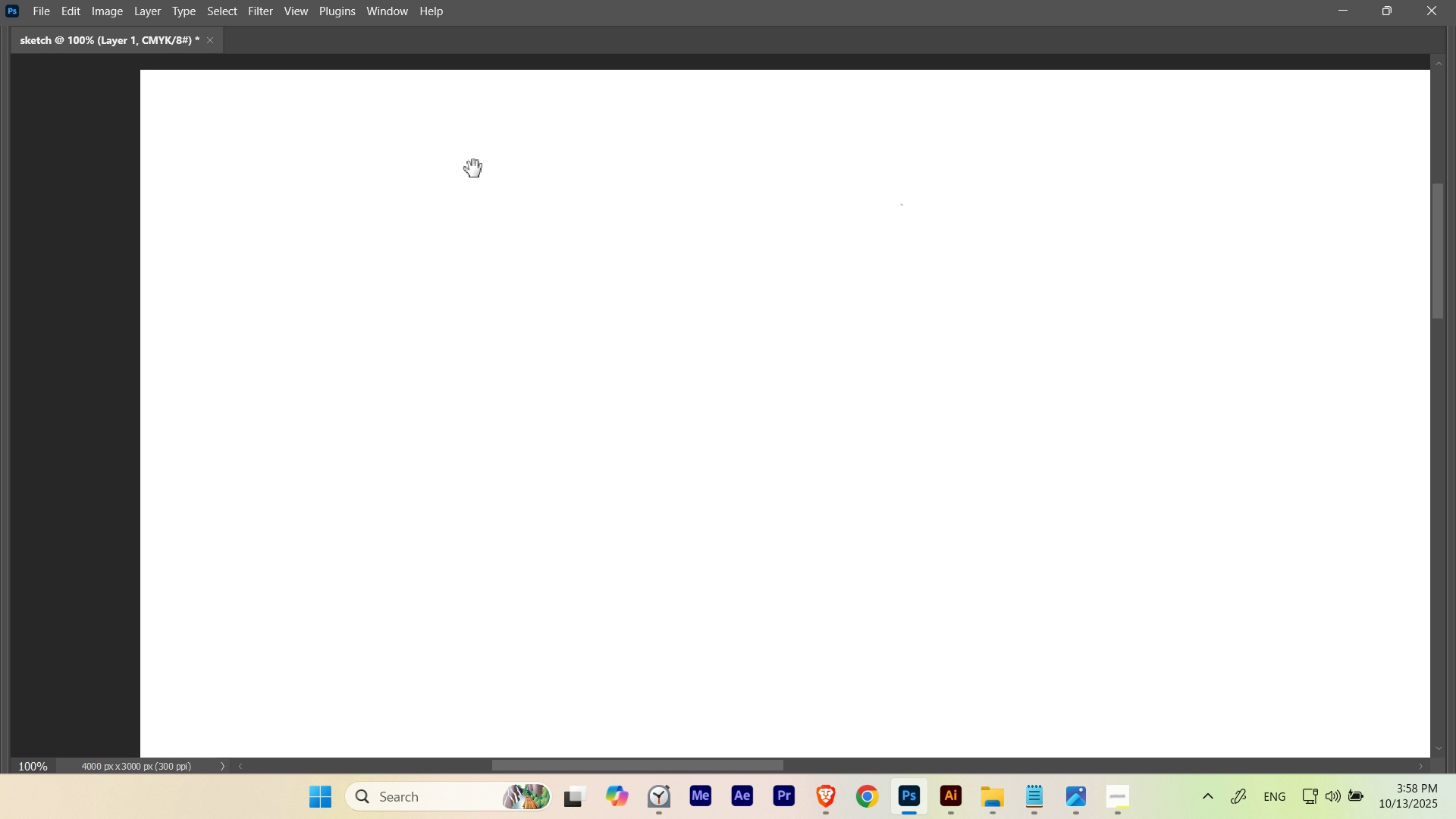 
hold_key(key=ControlLeft, duration=0.46)
left_click_drag(start_coordinate=[312, 124], to_coordinate=[335, 146])
 